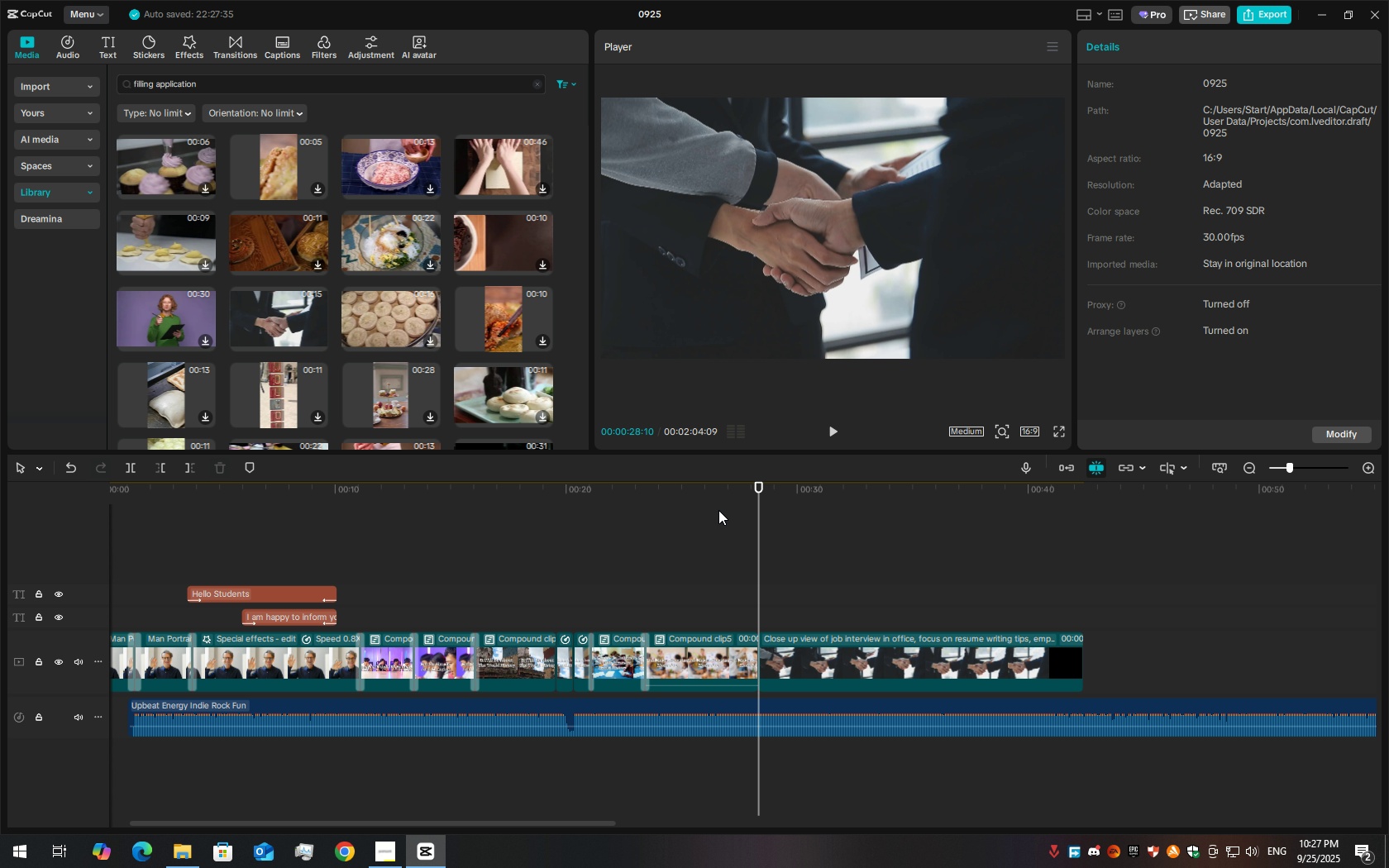 
left_click_drag(start_coordinate=[723, 512], to_coordinate=[691, 481])
 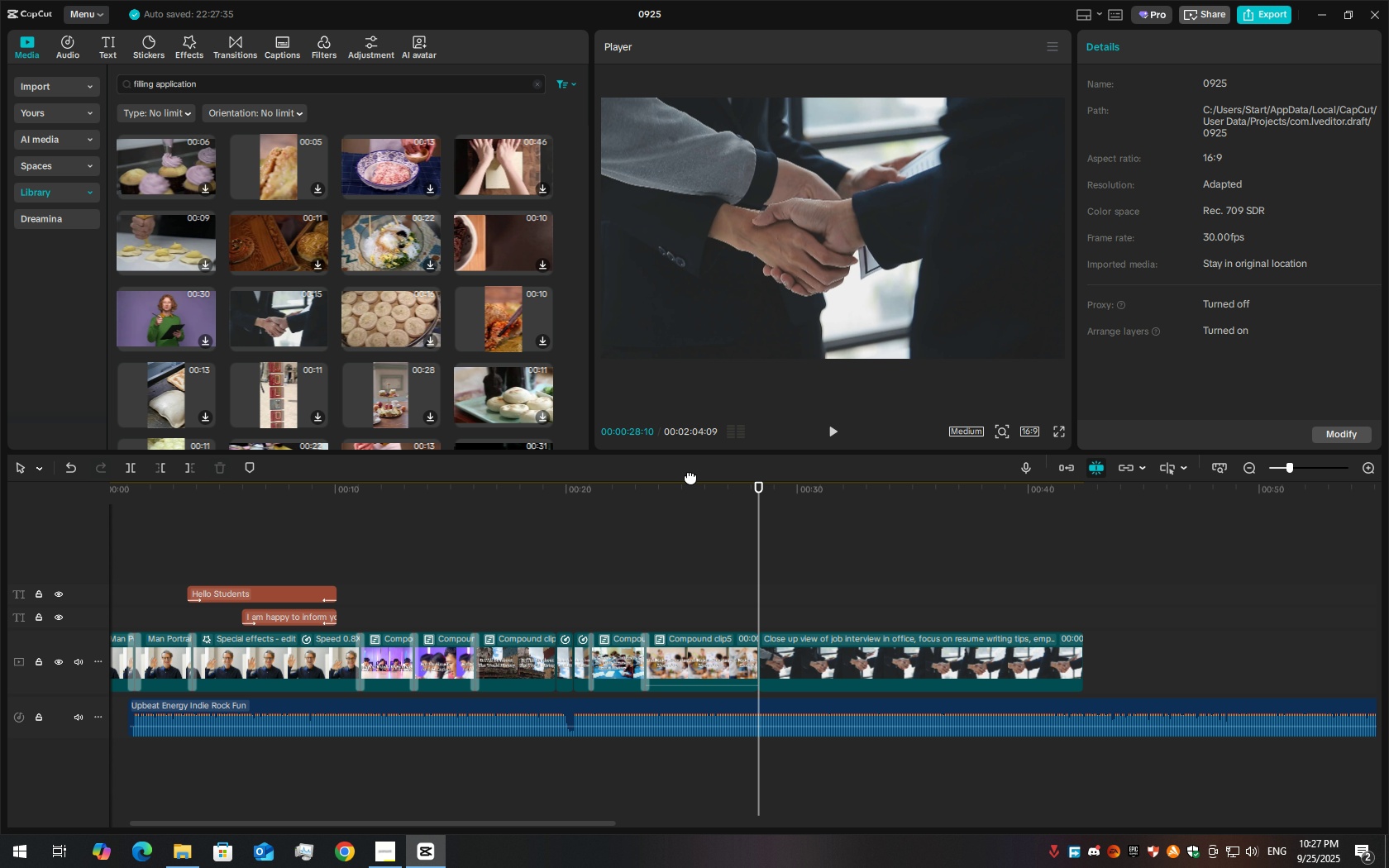 
left_click_drag(start_coordinate=[691, 476], to_coordinate=[682, 479])
 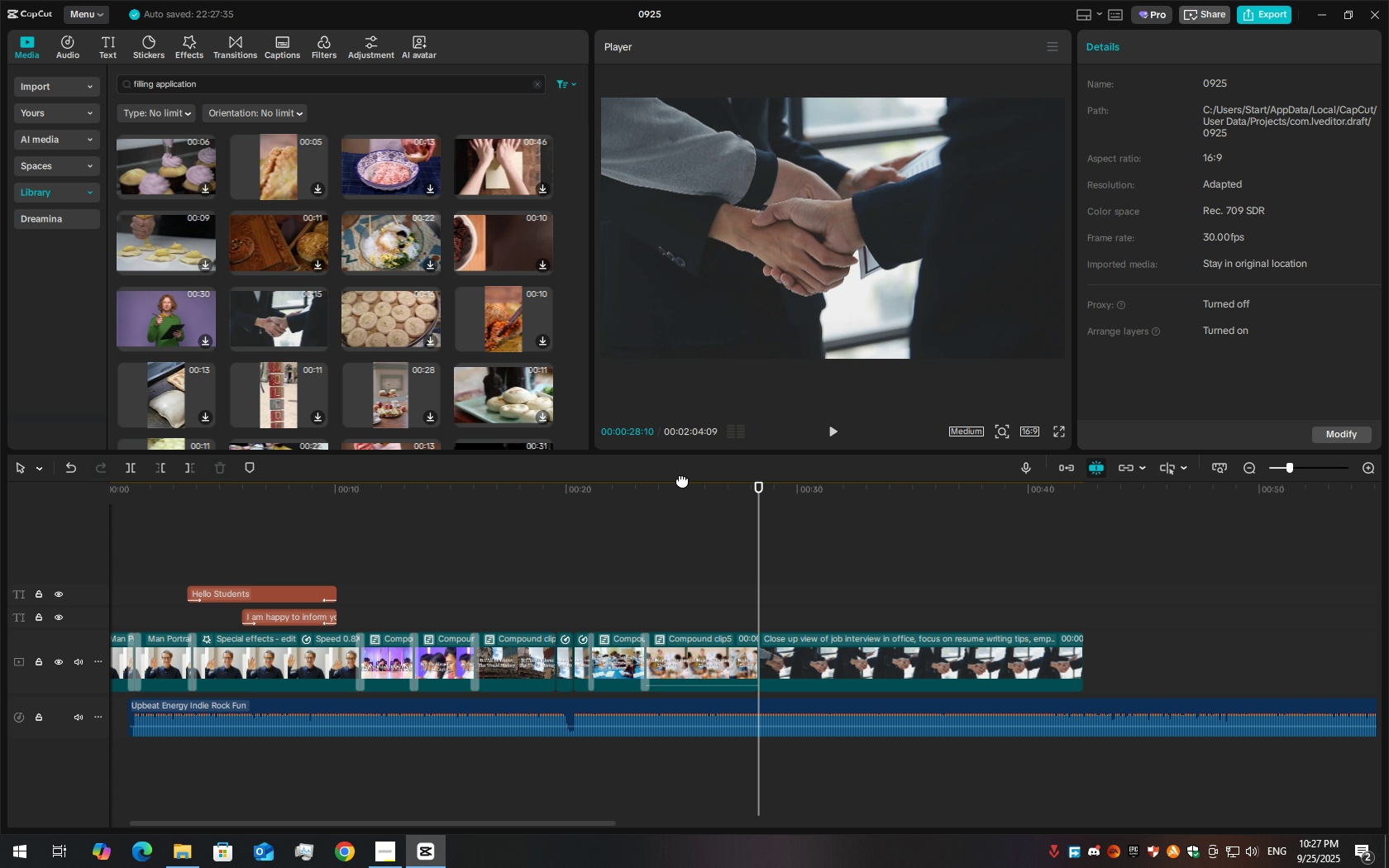 
left_click_drag(start_coordinate=[682, 479], to_coordinate=[676, 479])
 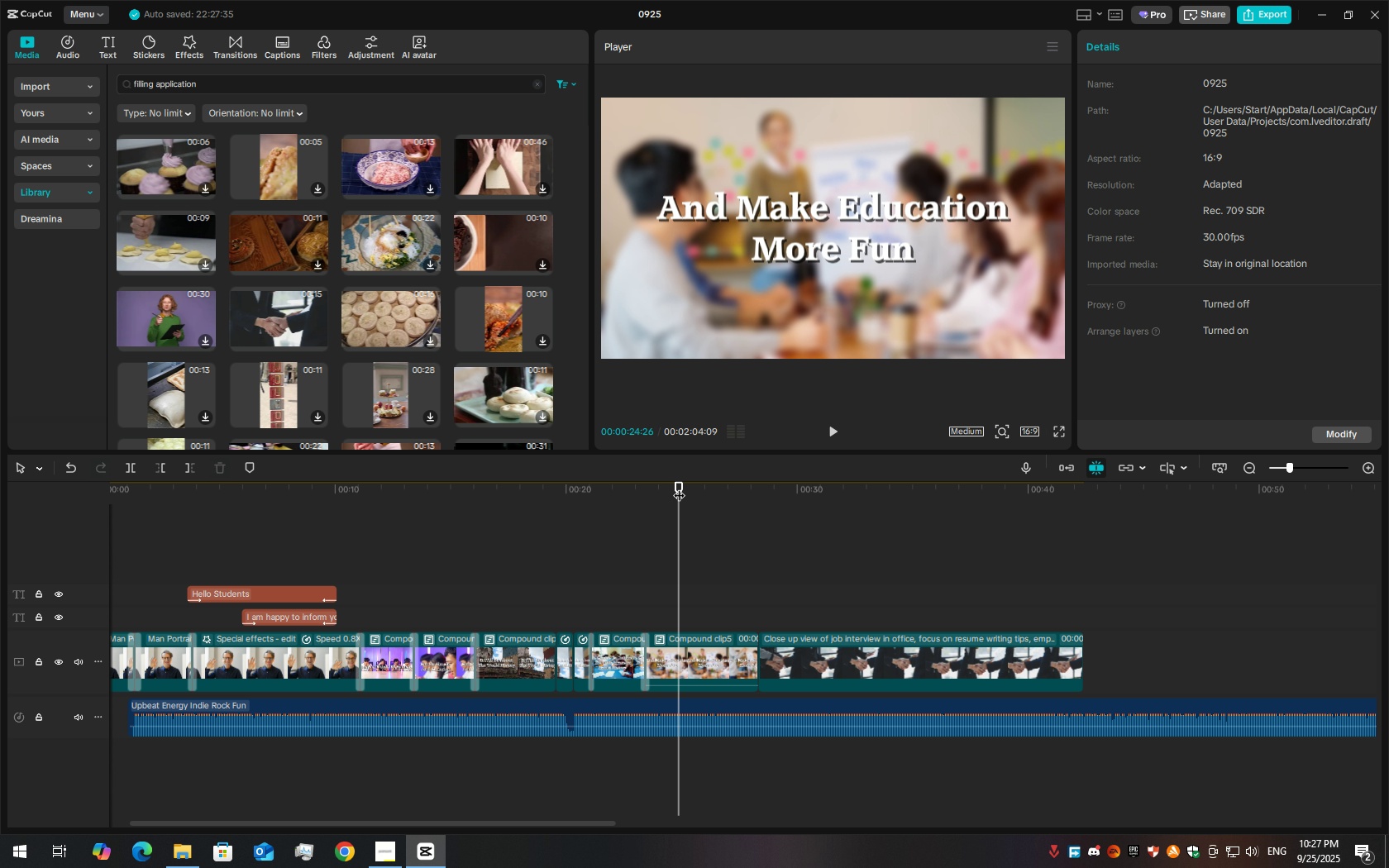 
triple_click([679, 487])
 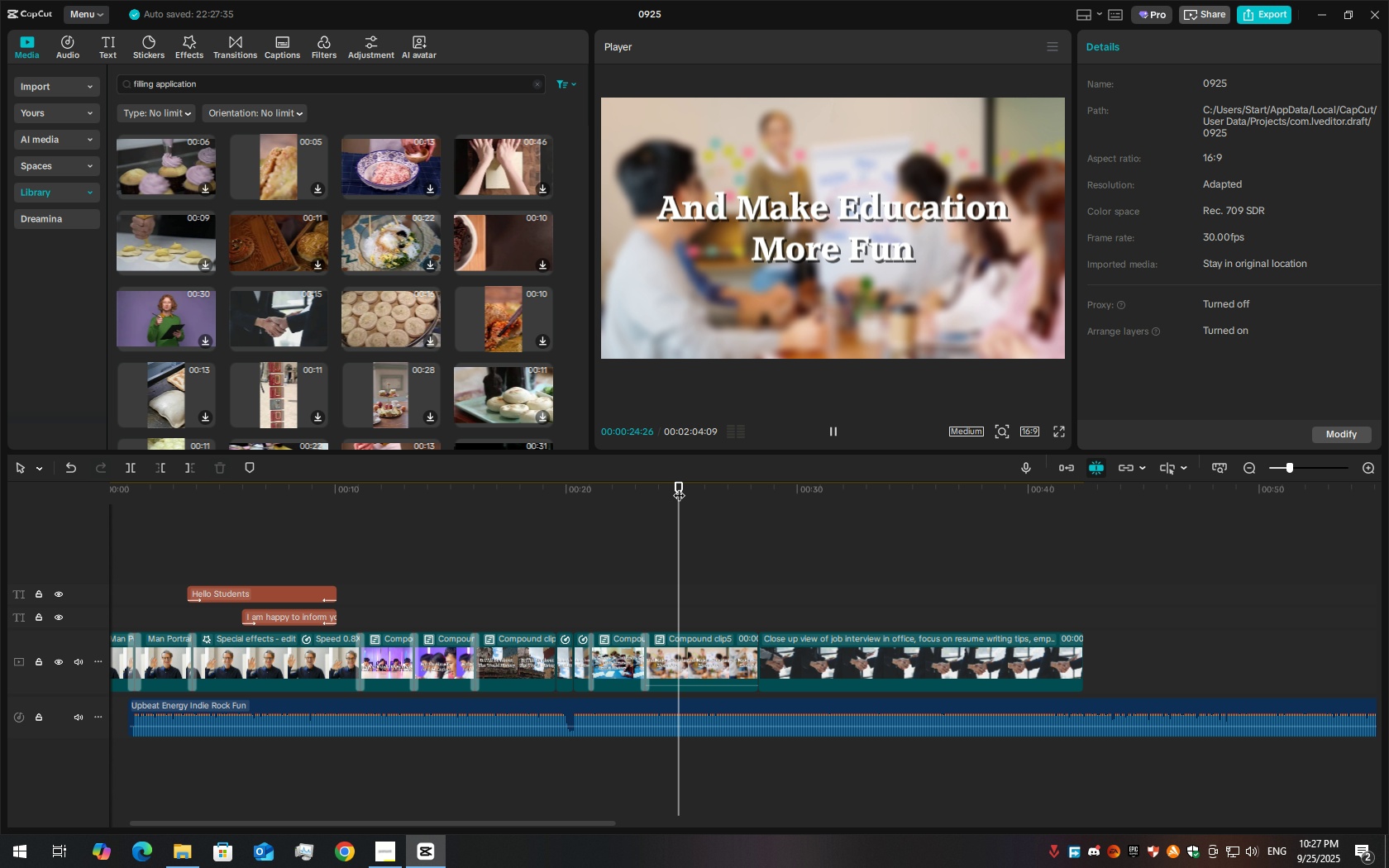 
key(Space)
 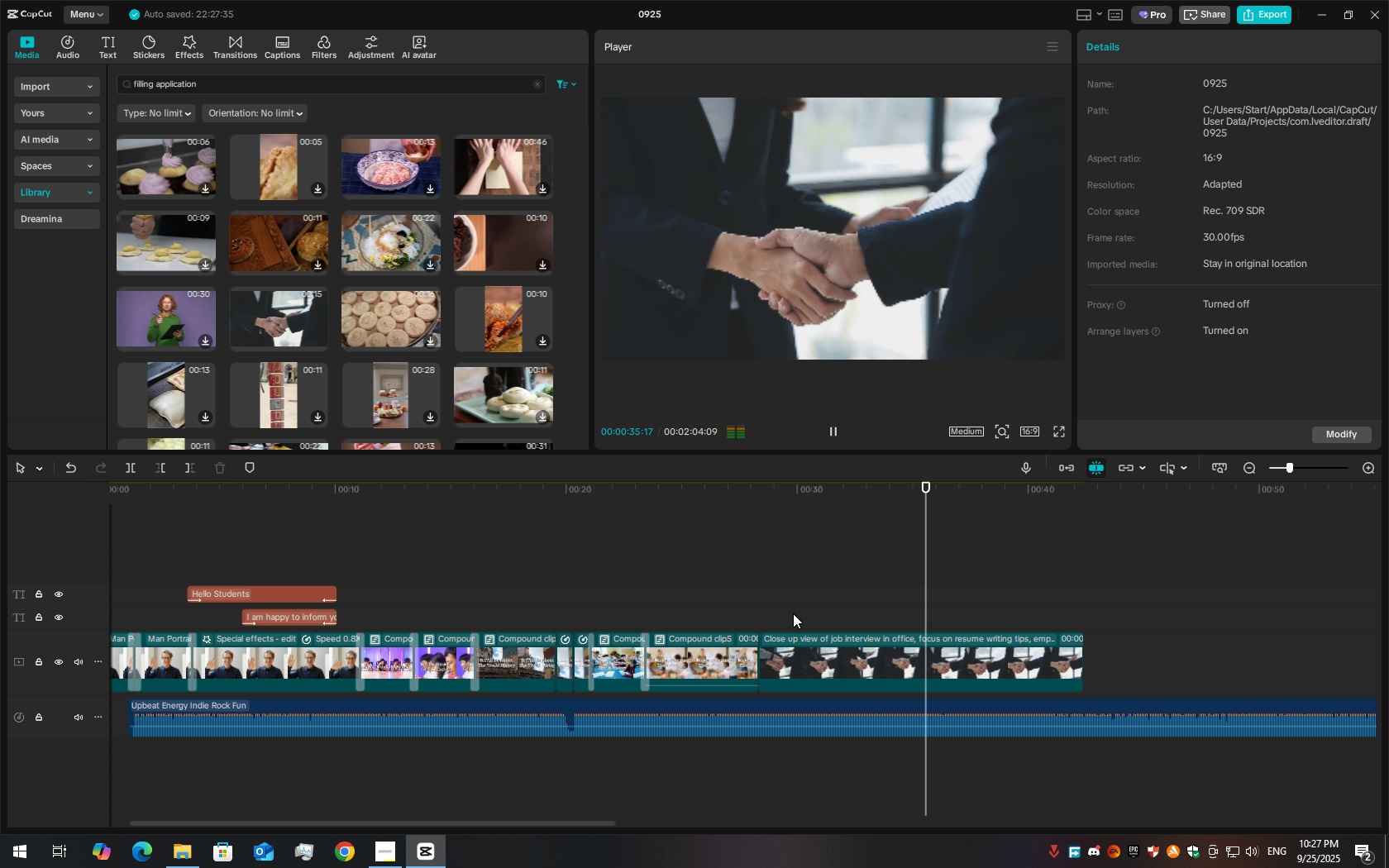 
wait(15.7)
 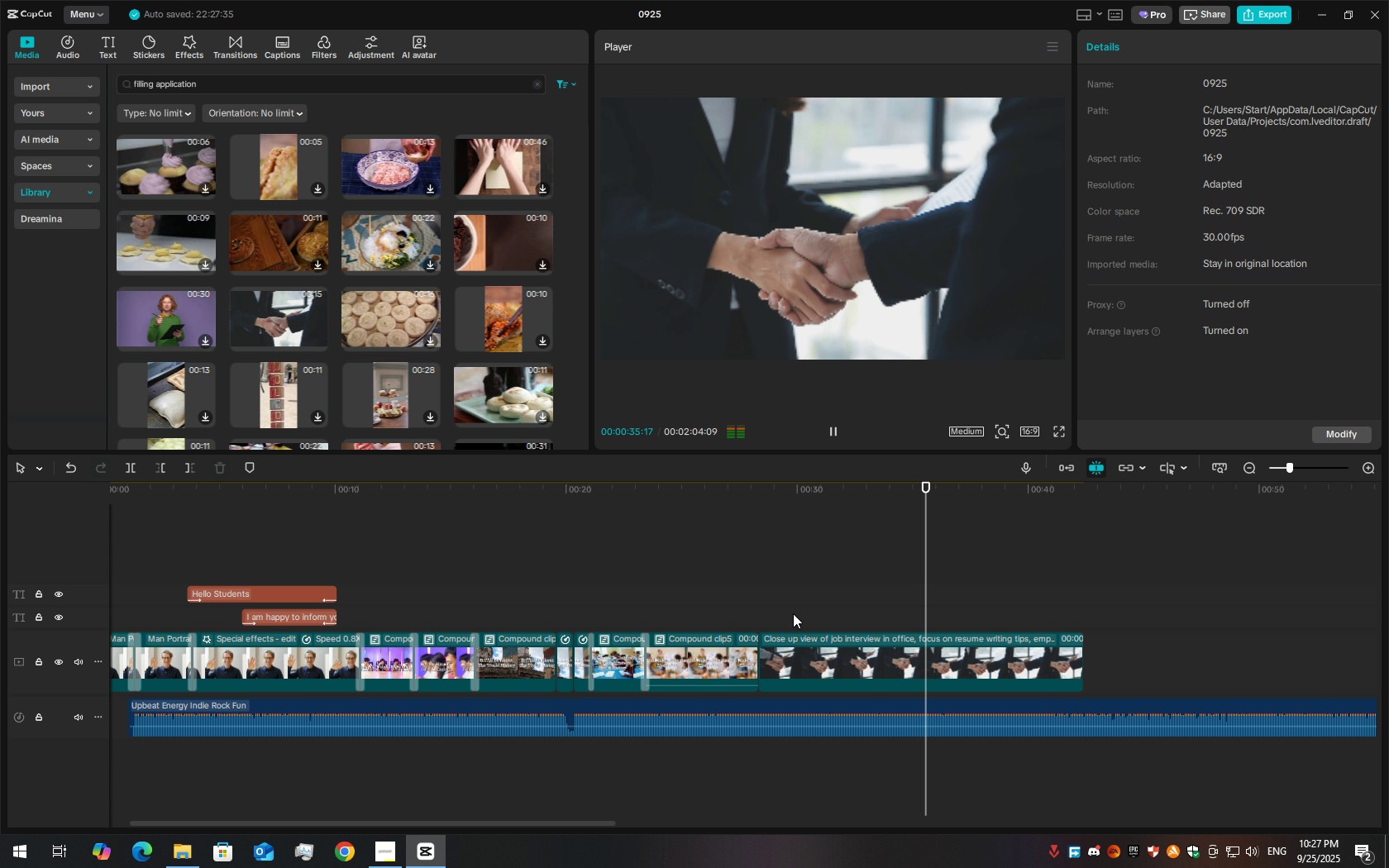 
key(Space)
 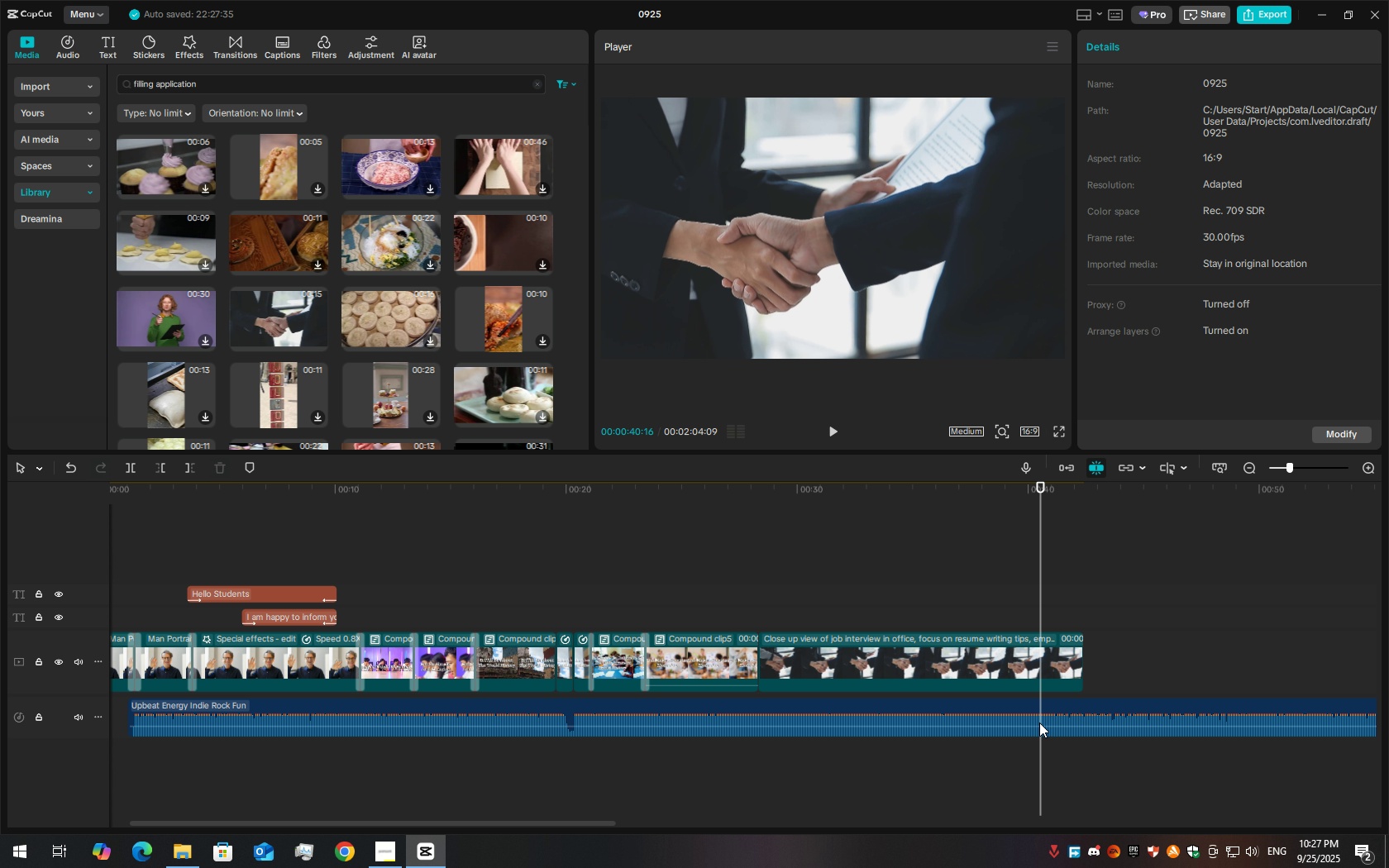 
left_click([1039, 723])
 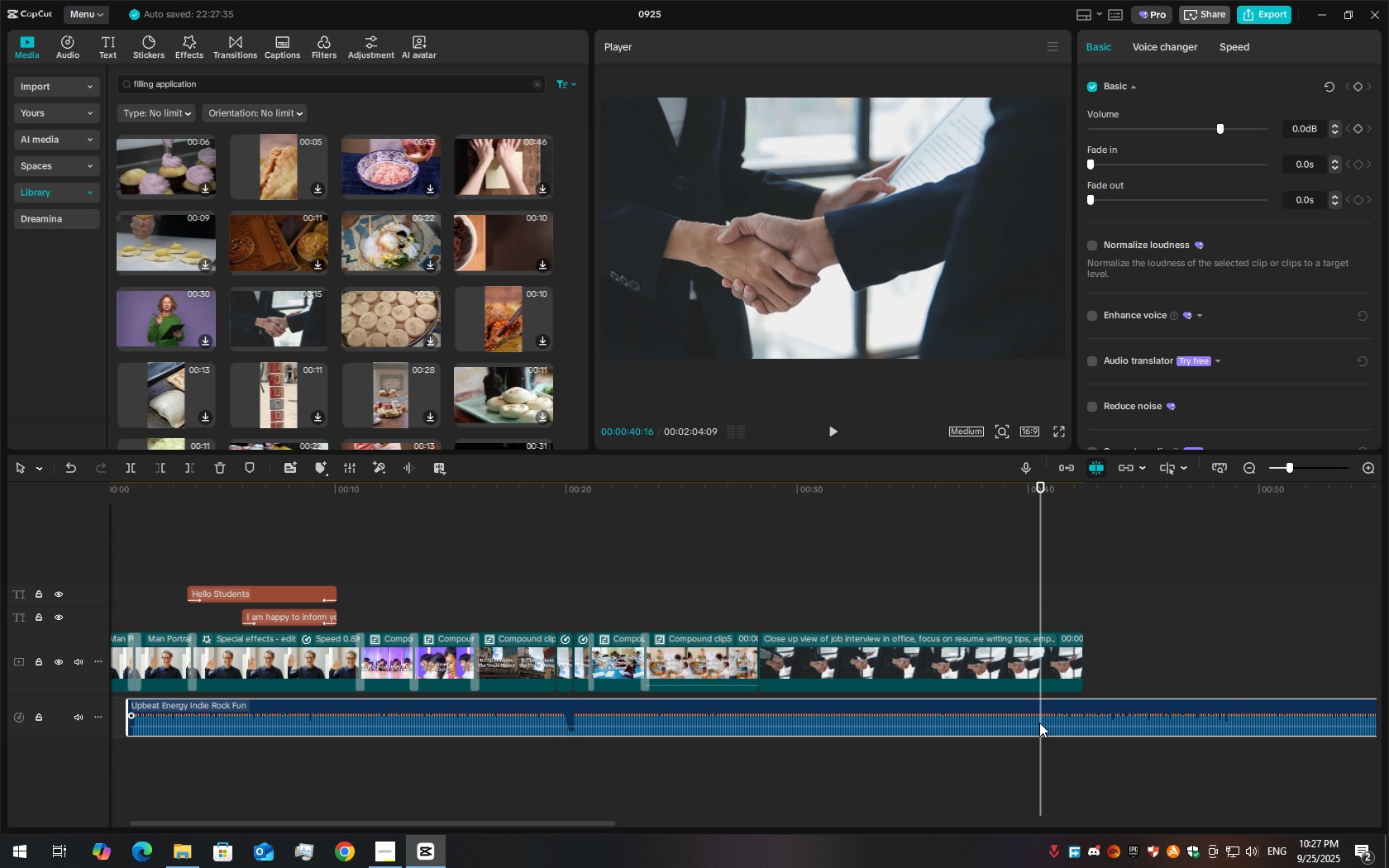 
key(Control+B)
 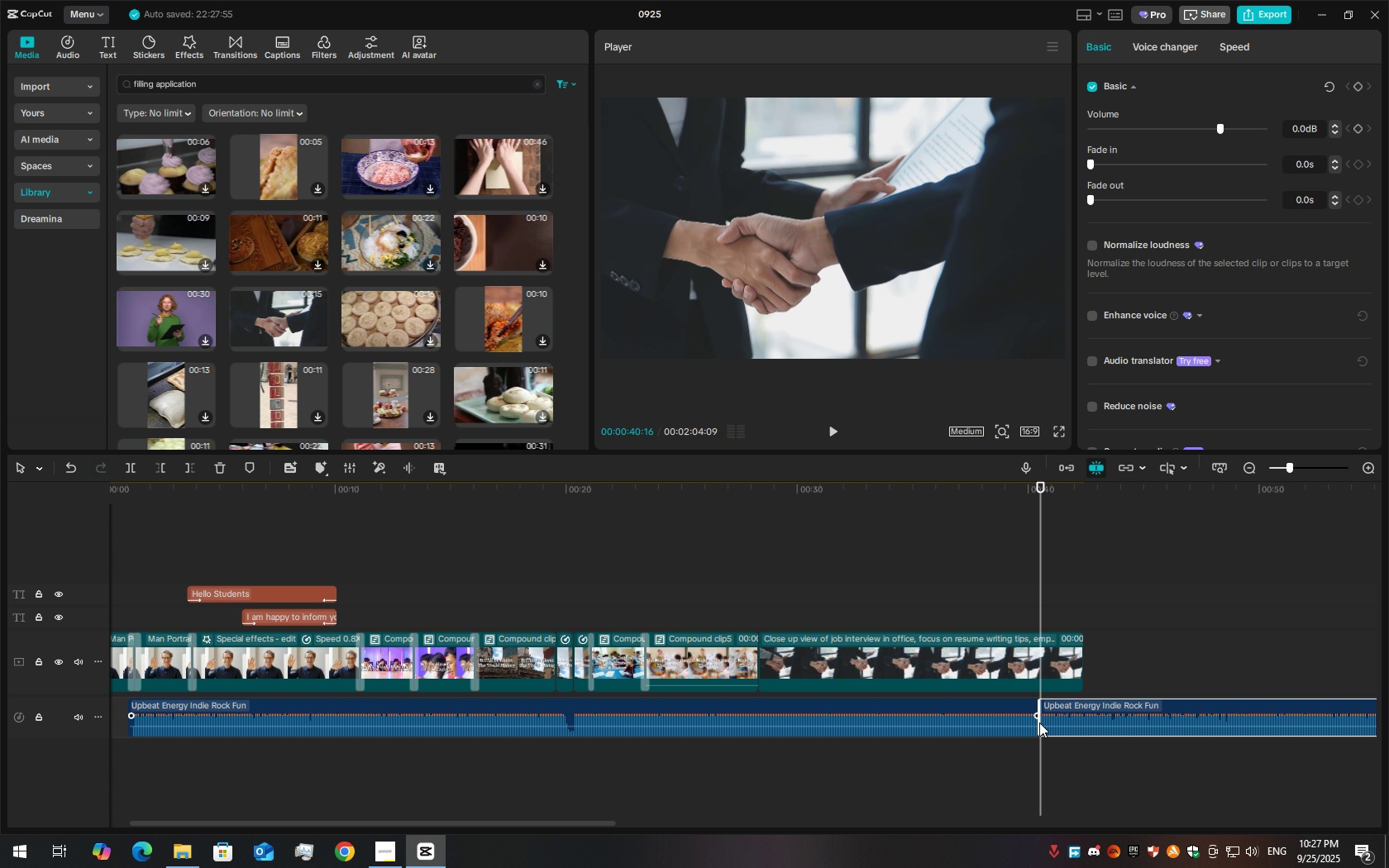 
scroll: coordinate [1039, 723], scroll_direction: down, amount: 15.0
 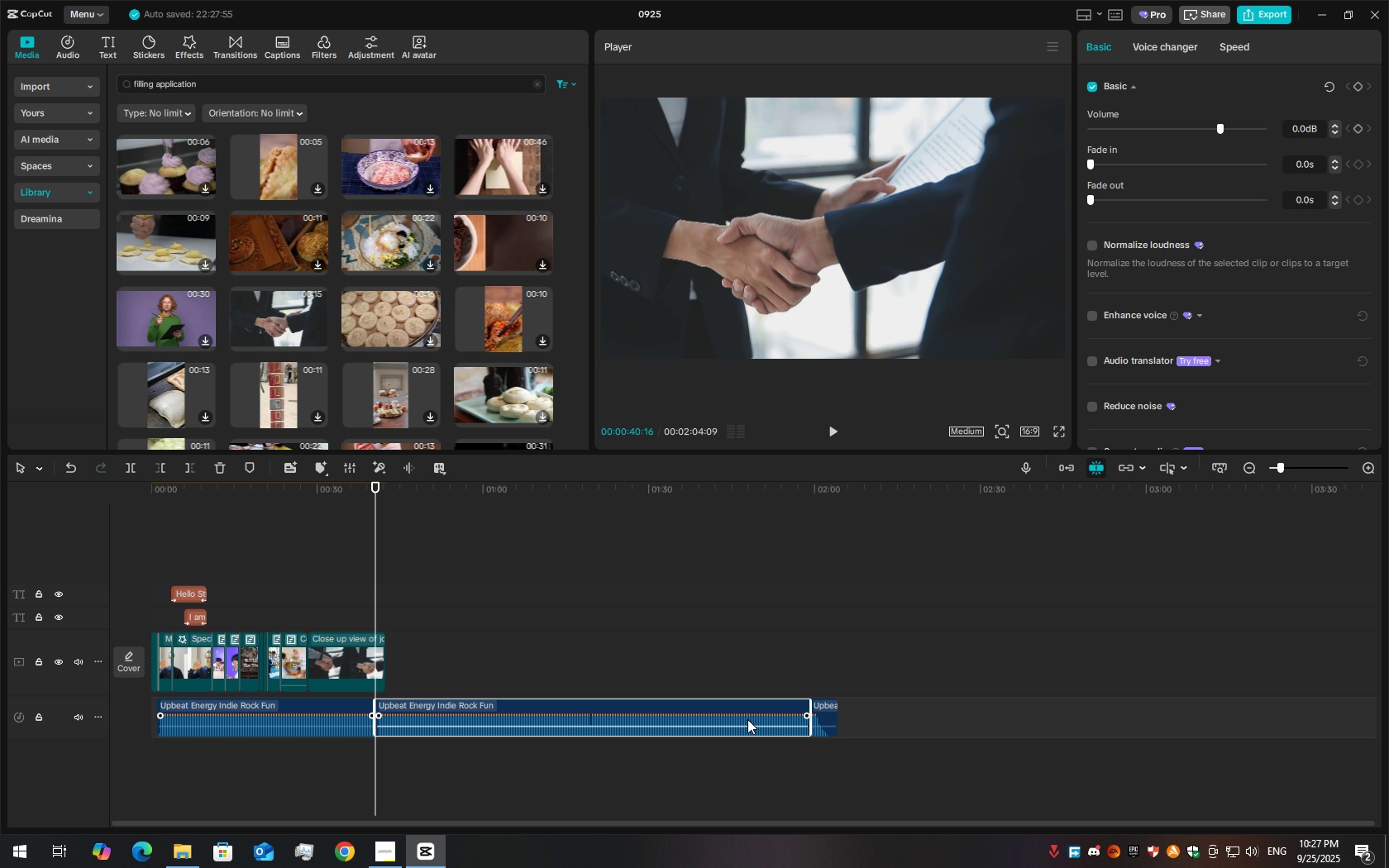 
left_click([743, 718])
 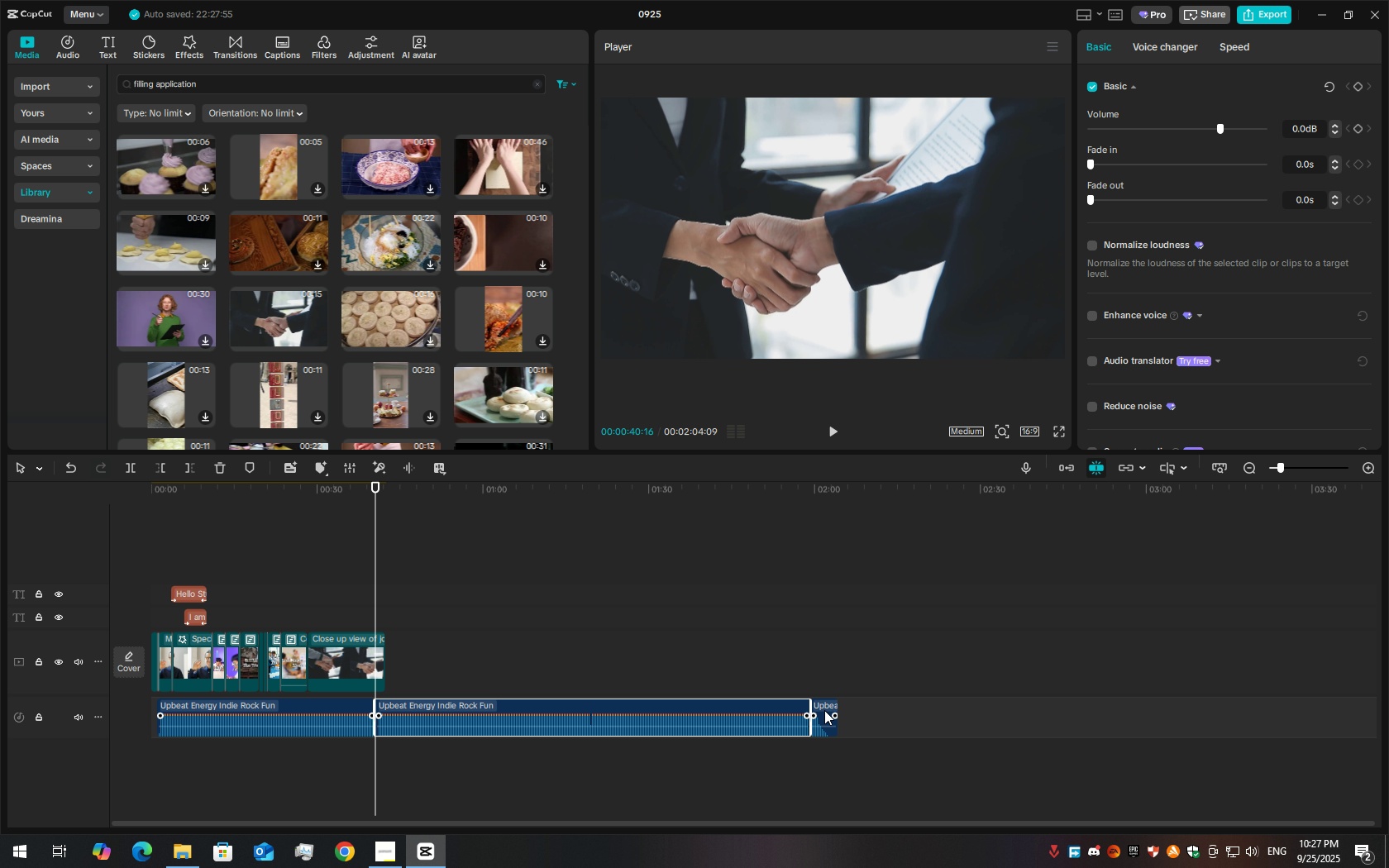 
key(Delete)
 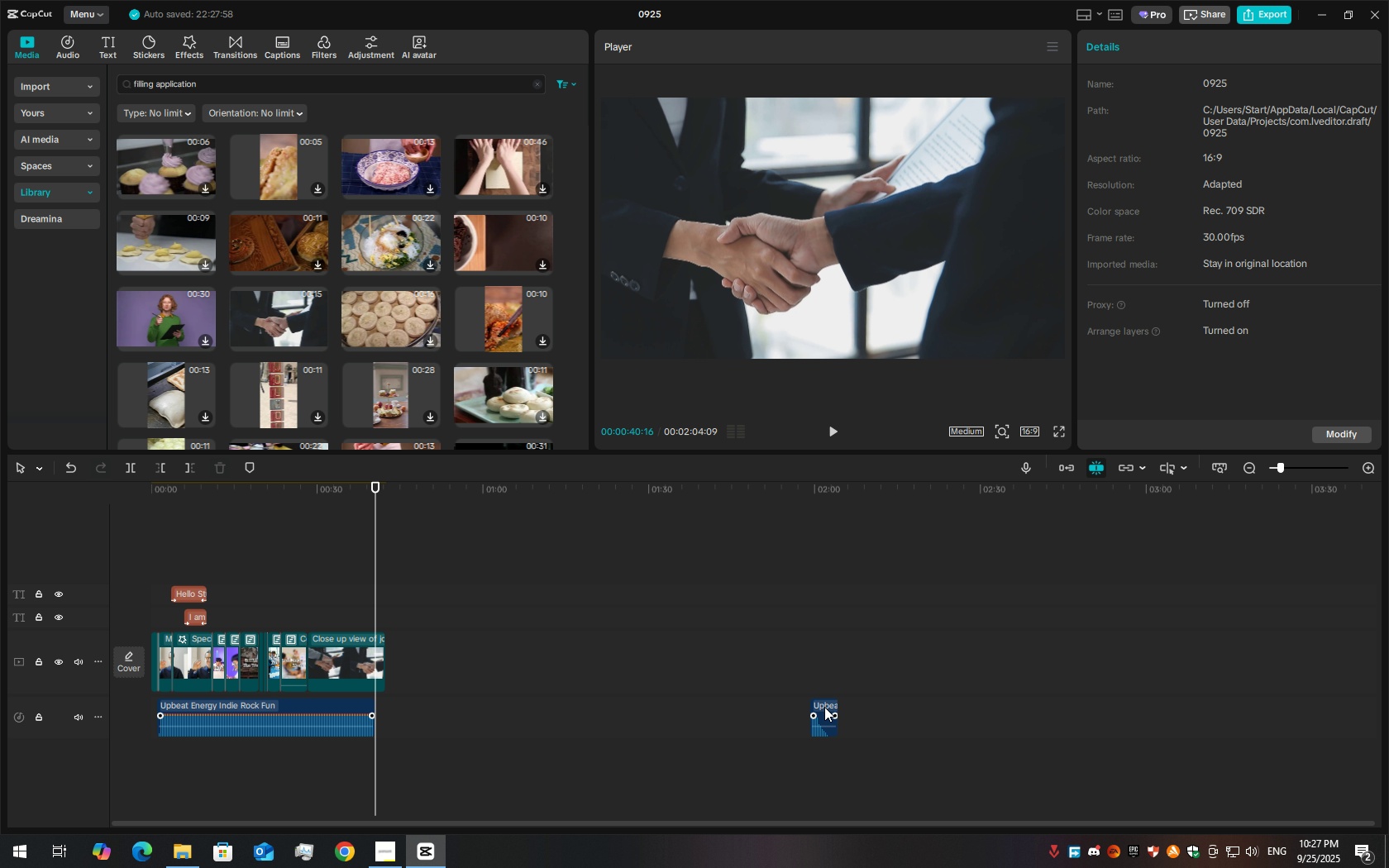 
left_click_drag(start_coordinate=[824, 707], to_coordinate=[389, 701])
 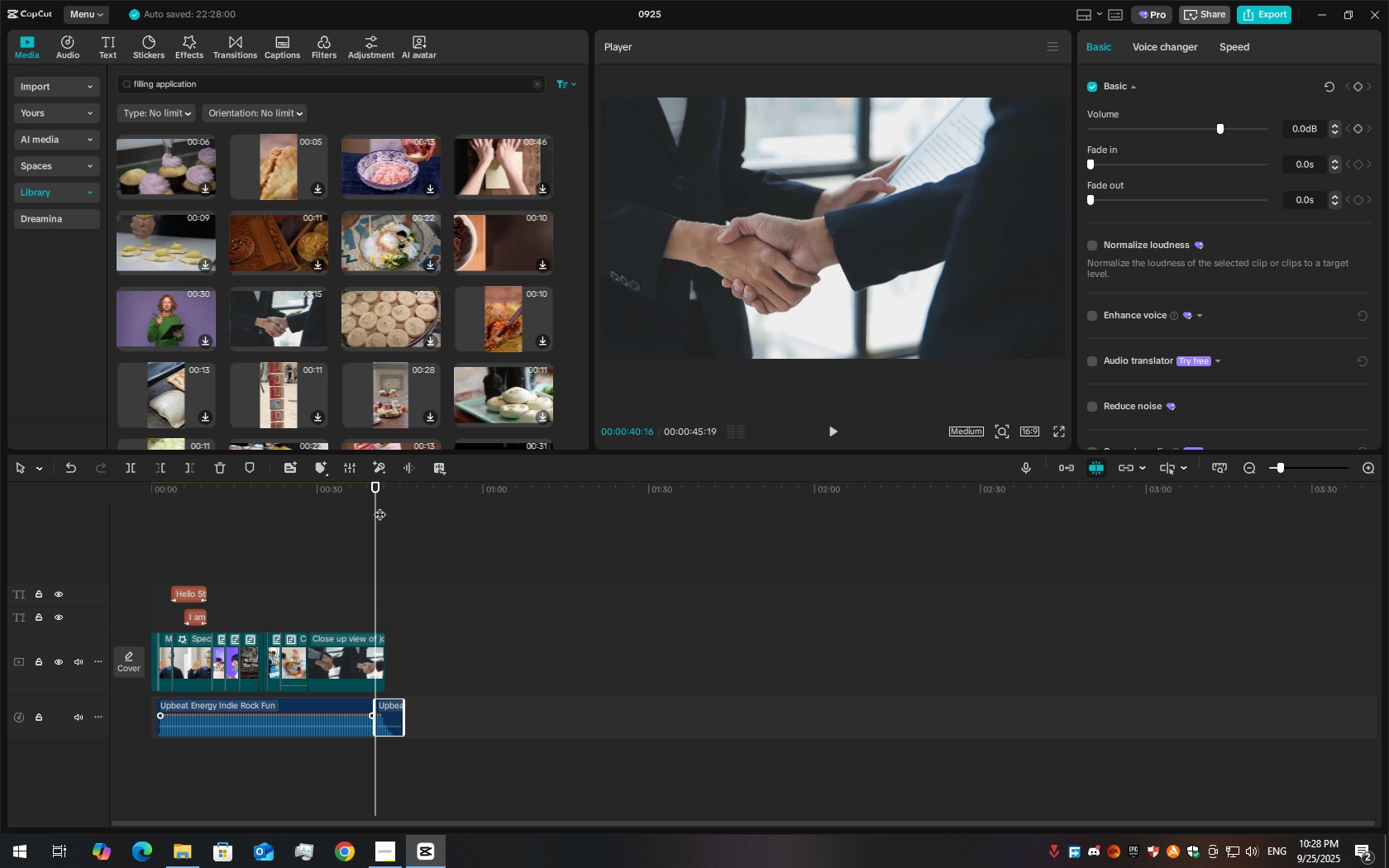 
left_click_drag(start_coordinate=[380, 501], to_coordinate=[358, 489])
 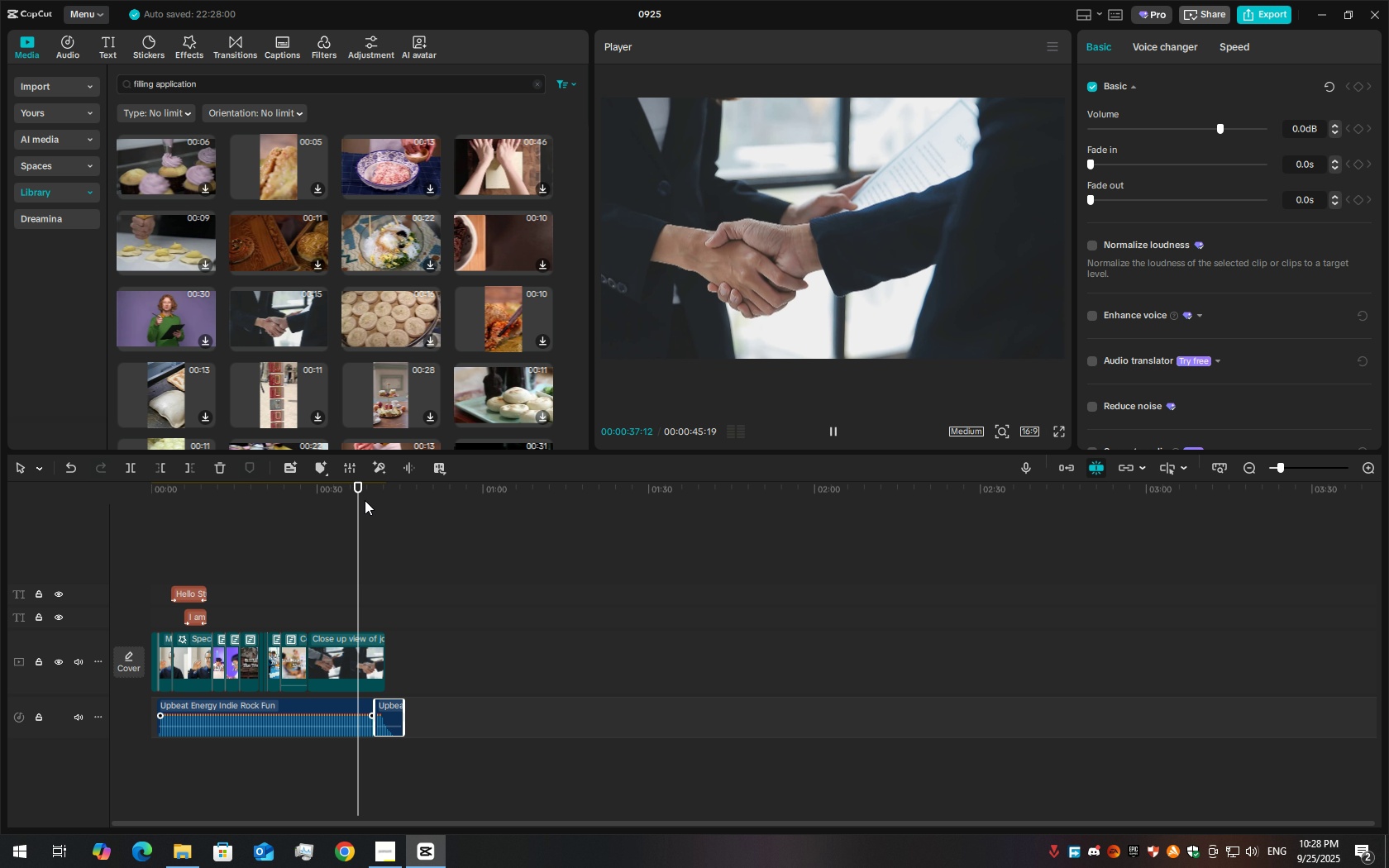 
key(Space)
 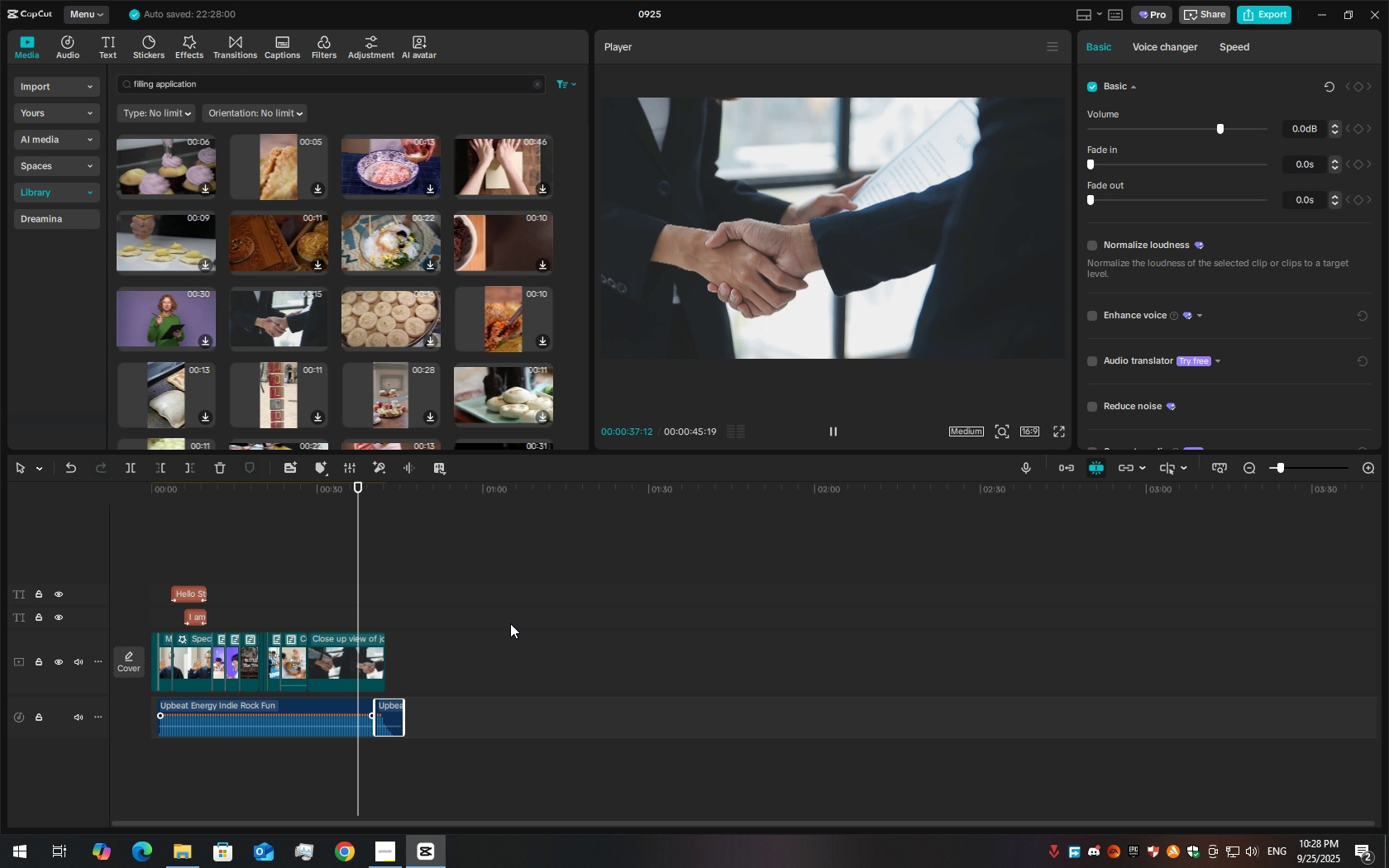 
key(Control+ControlLeft)
 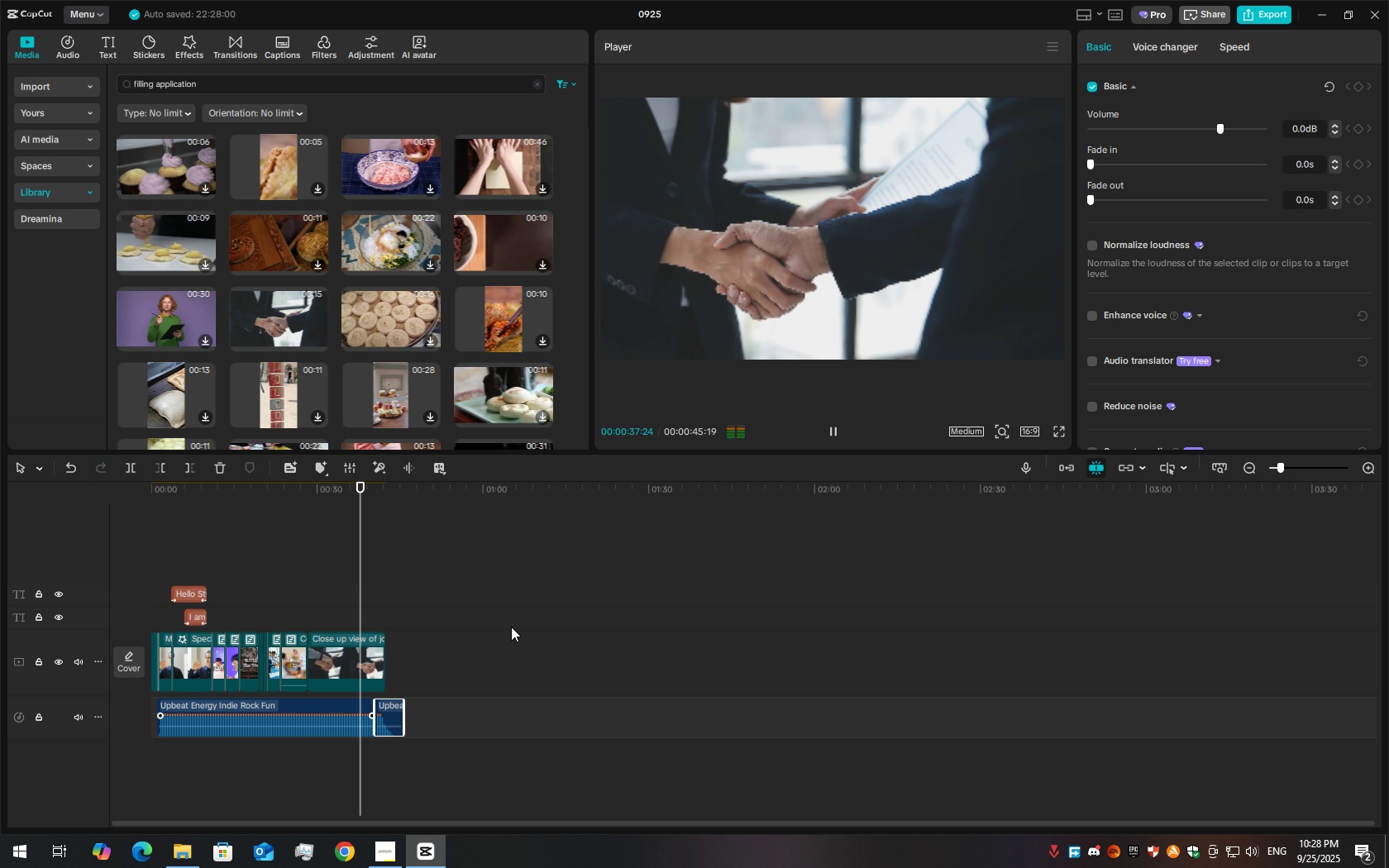 
hold_key(key=ControlLeft, duration=1.28)
scroll: coordinate [567, 646], scroll_direction: up, amount: 20.0
 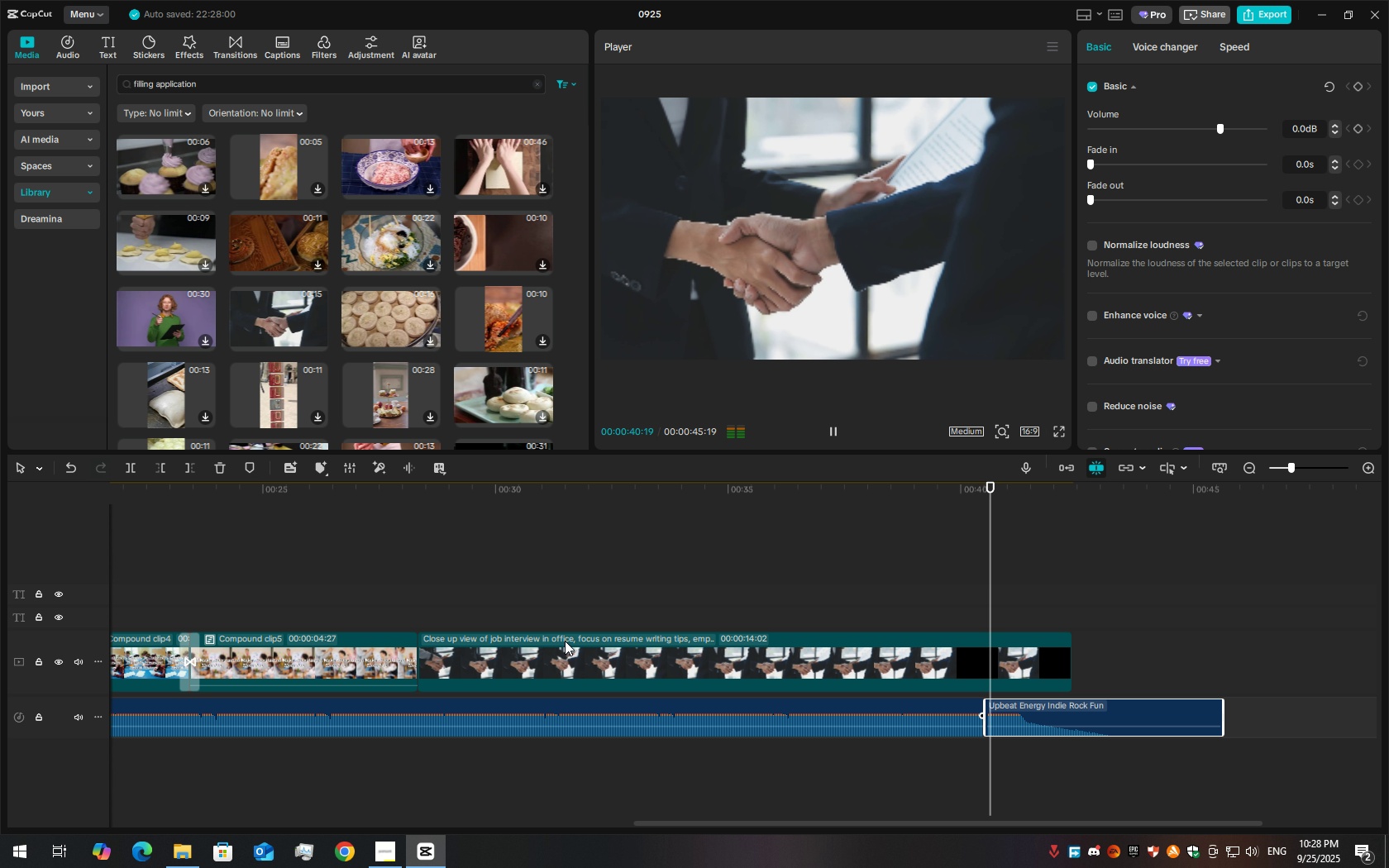 
key(Space)
 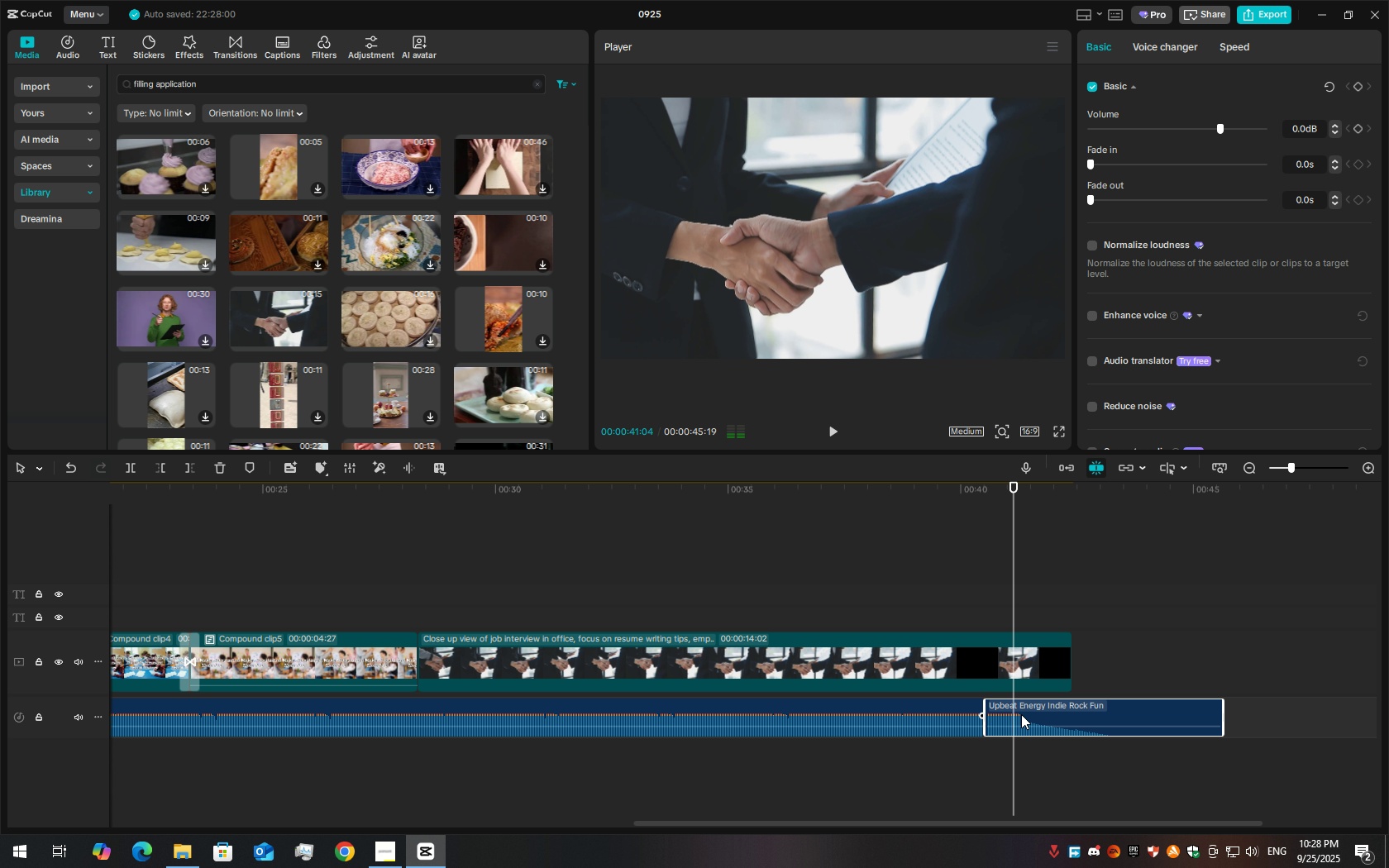 
hold_key(key=ControlLeft, duration=1.48)
scroll: coordinate [966, 710], scroll_direction: up, amount: 19.0
 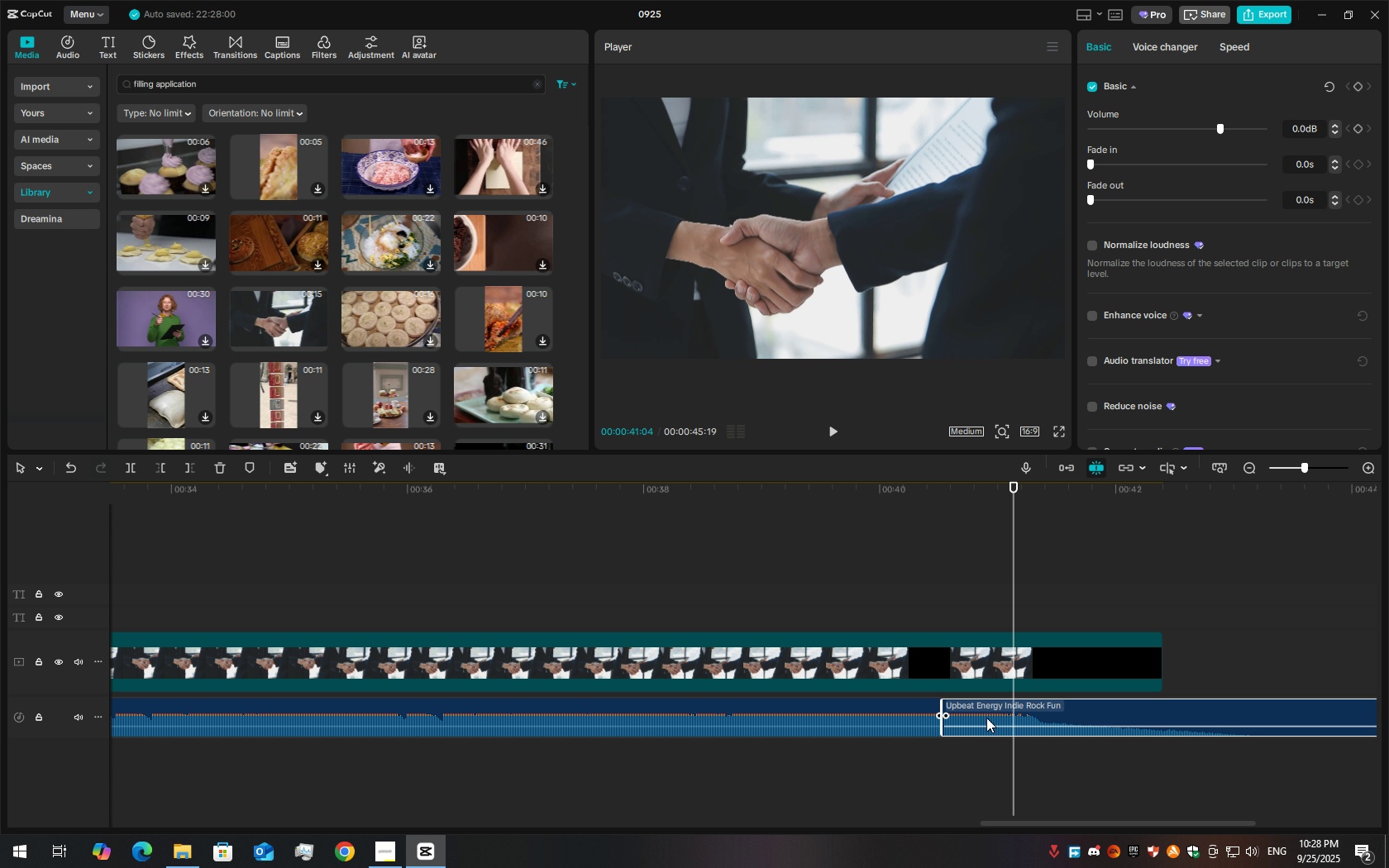 
left_click_drag(start_coordinate=[986, 718], to_coordinate=[971, 763])
 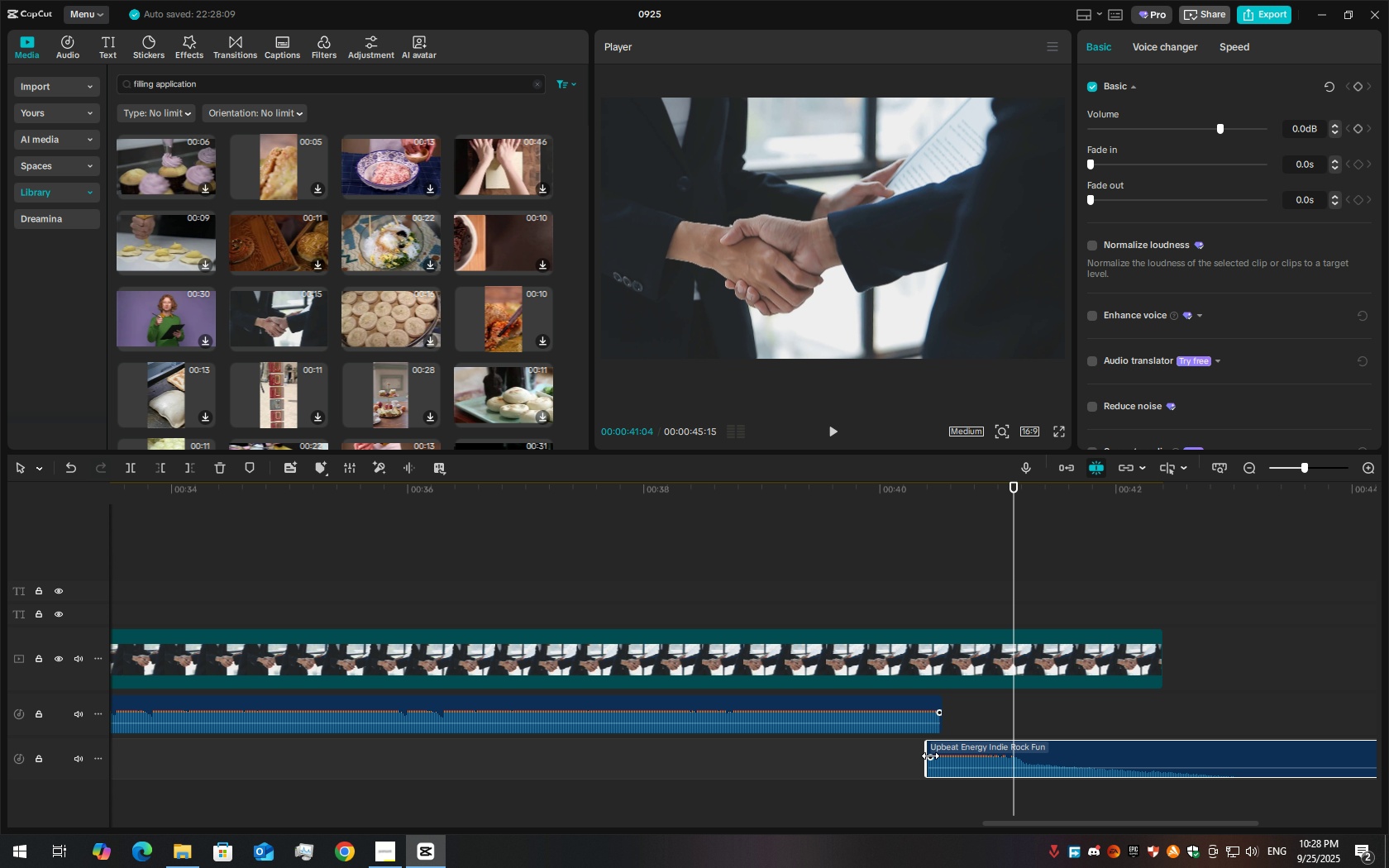 
left_click_drag(start_coordinate=[932, 757], to_coordinate=[947, 758])
 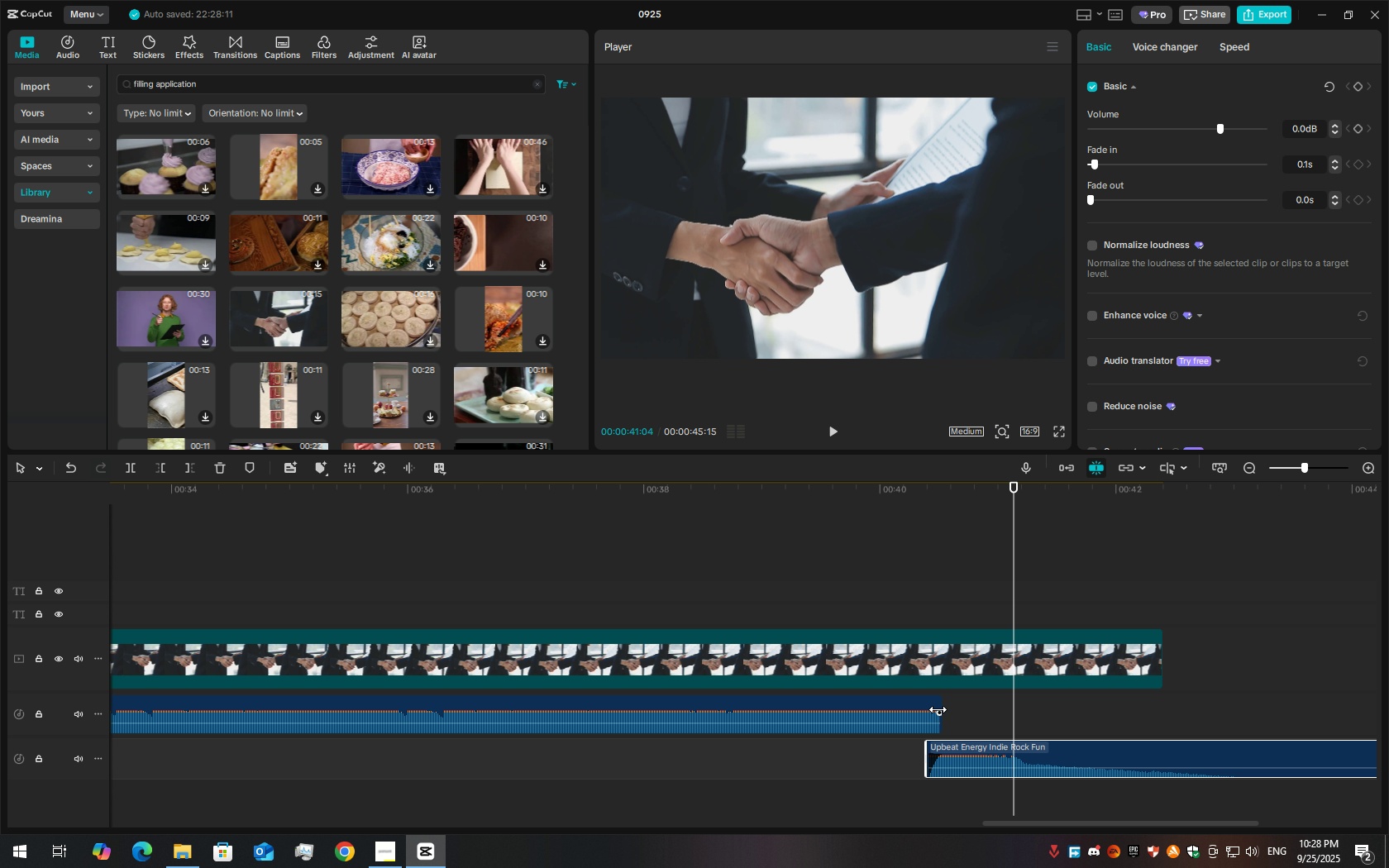 
left_click_drag(start_coordinate=[938, 709], to_coordinate=[919, 710])
 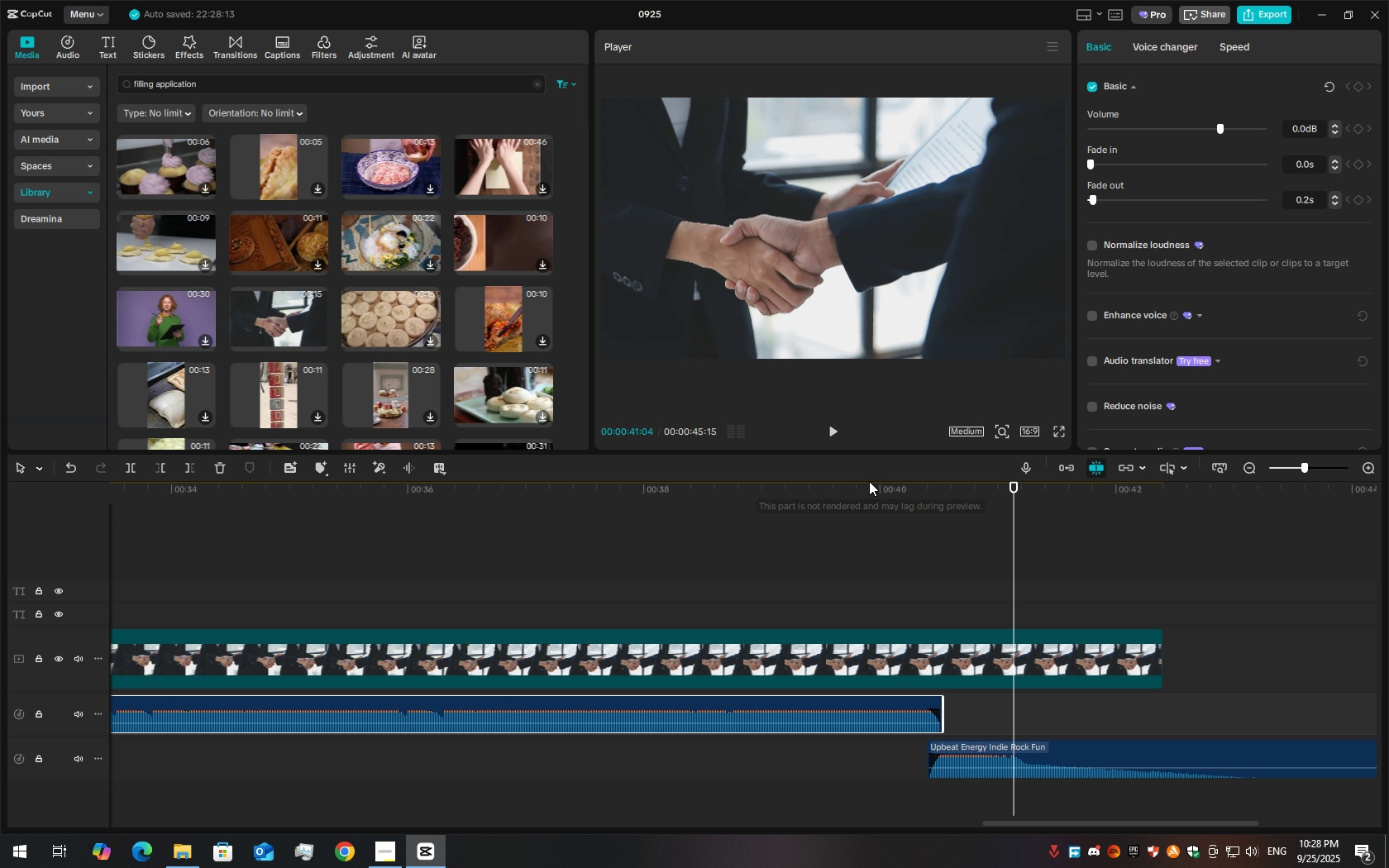 
left_click_drag(start_coordinate=[869, 481], to_coordinate=[758, 502])
 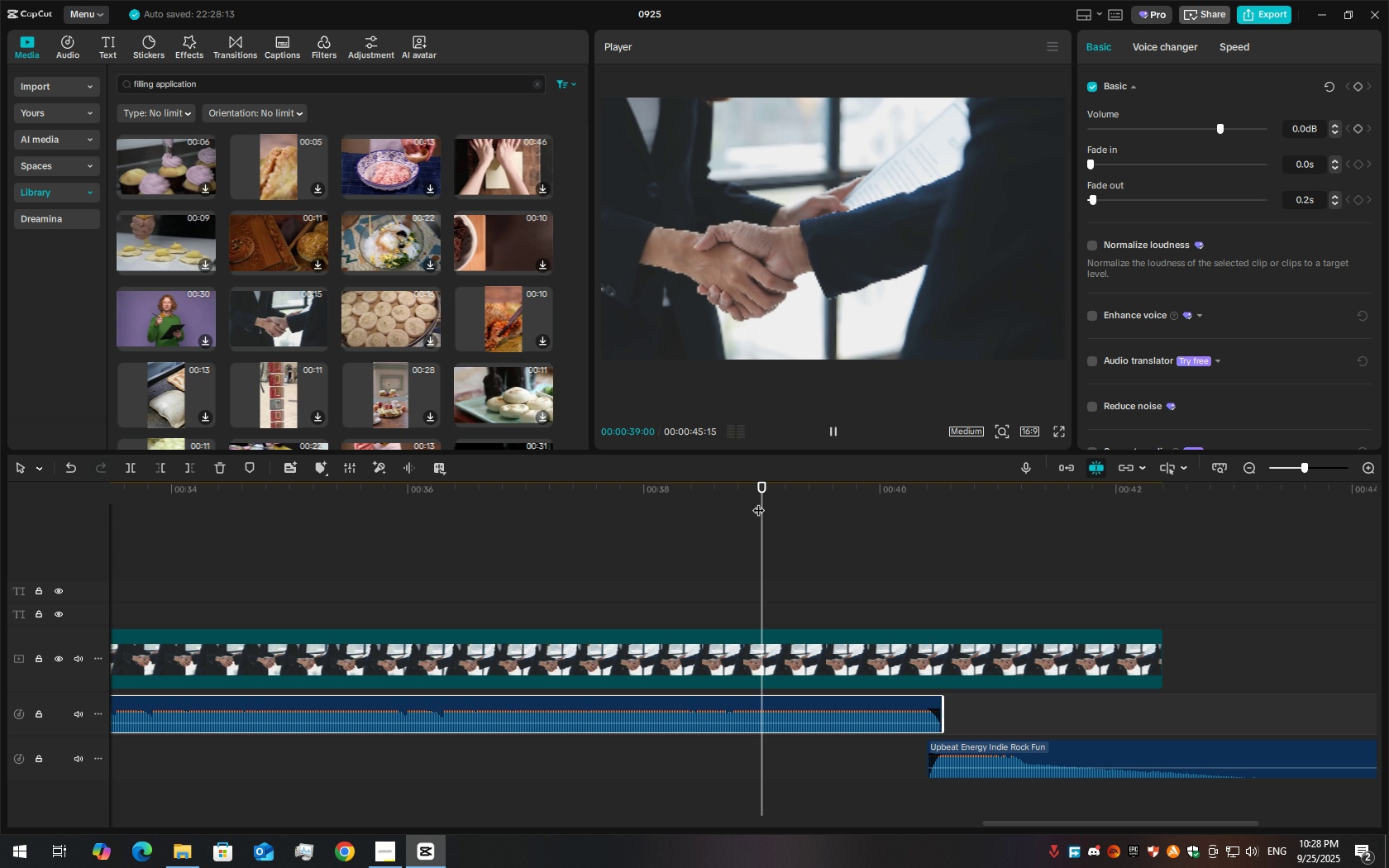 
key(Space)
 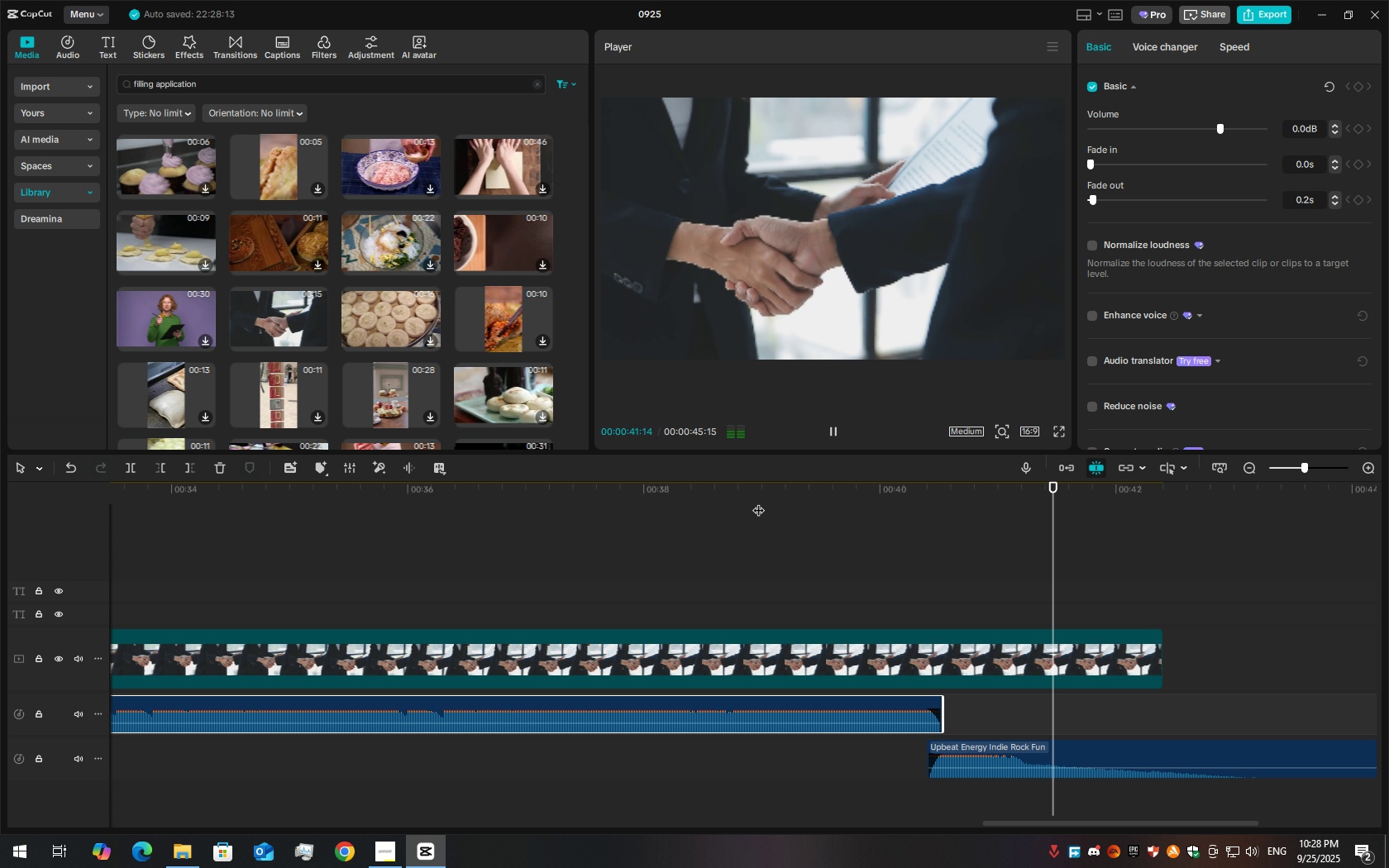 
key(Space)
 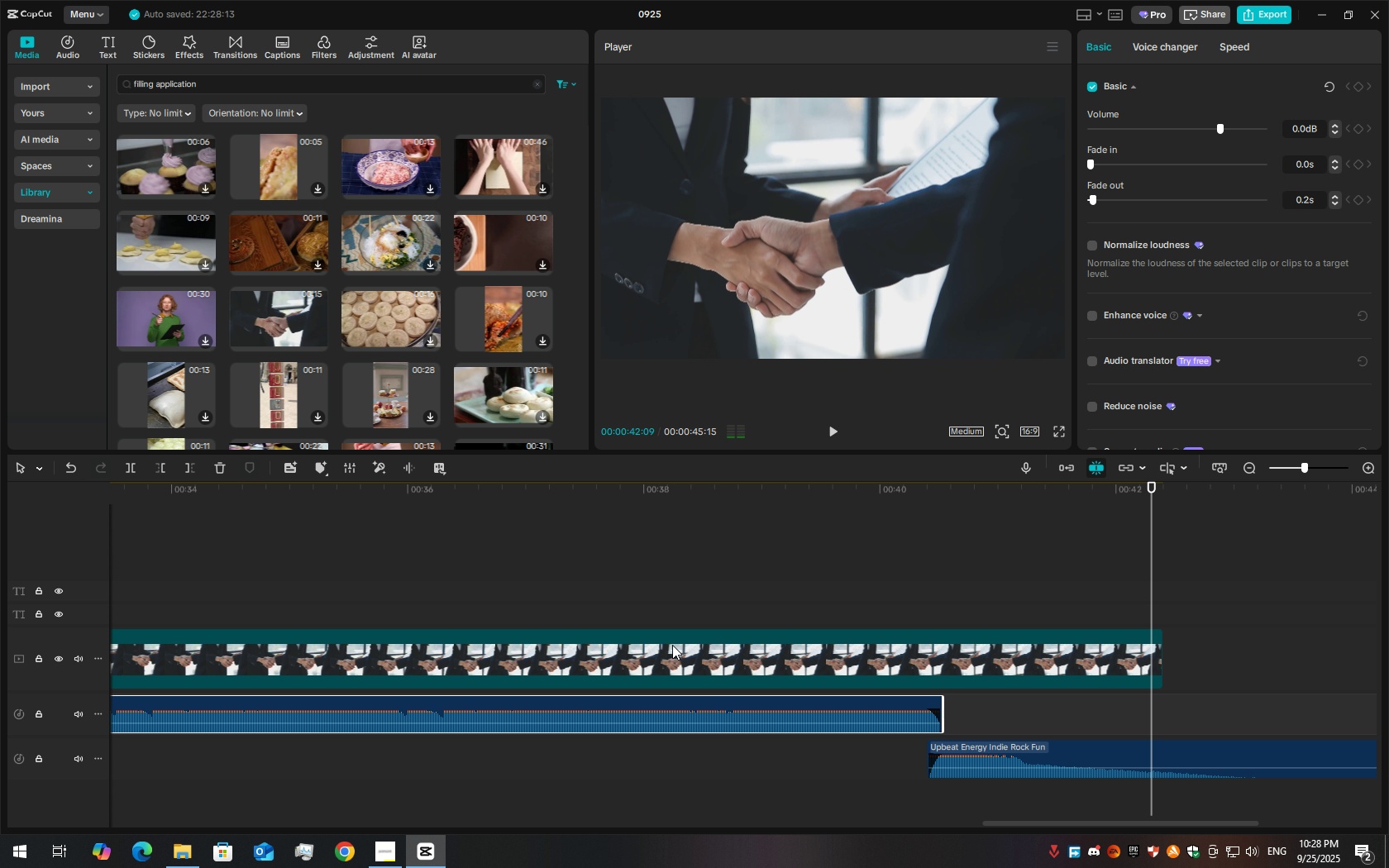 
left_click([673, 653])
 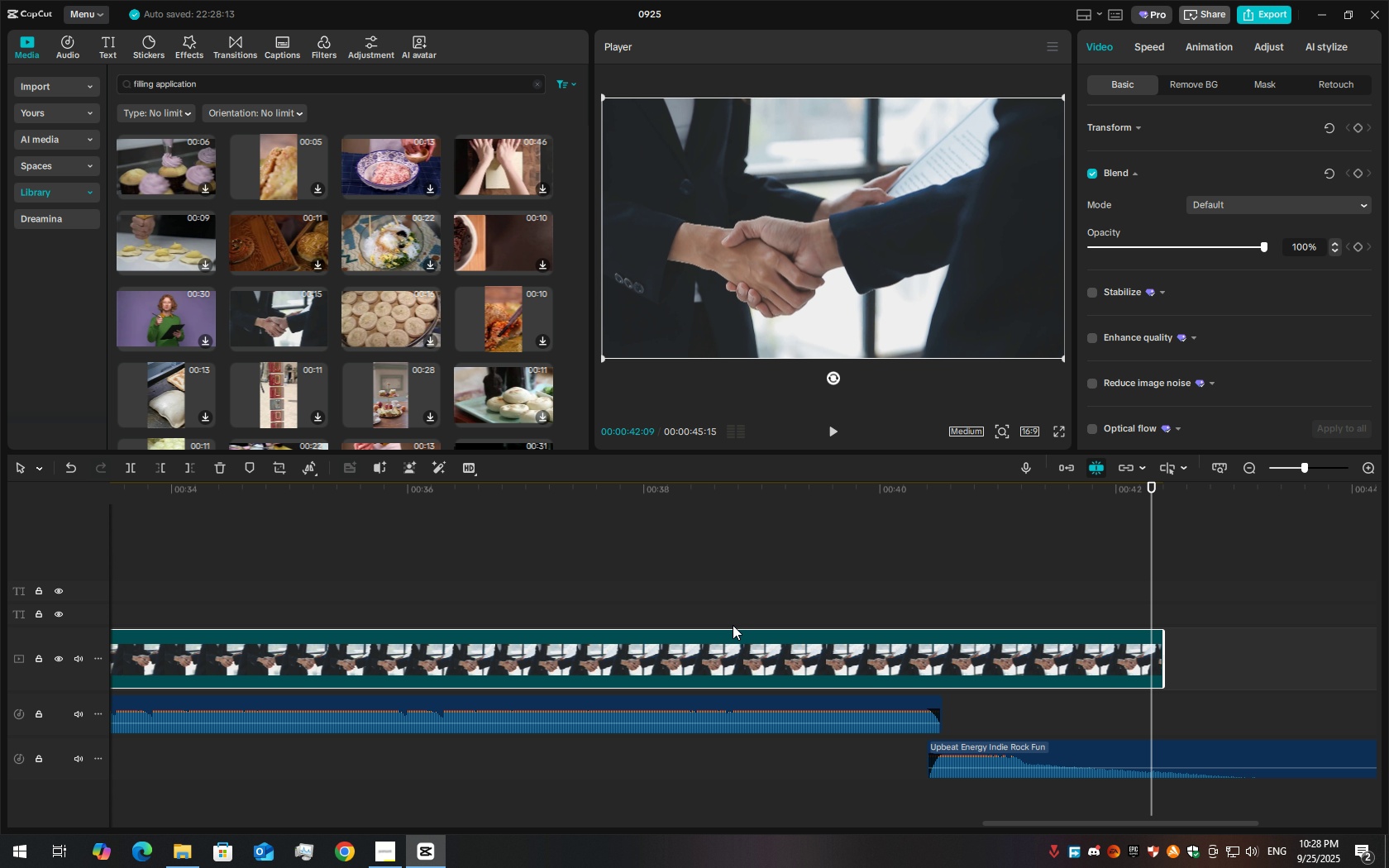 
key(Delete)
 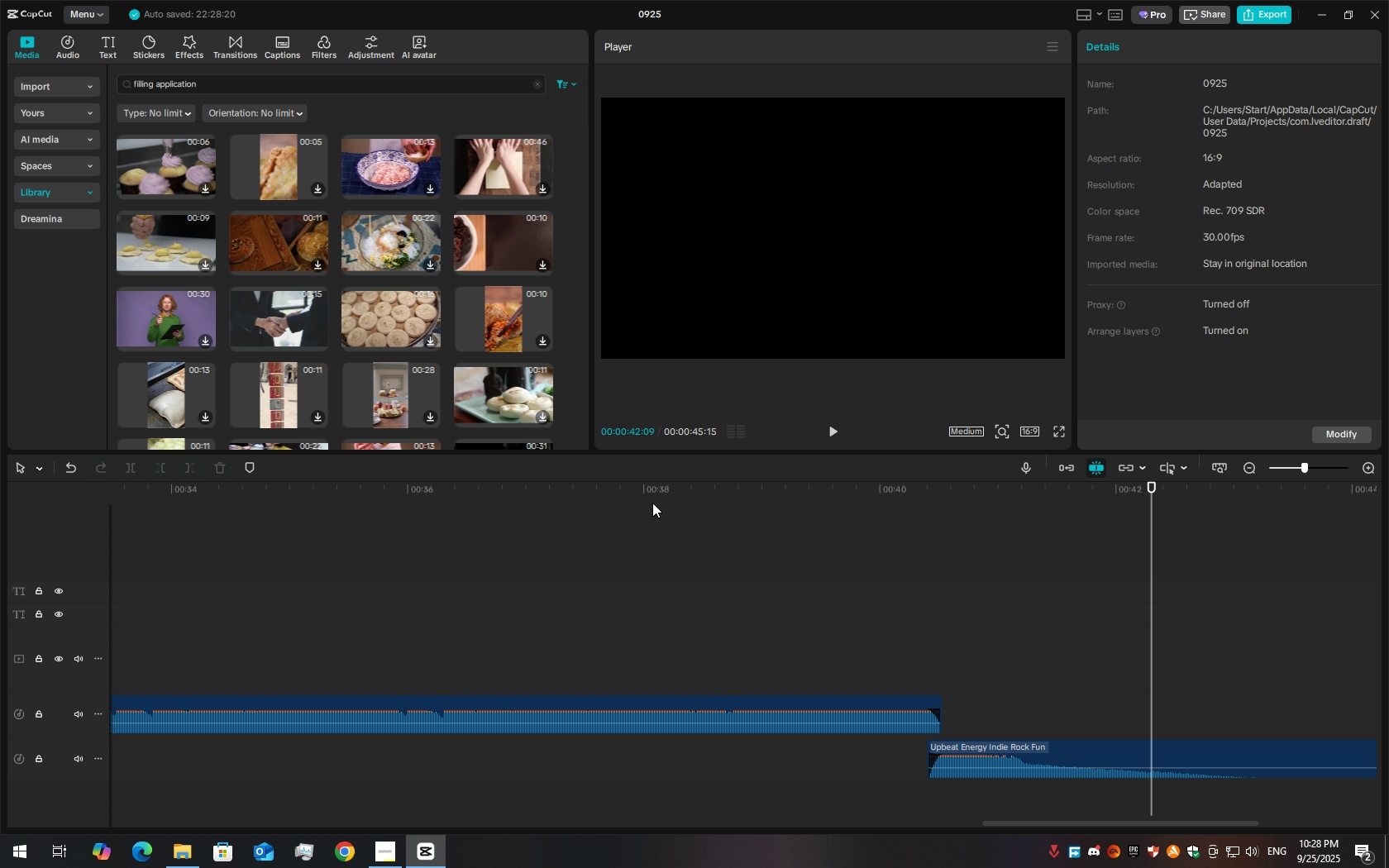 
left_click_drag(start_coordinate=[652, 499], to_coordinate=[333, 556])
 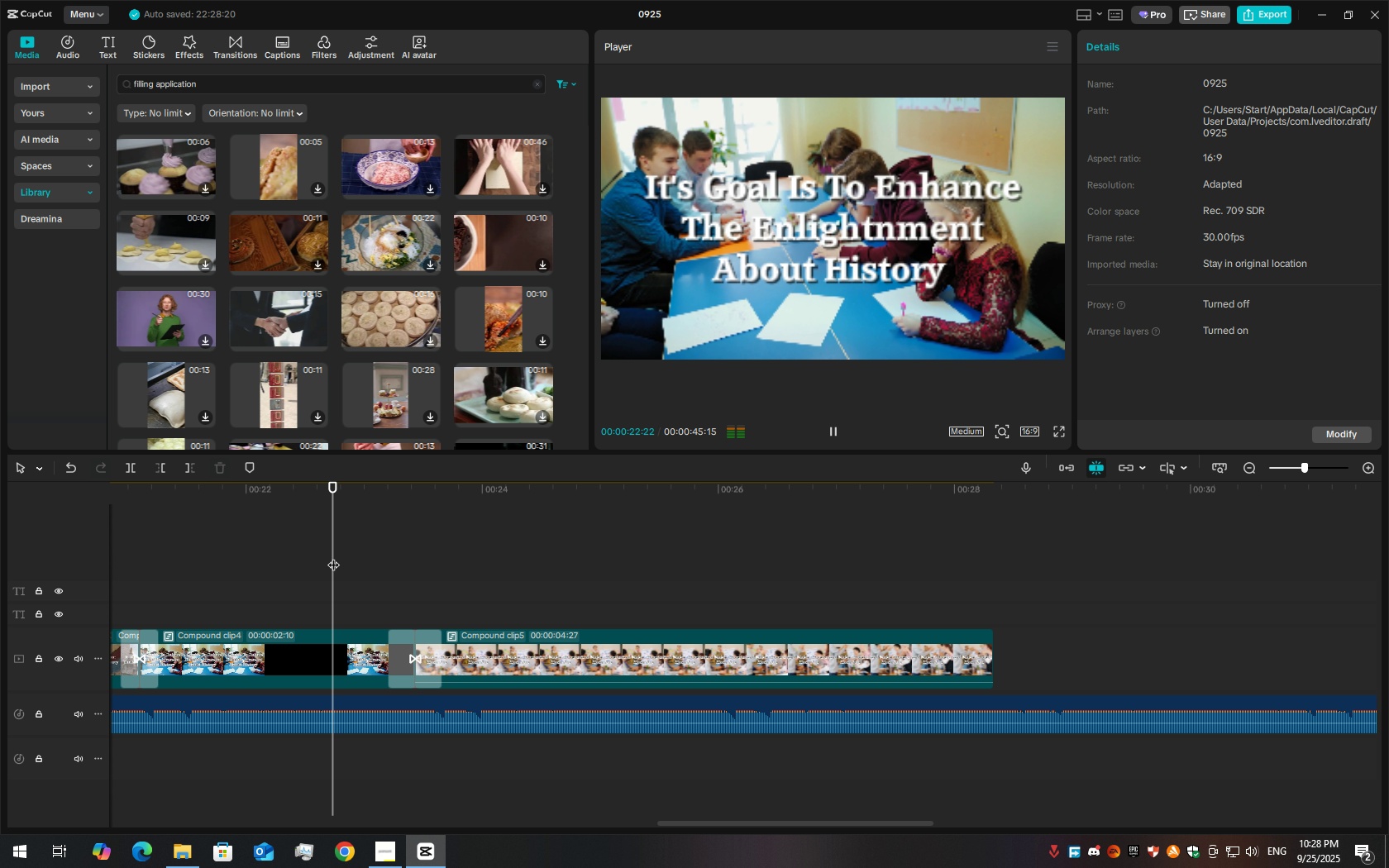 
key(Space)
 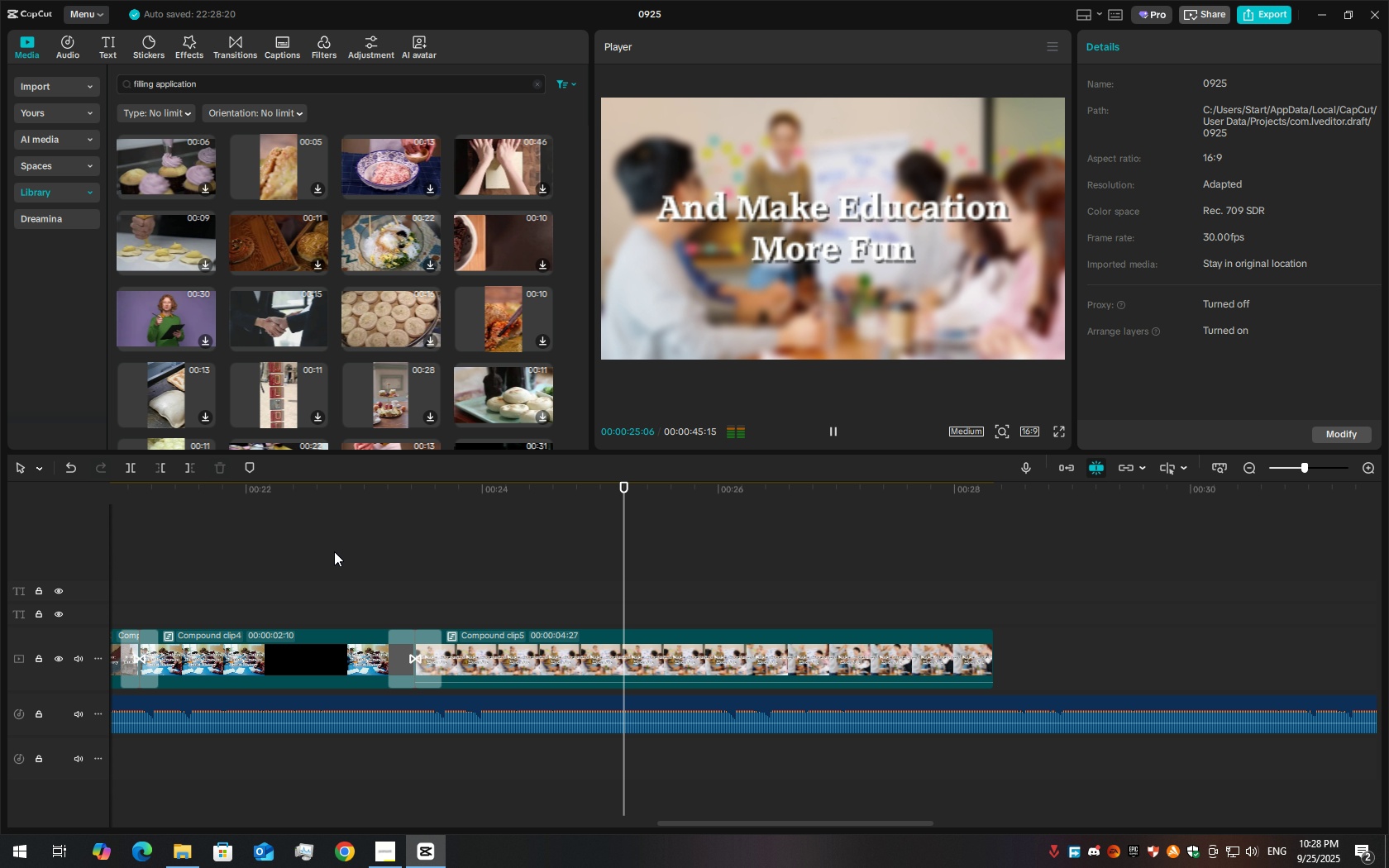 
key(Space)
 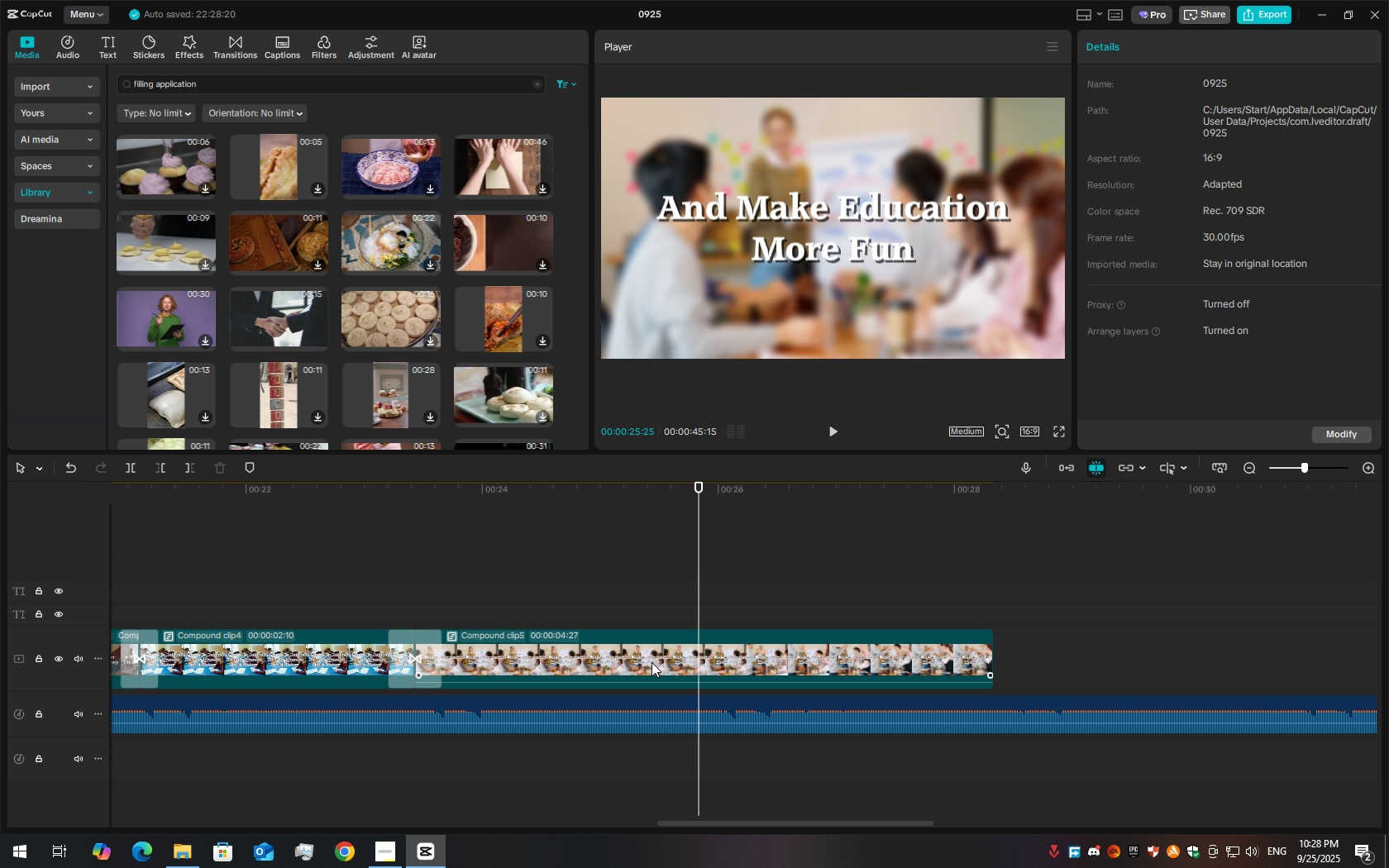 
left_click([652, 662])
 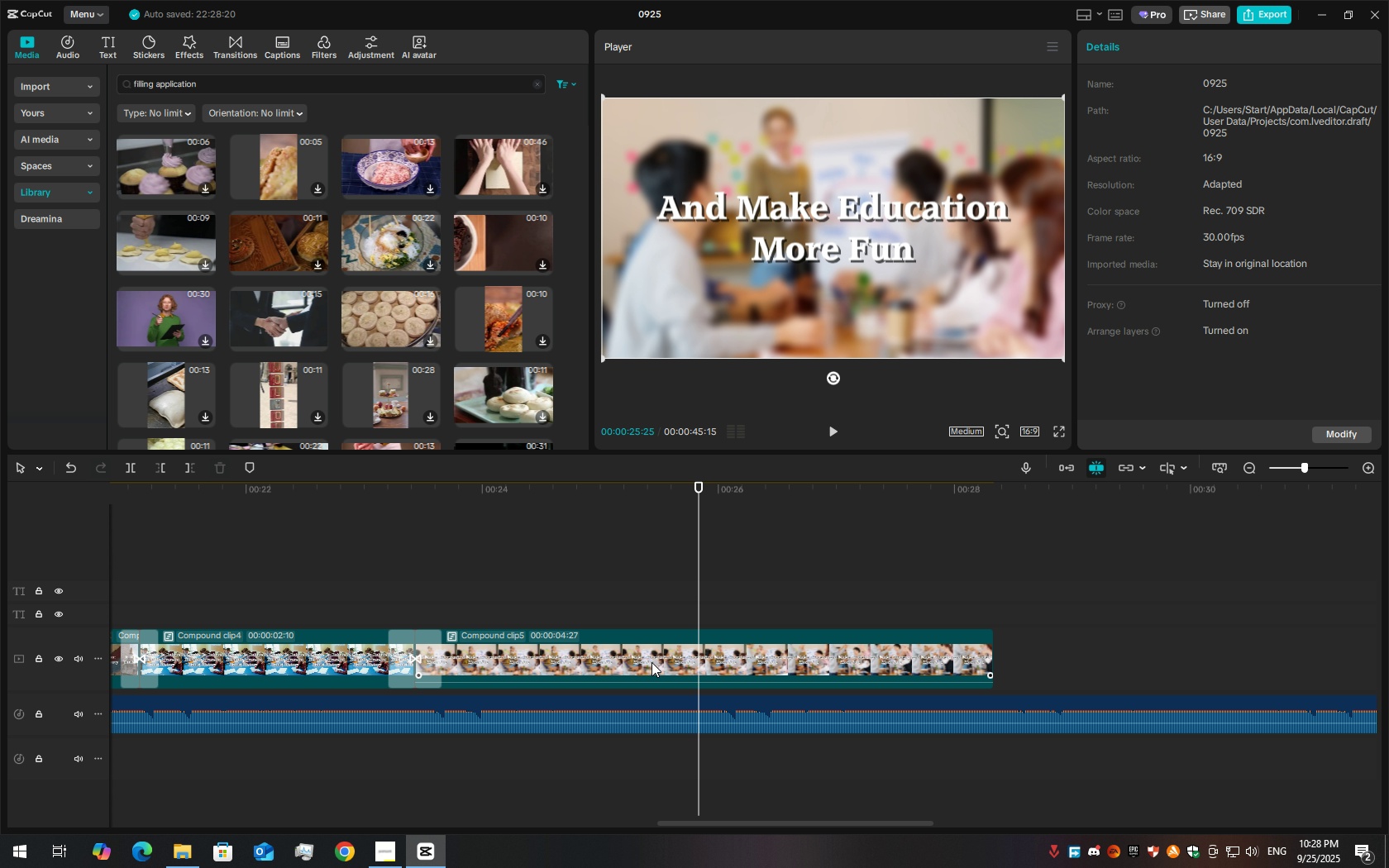 
key(Control+B)
 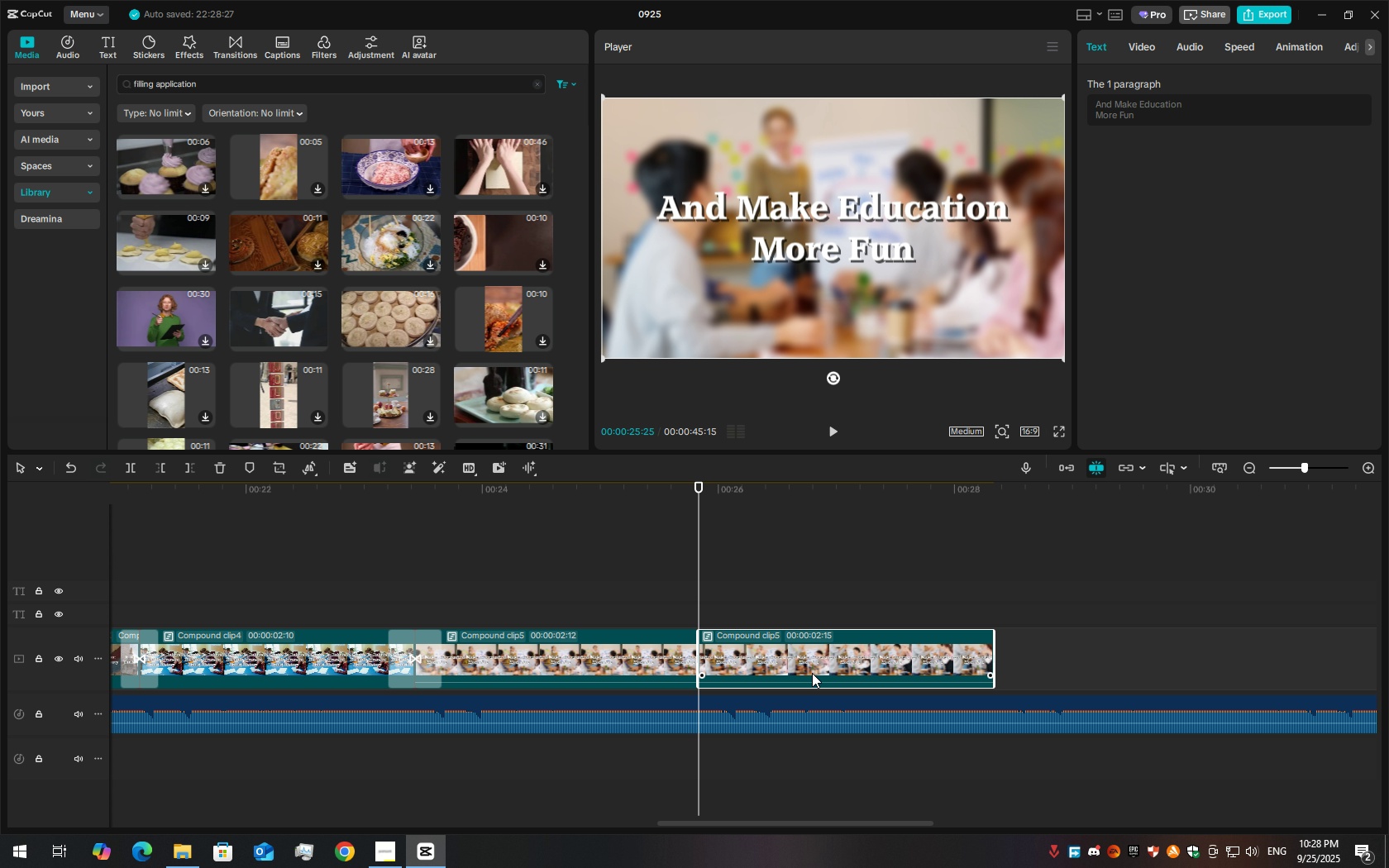 
left_click([819, 671])
 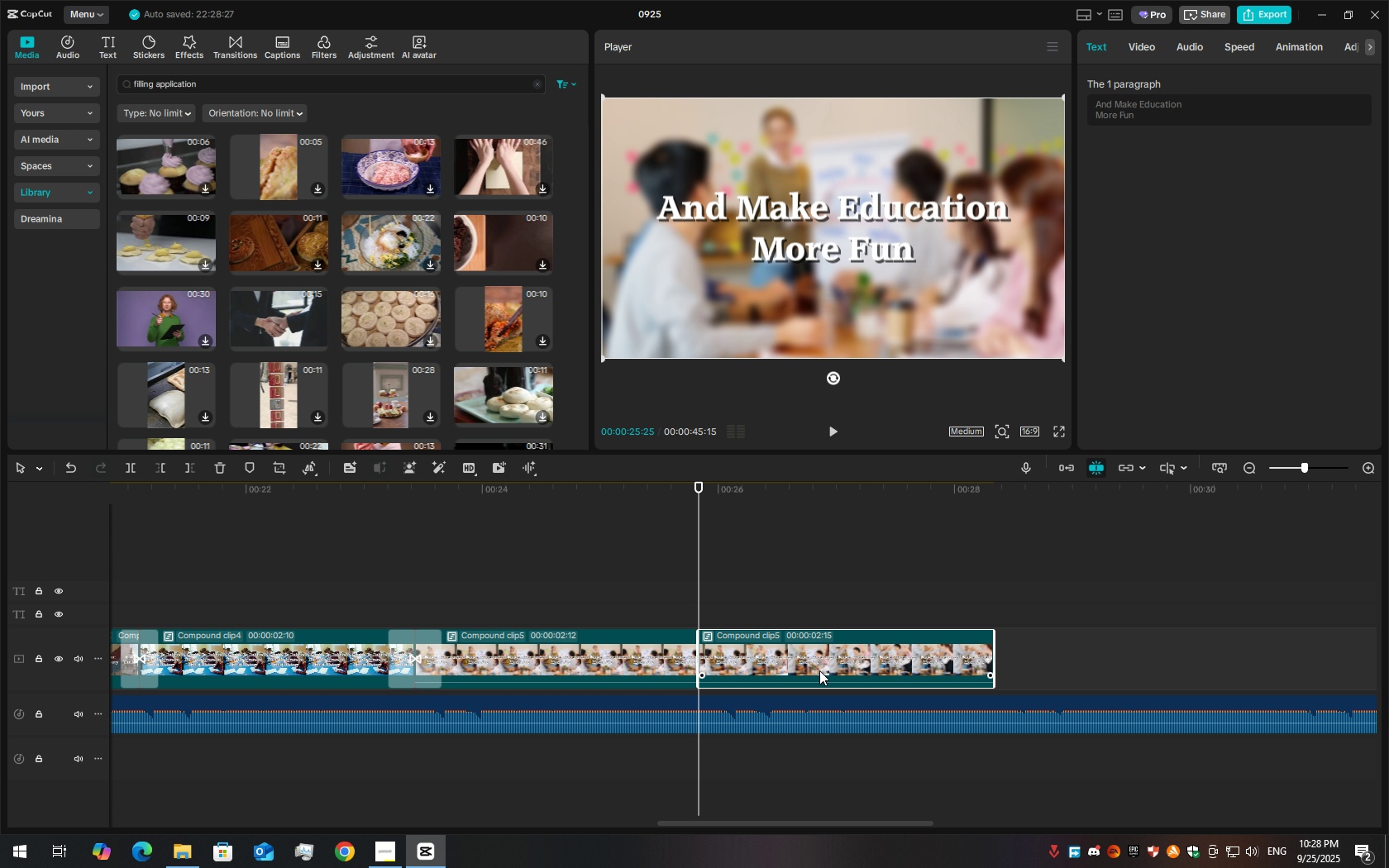 
key(Delete)
 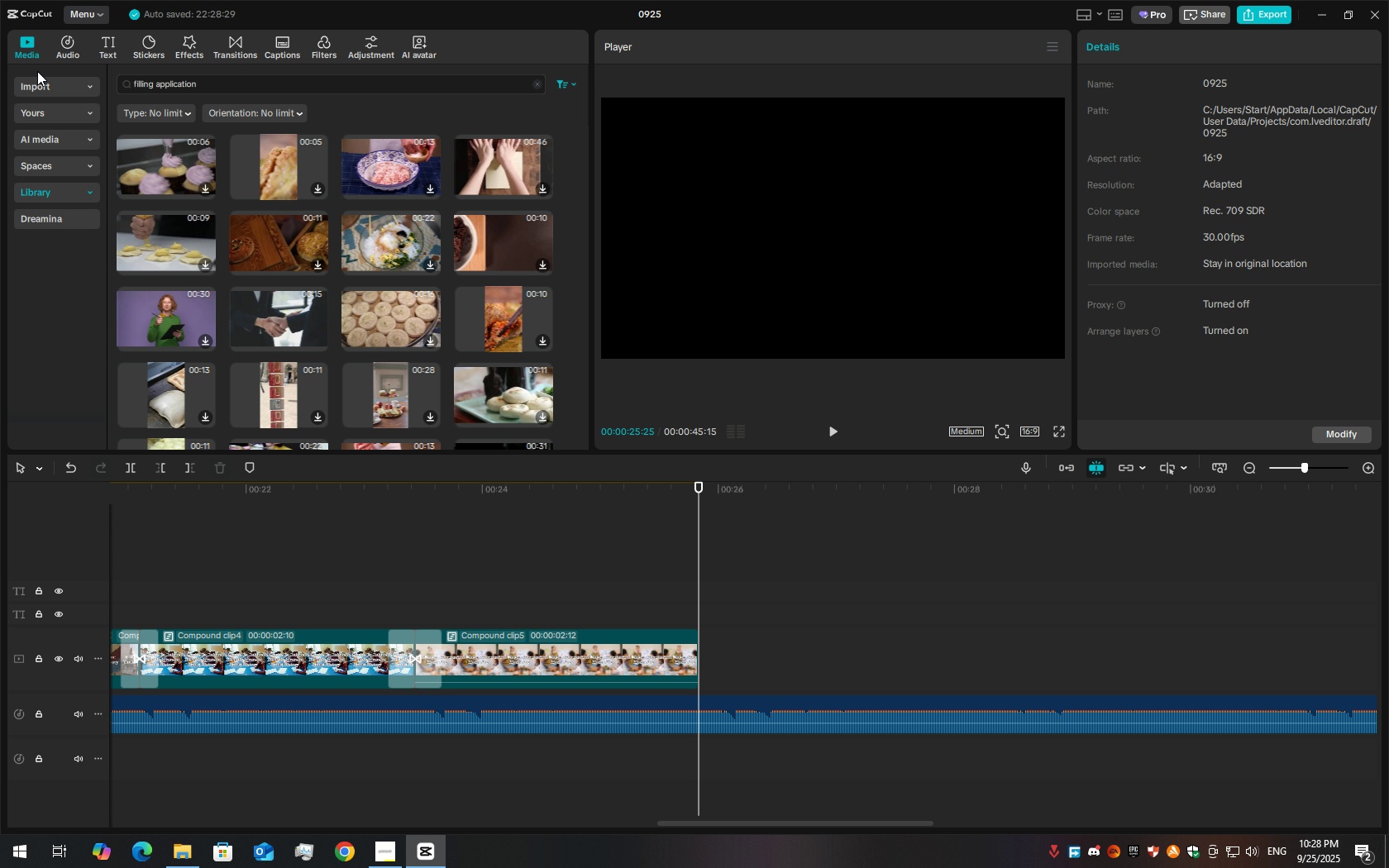 
left_click([37, 93])
 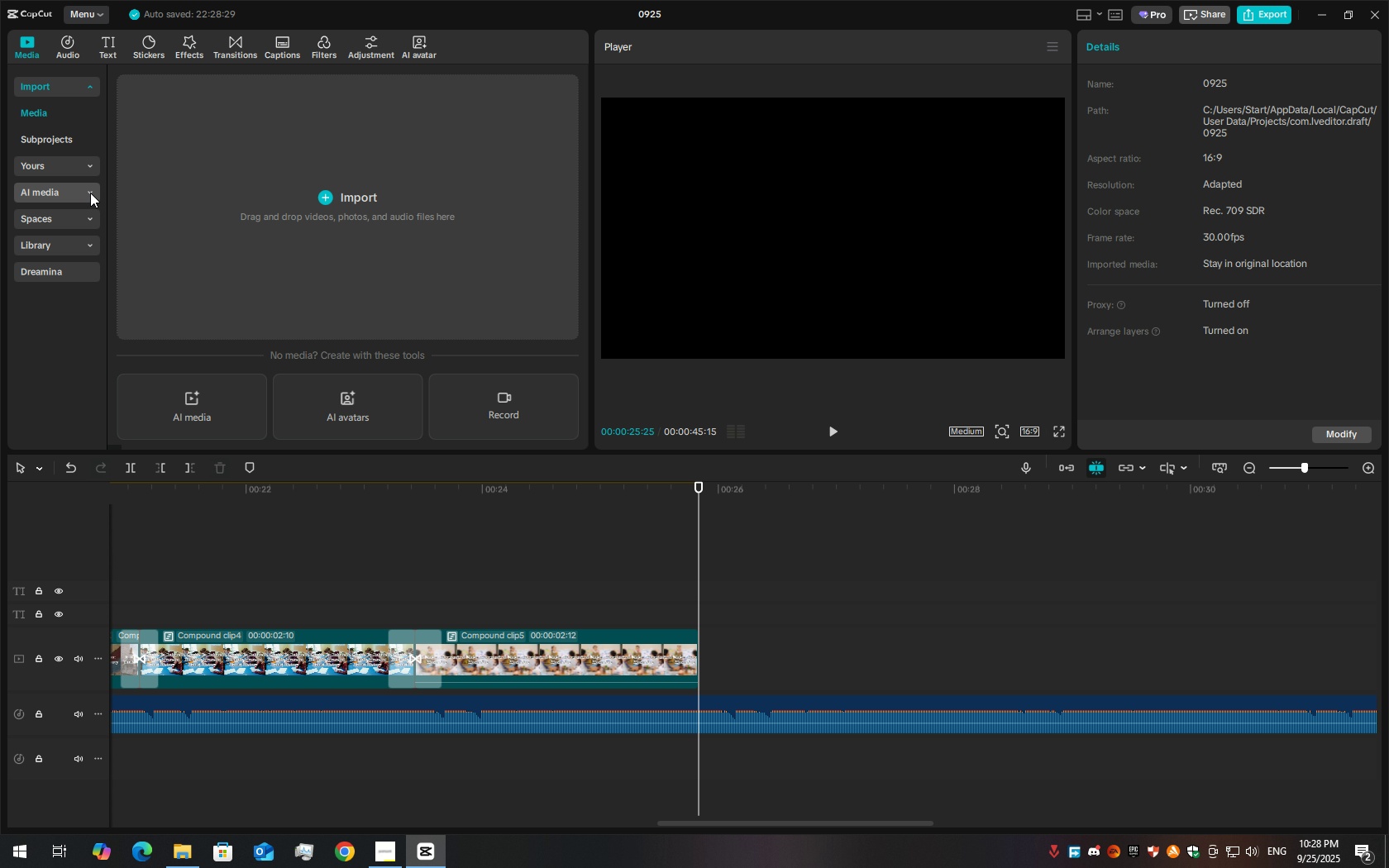 
left_click([57, 239])
 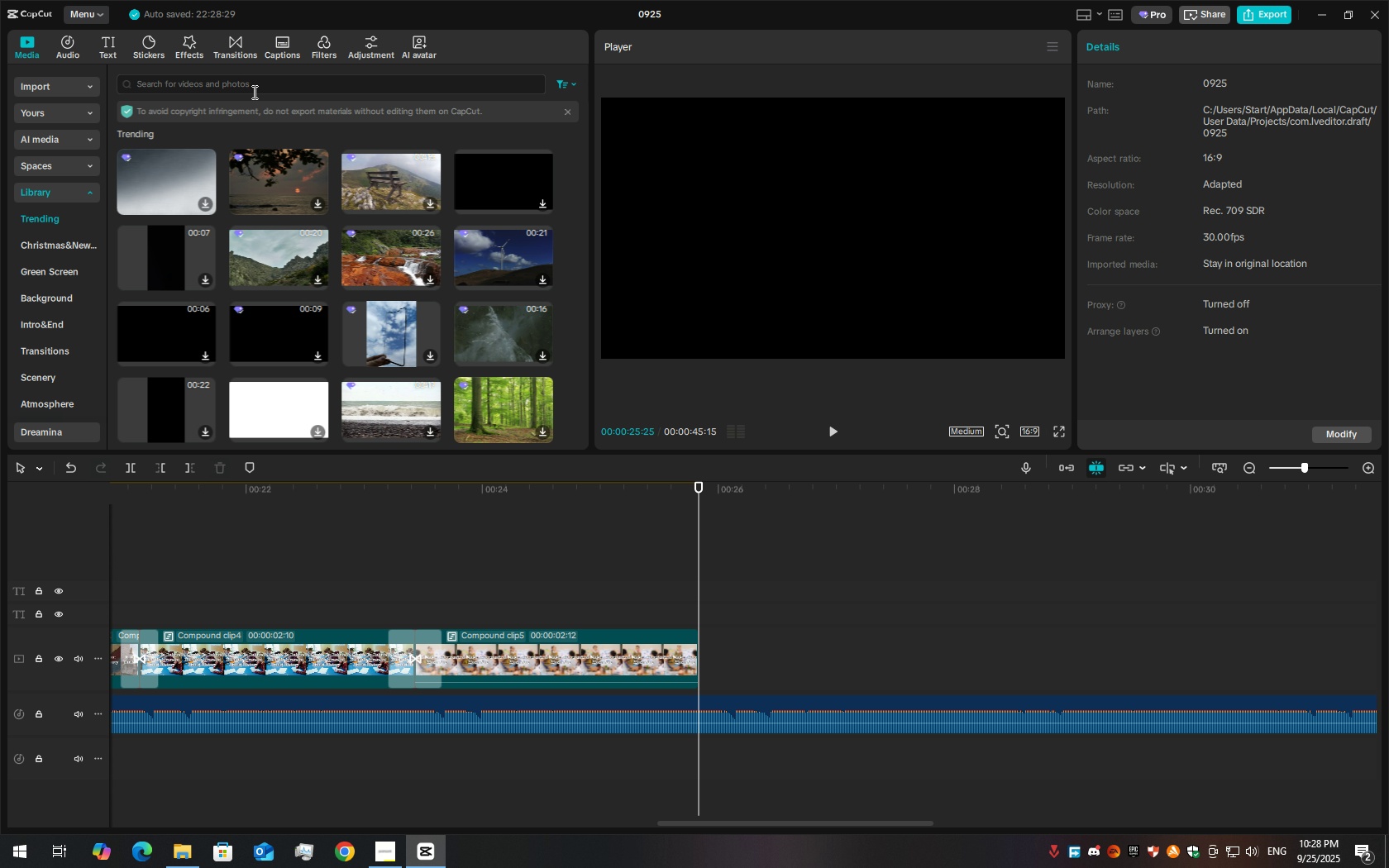 
left_click([252, 88])
 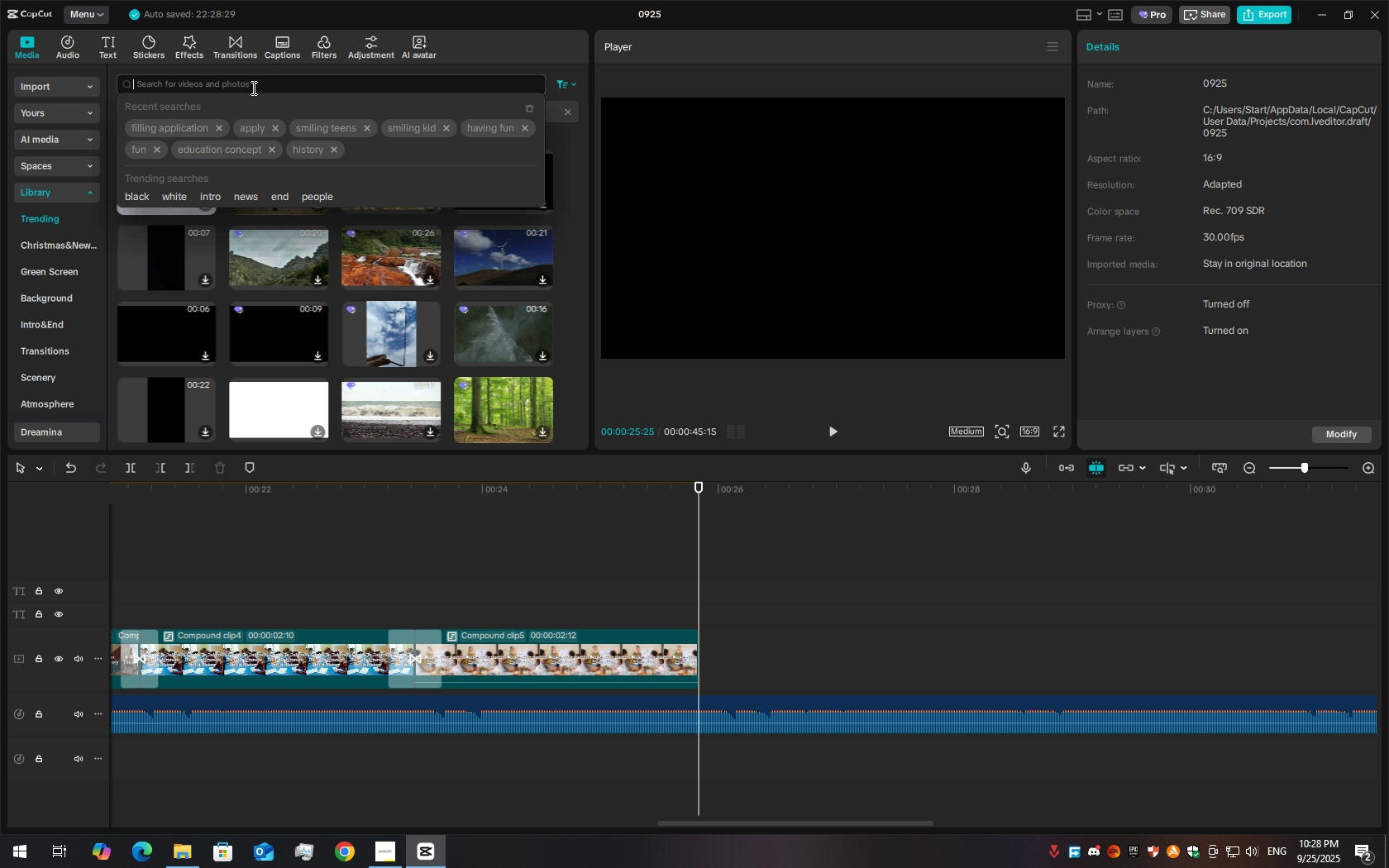 
wait(6.59)
 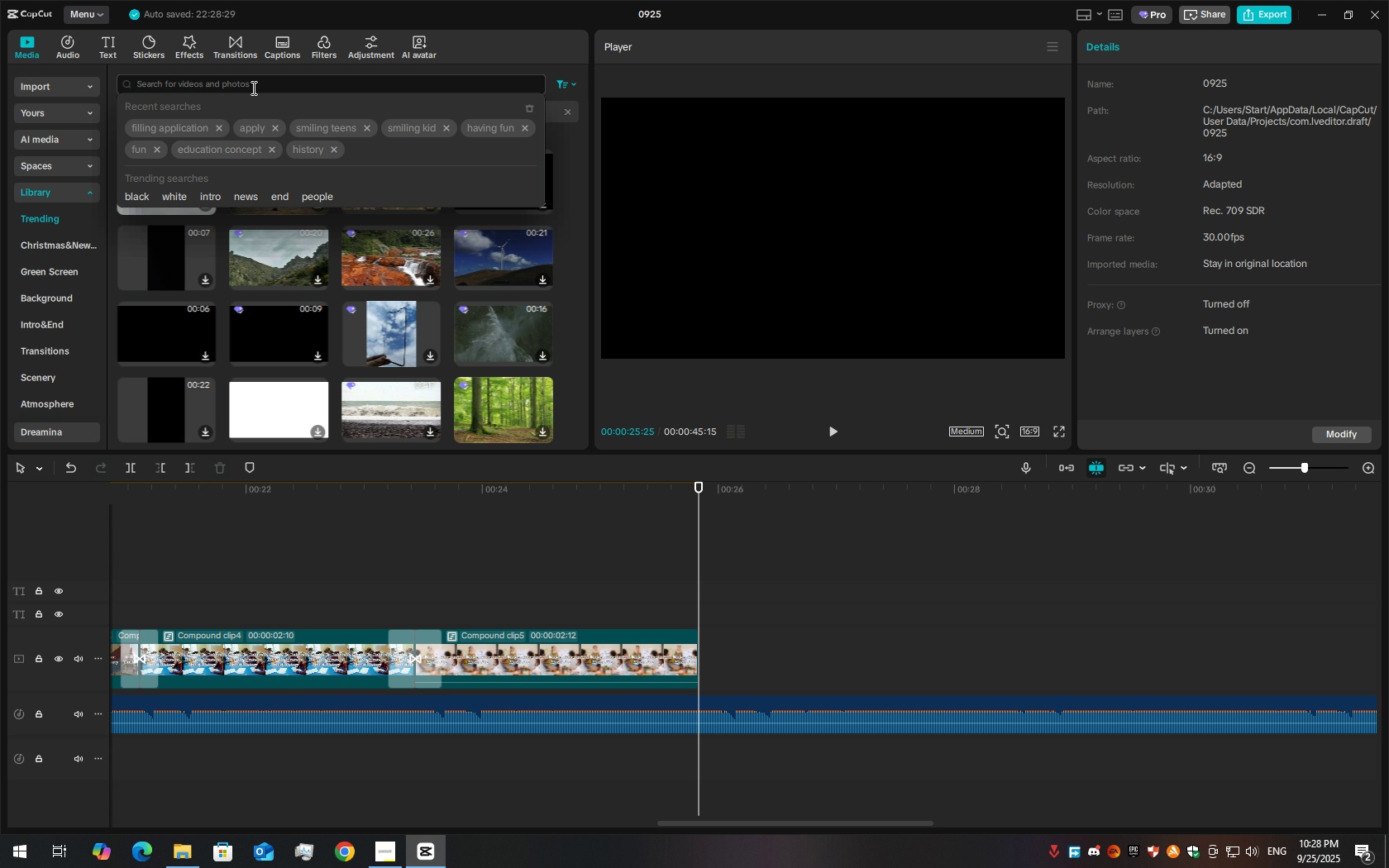 
hold_key(key=ShiftLeft, duration=0.45)
 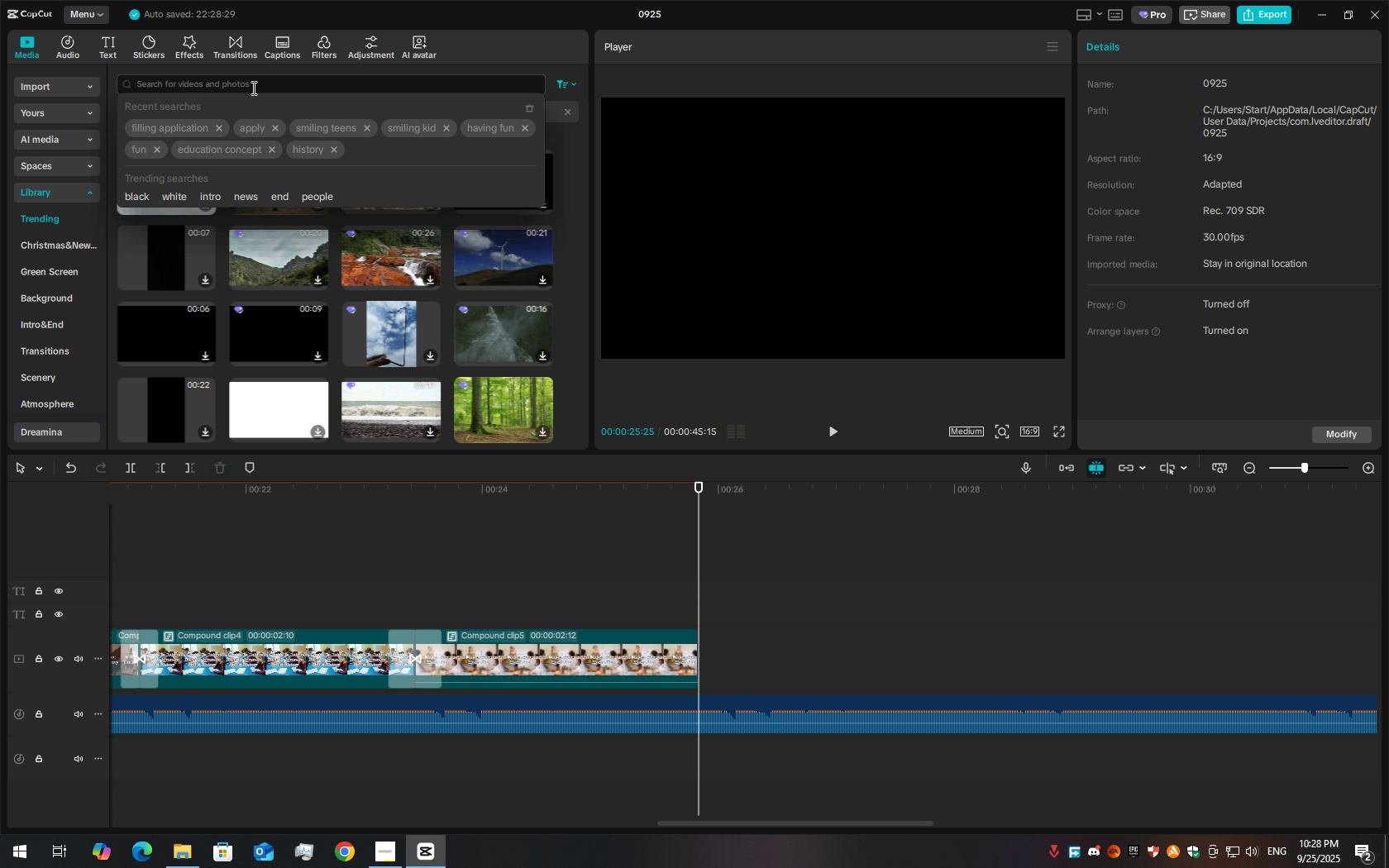 
type(Social media)
 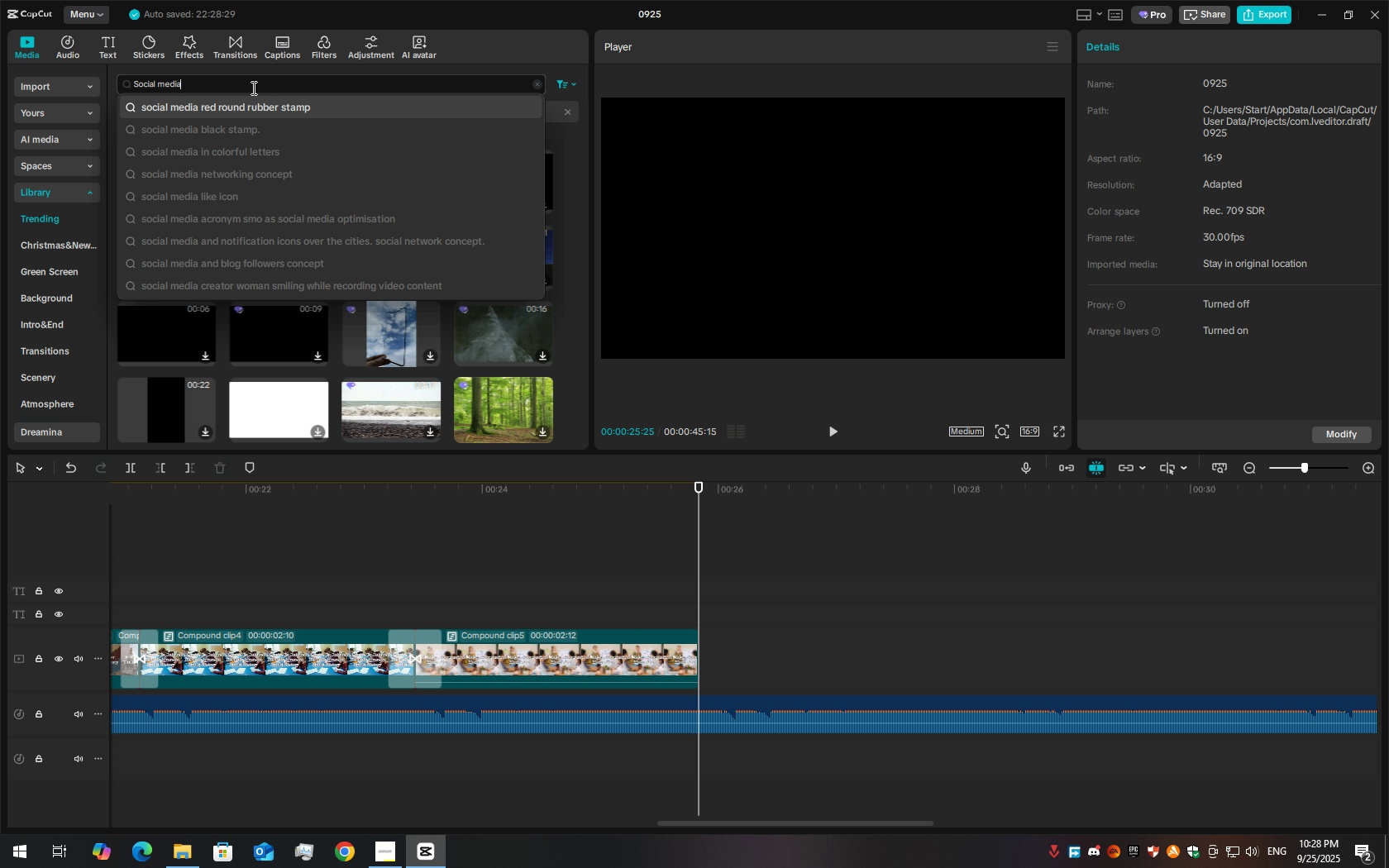 
key(Enter)
 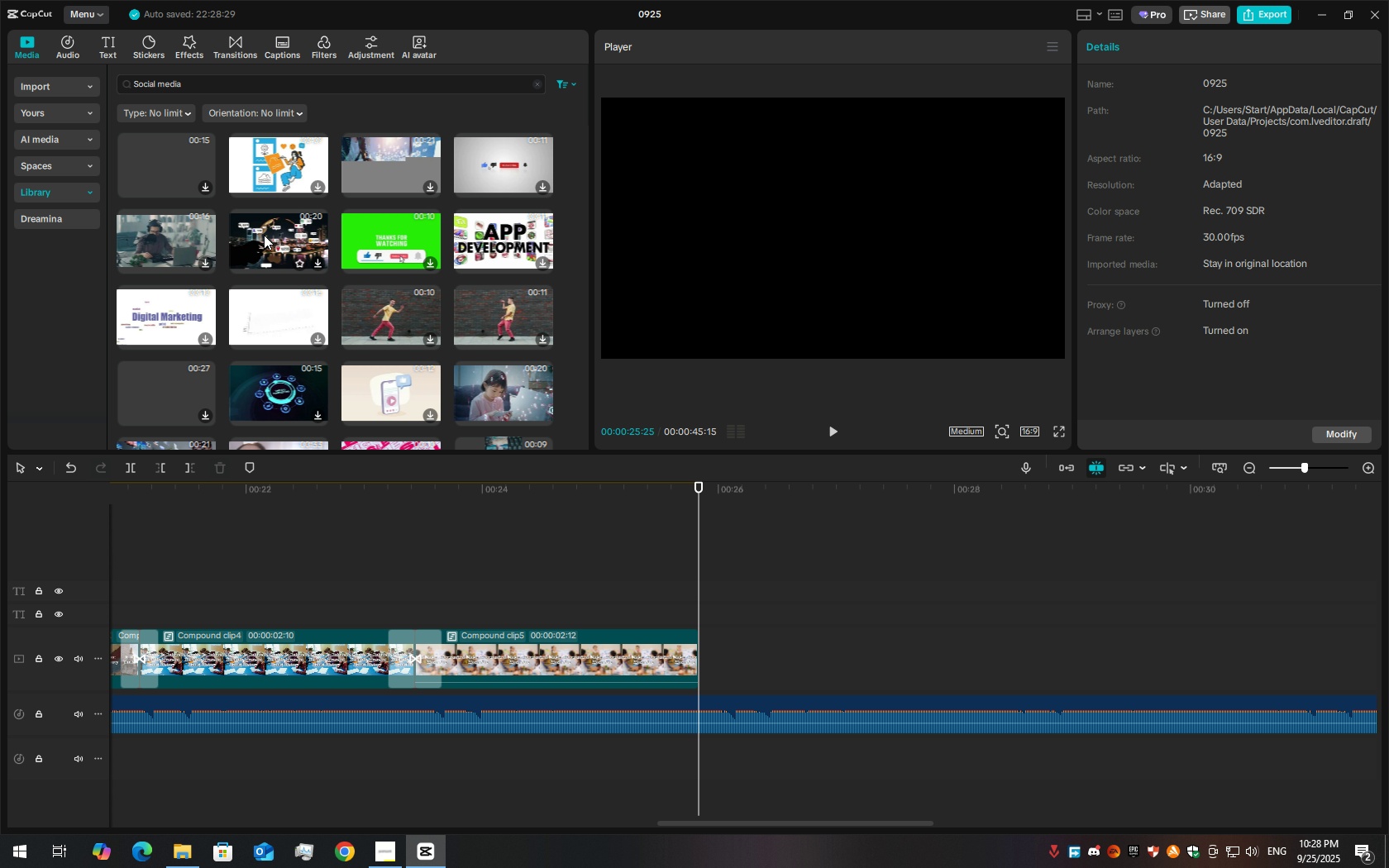 
mouse_move([177, 243])
 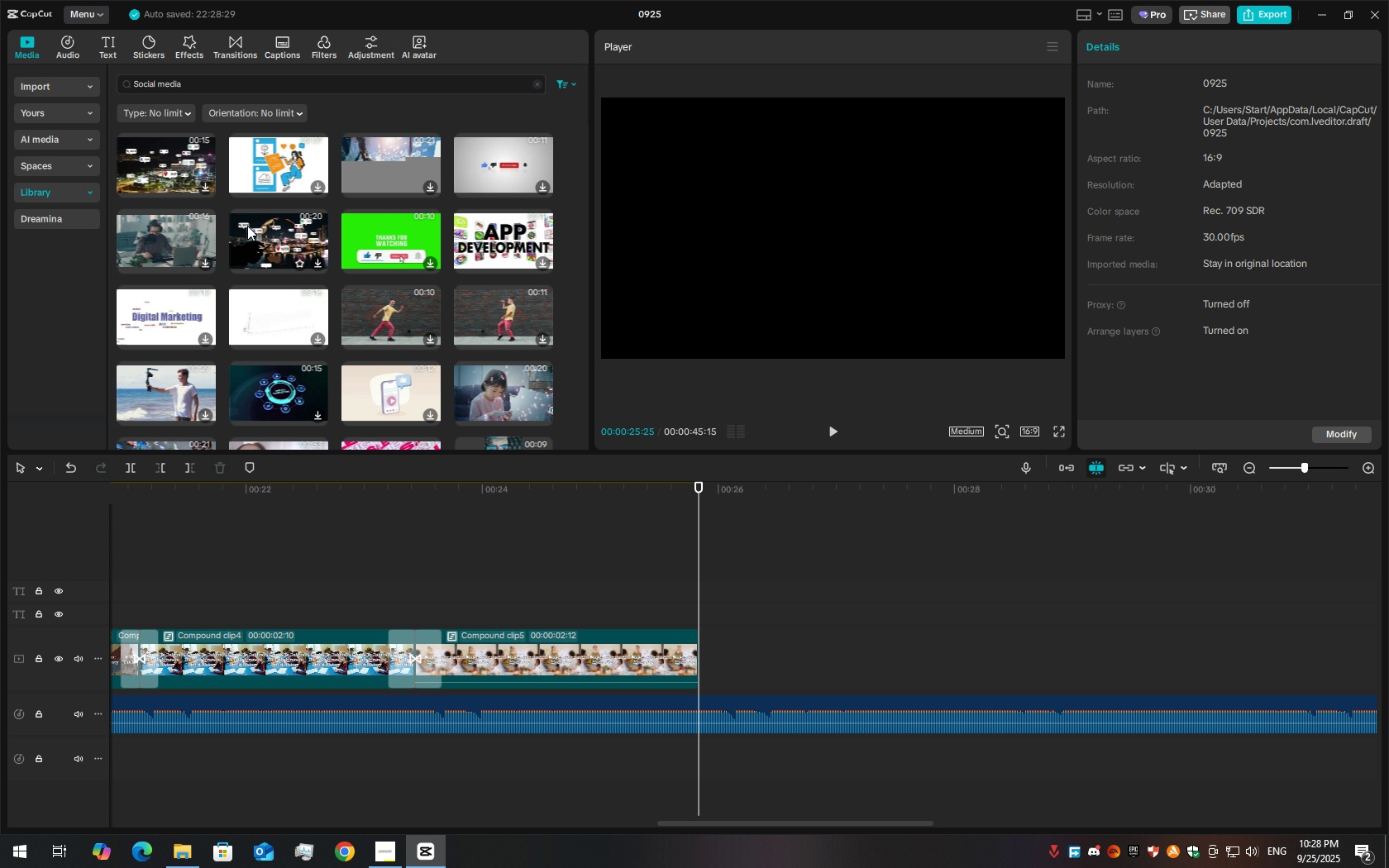 
scroll: coordinate [249, 225], scroll_direction: down, amount: 2.0
 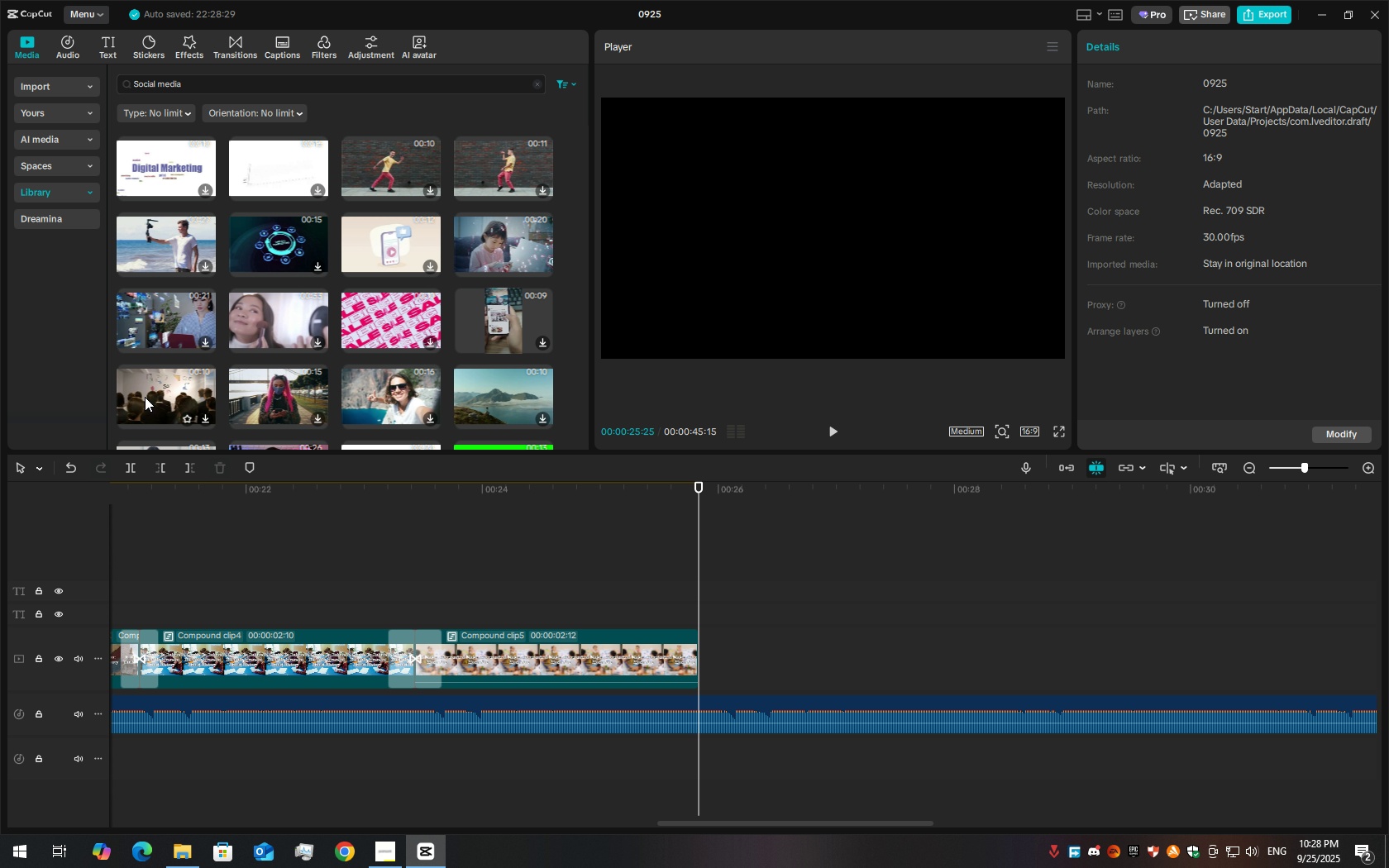 
left_click_drag(start_coordinate=[145, 397], to_coordinate=[699, 674])
 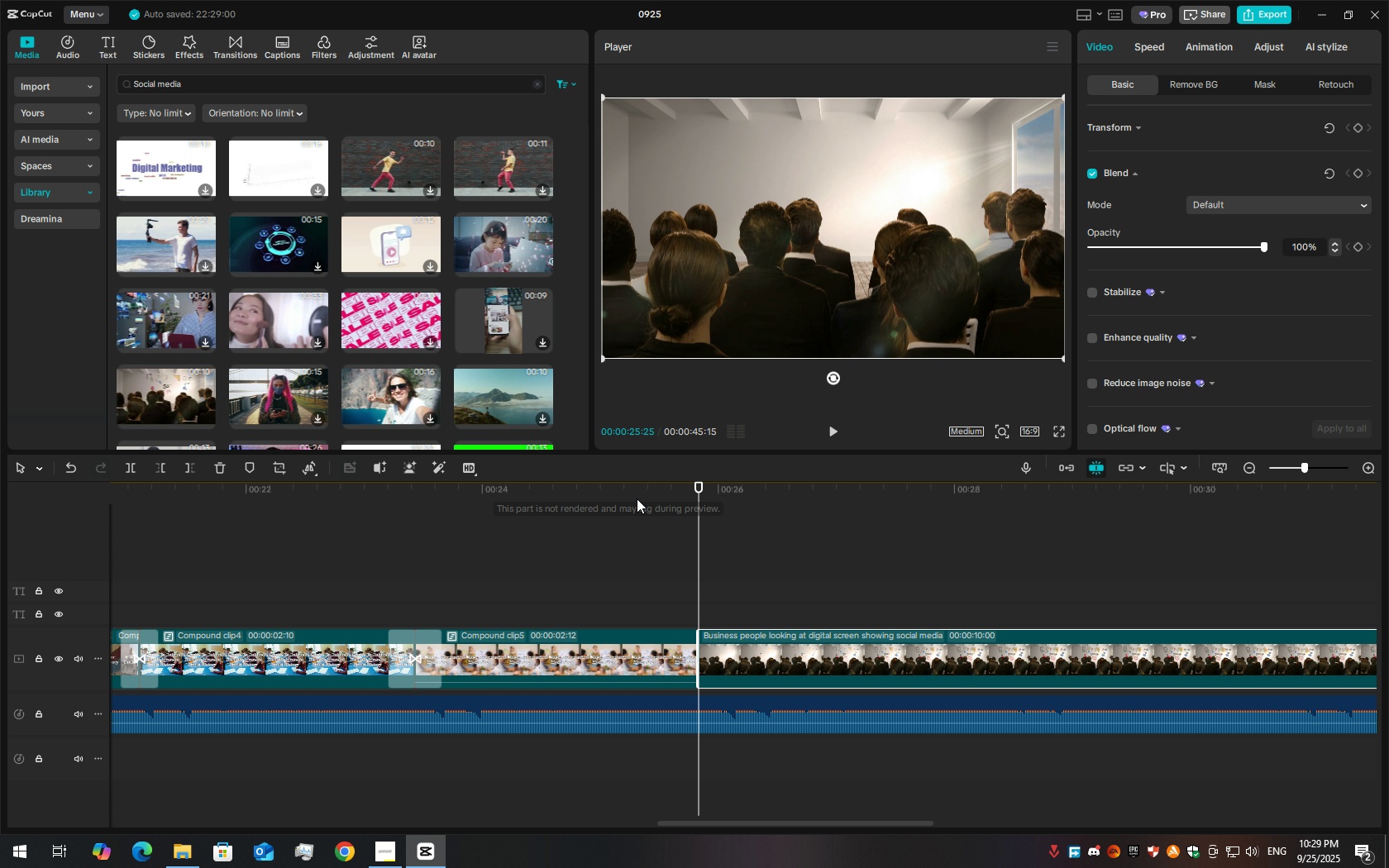 
key(Space)
 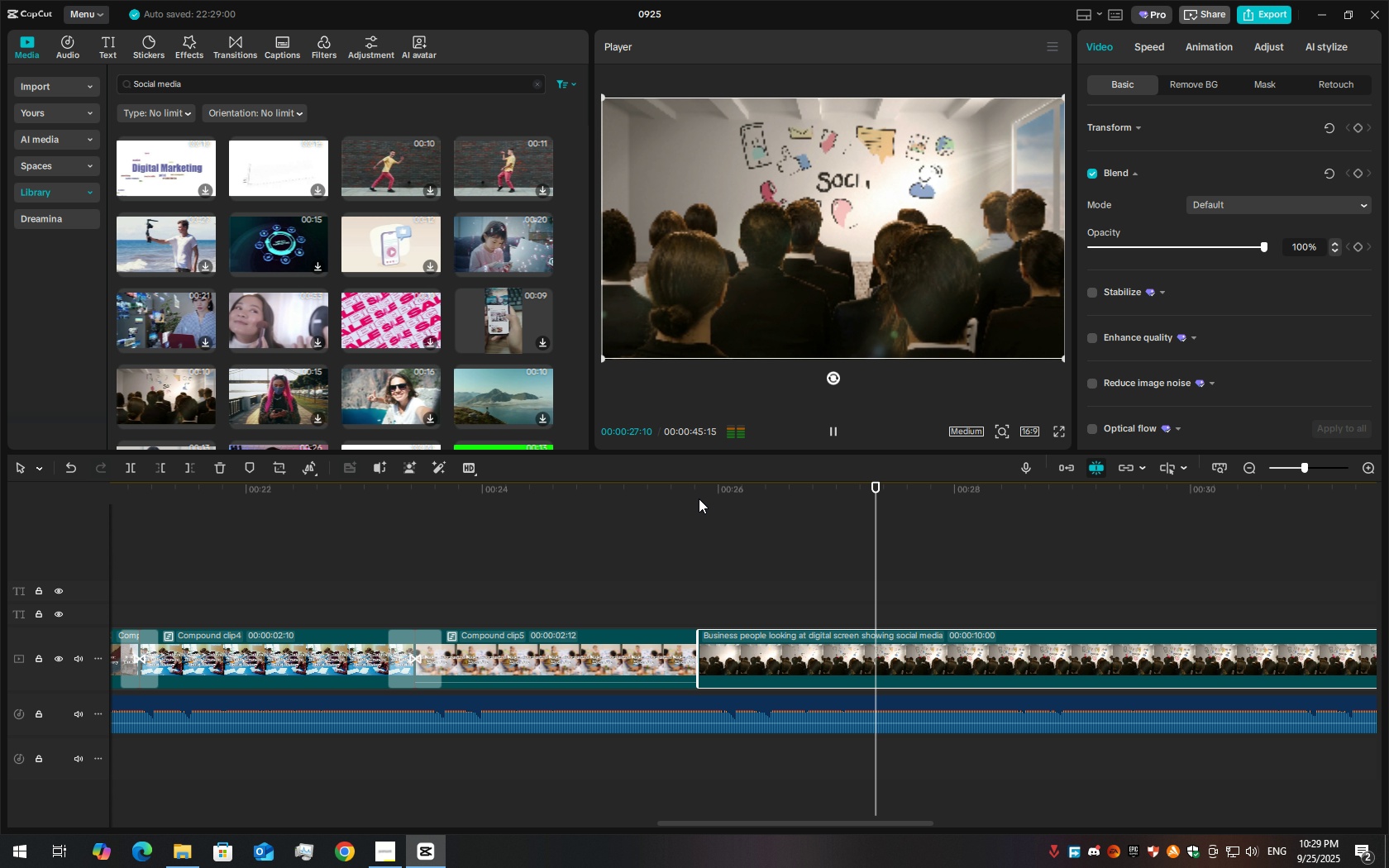 
key(Space)
 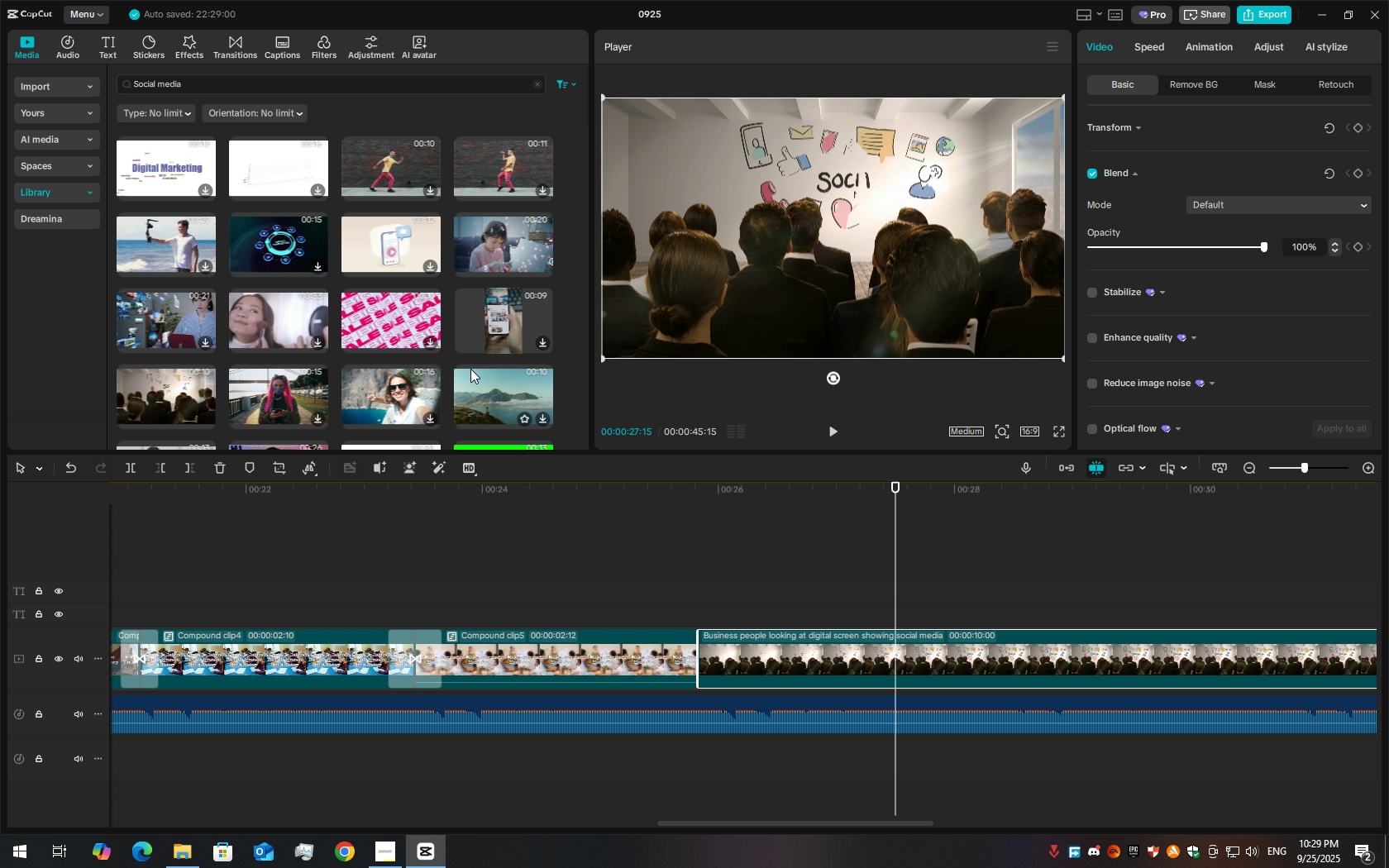 
scroll: coordinate [298, 376], scroll_direction: down, amount: 7.0
 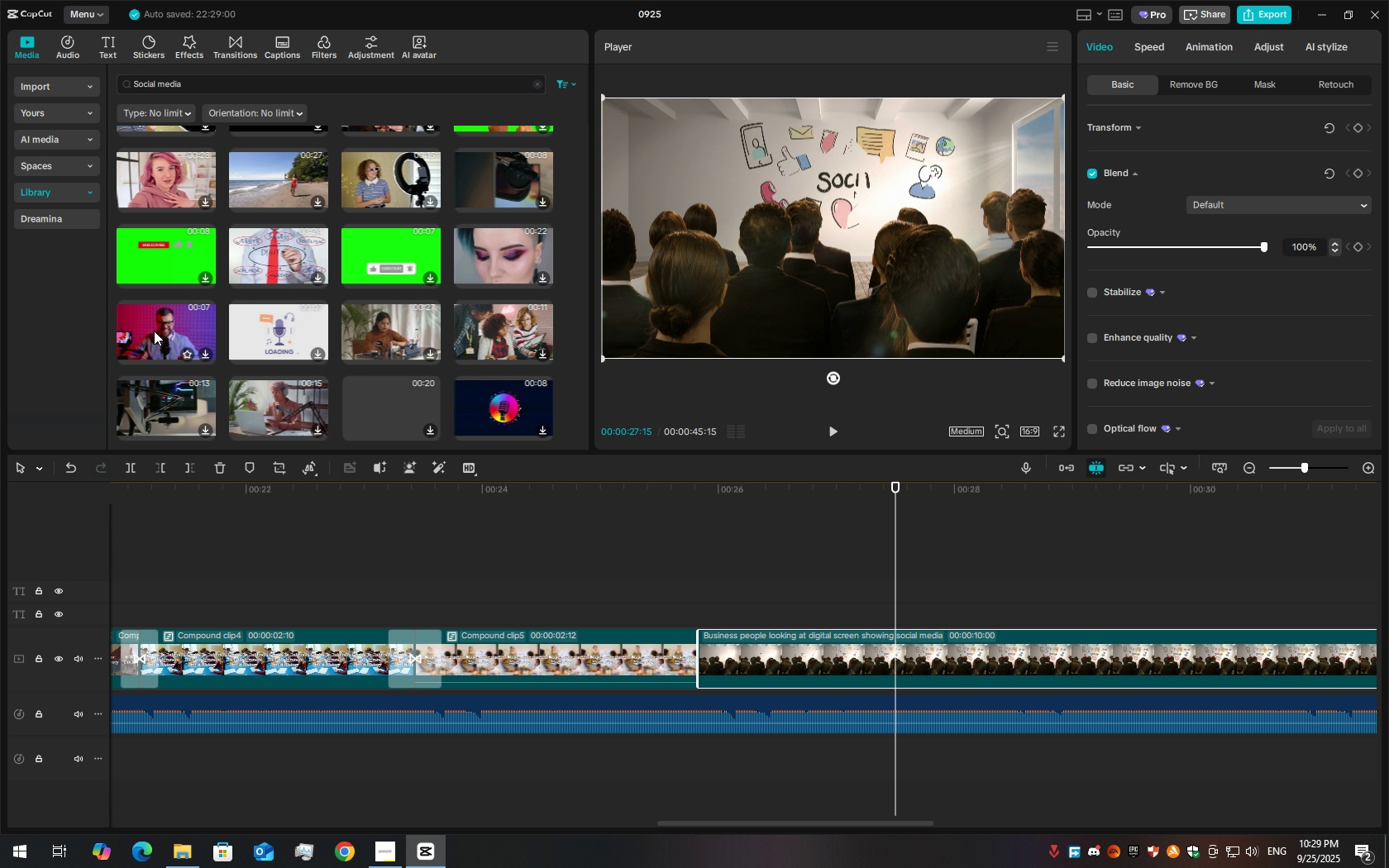 
scroll: coordinate [232, 363], scroll_direction: down, amount: 1.0
 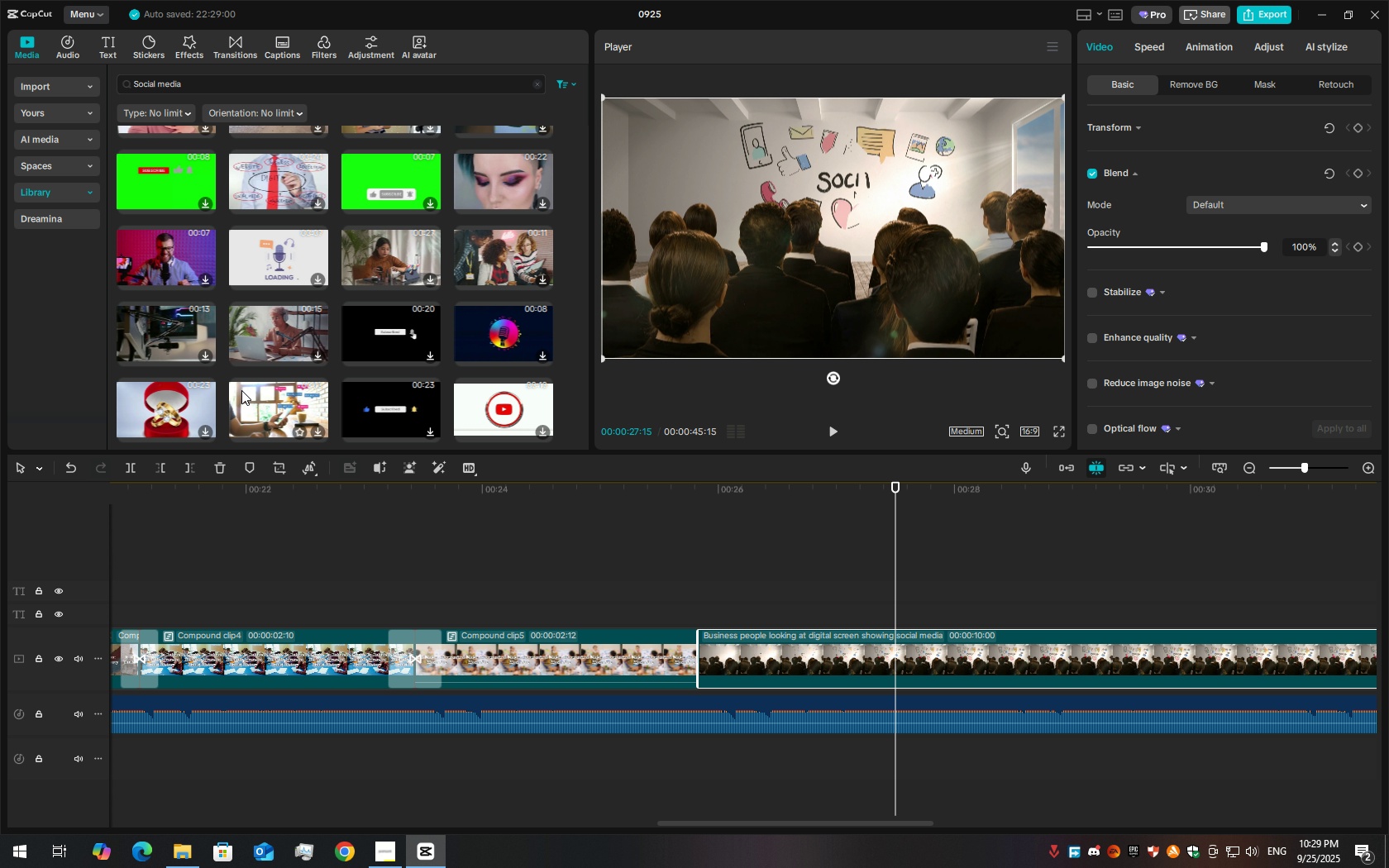 
left_click_drag(start_coordinate=[276, 406], to_coordinate=[704, 567])
 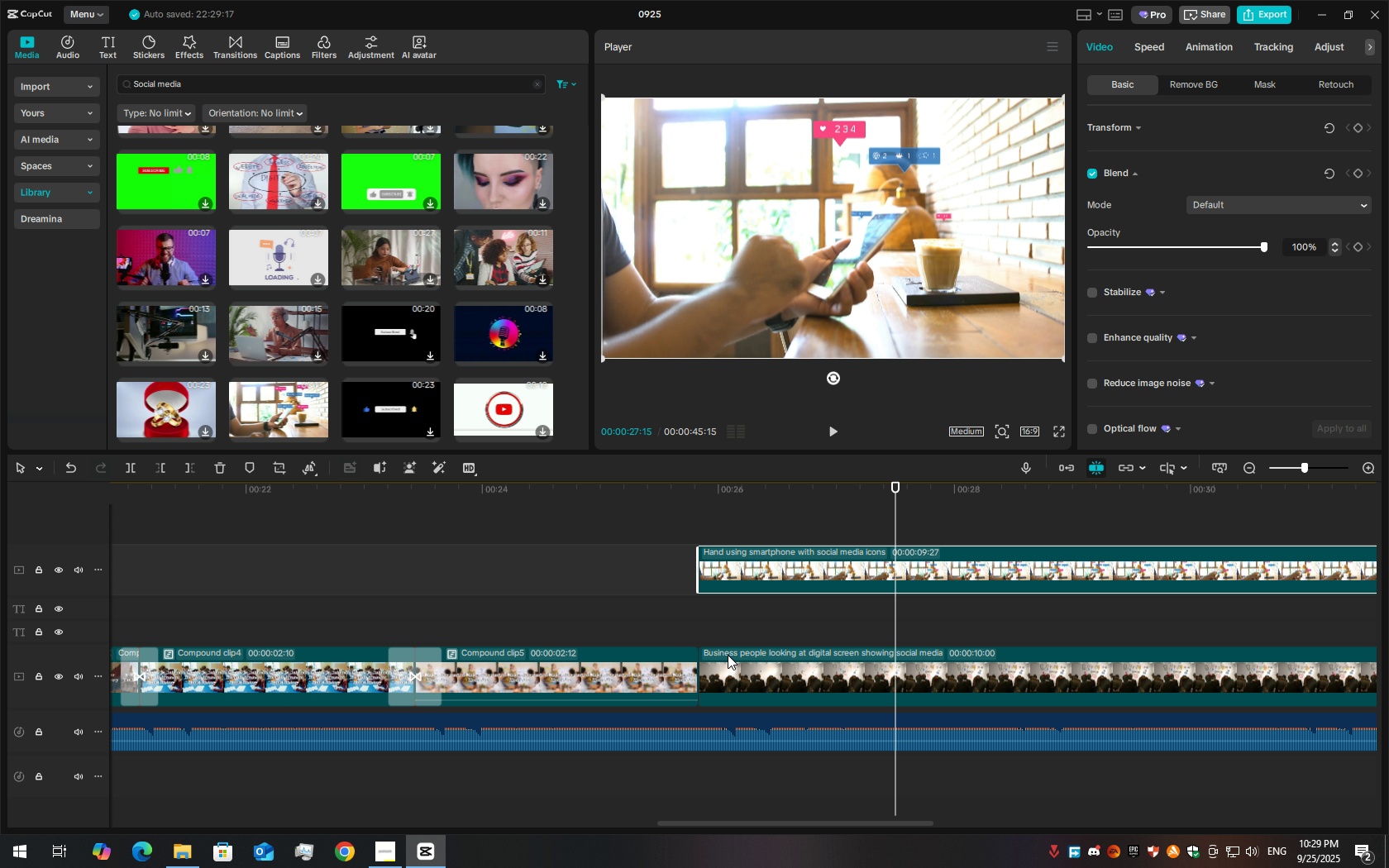 
left_click([728, 655])
 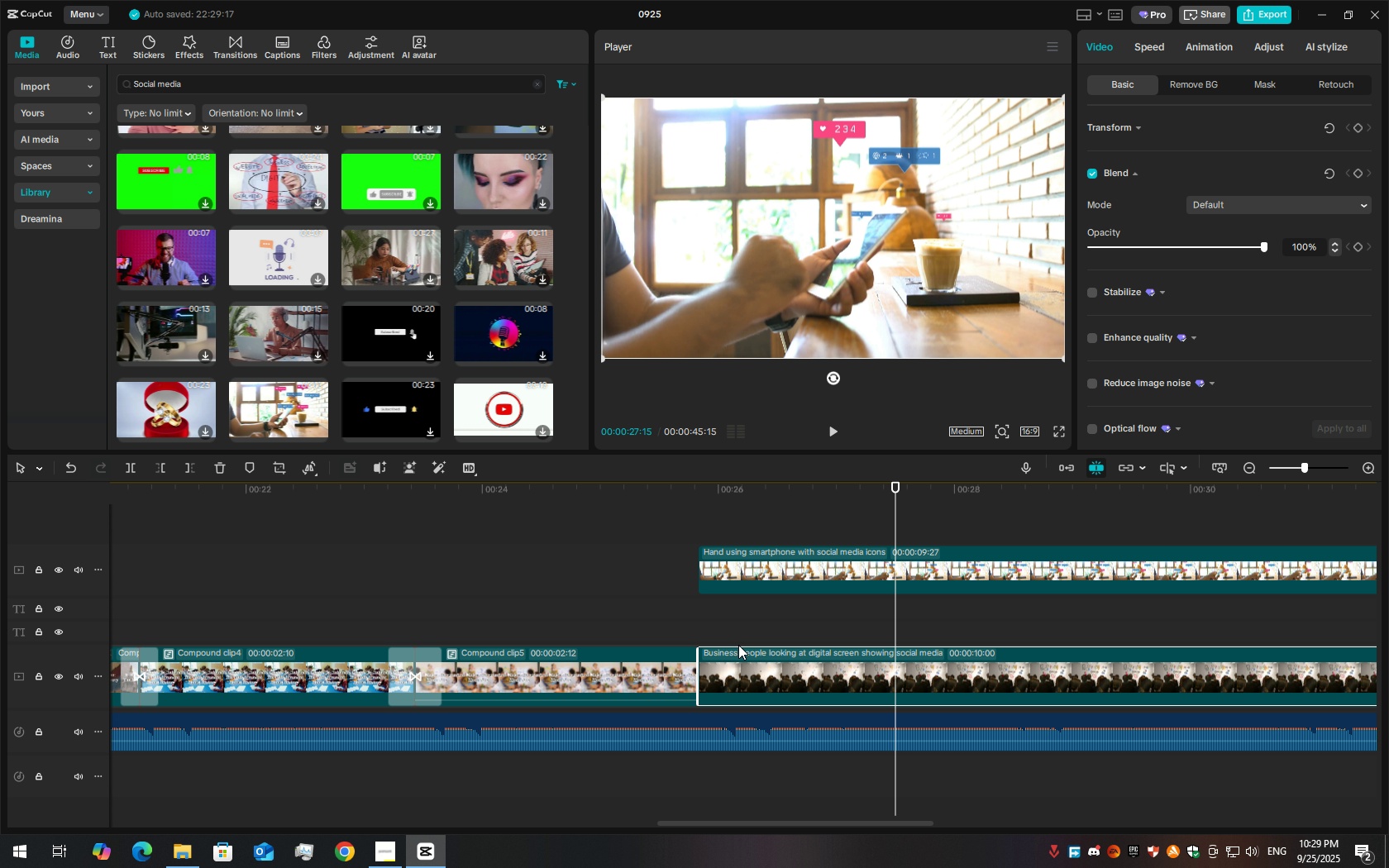 
key(Delete)
 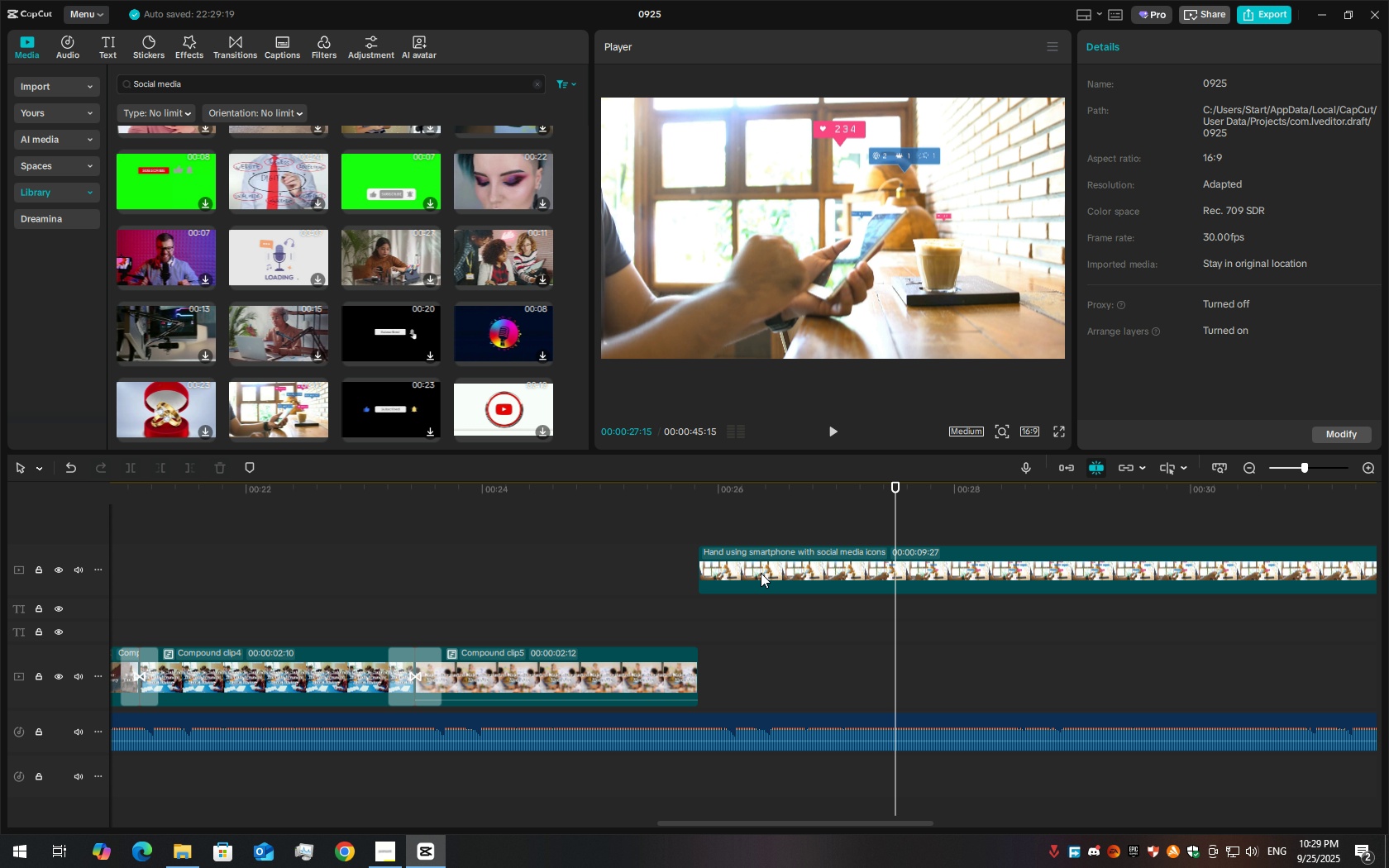 
left_click_drag(start_coordinate=[761, 573], to_coordinate=[763, 672])
 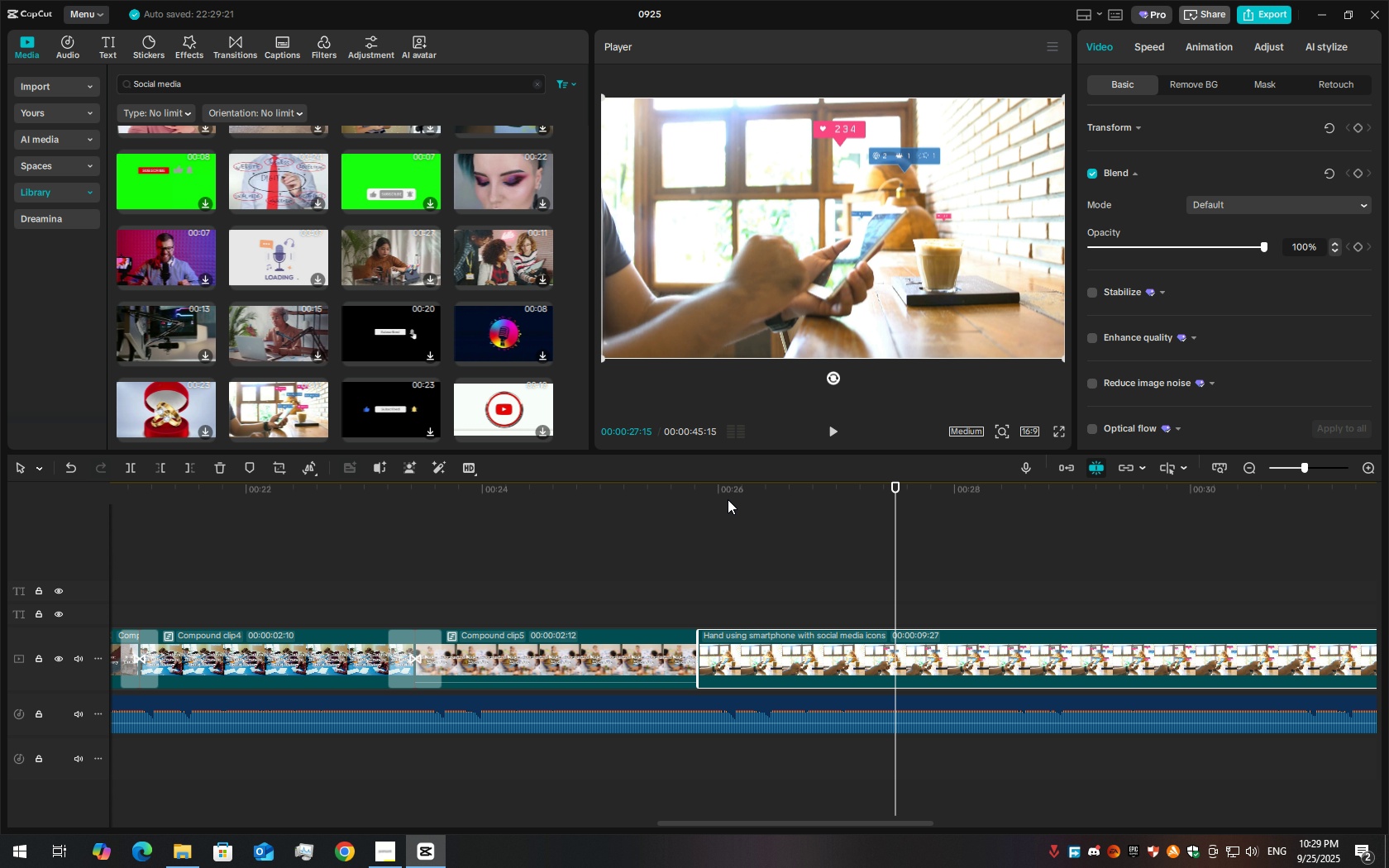 
left_click_drag(start_coordinate=[728, 499], to_coordinate=[613, 501])
 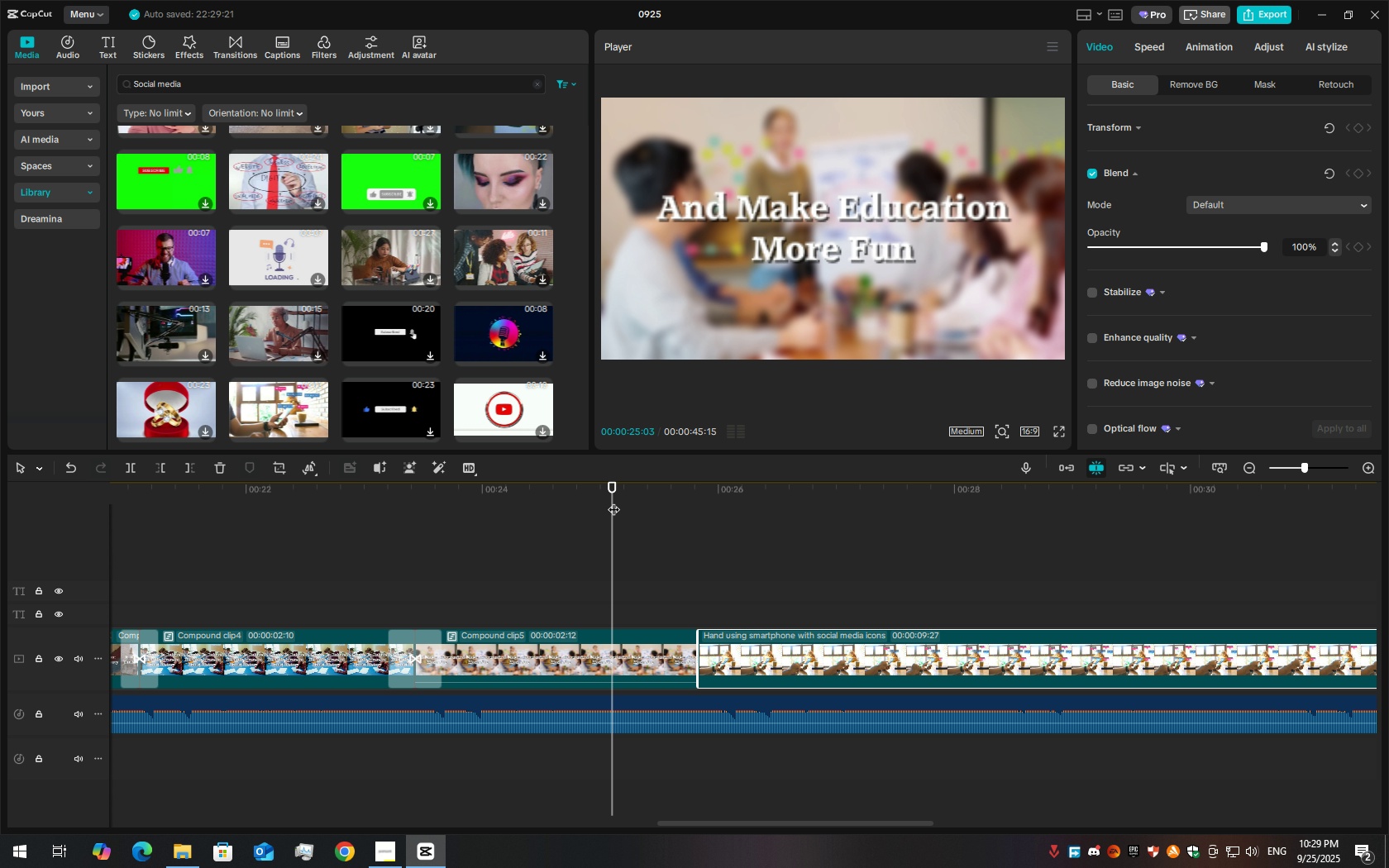 
key(Space)
 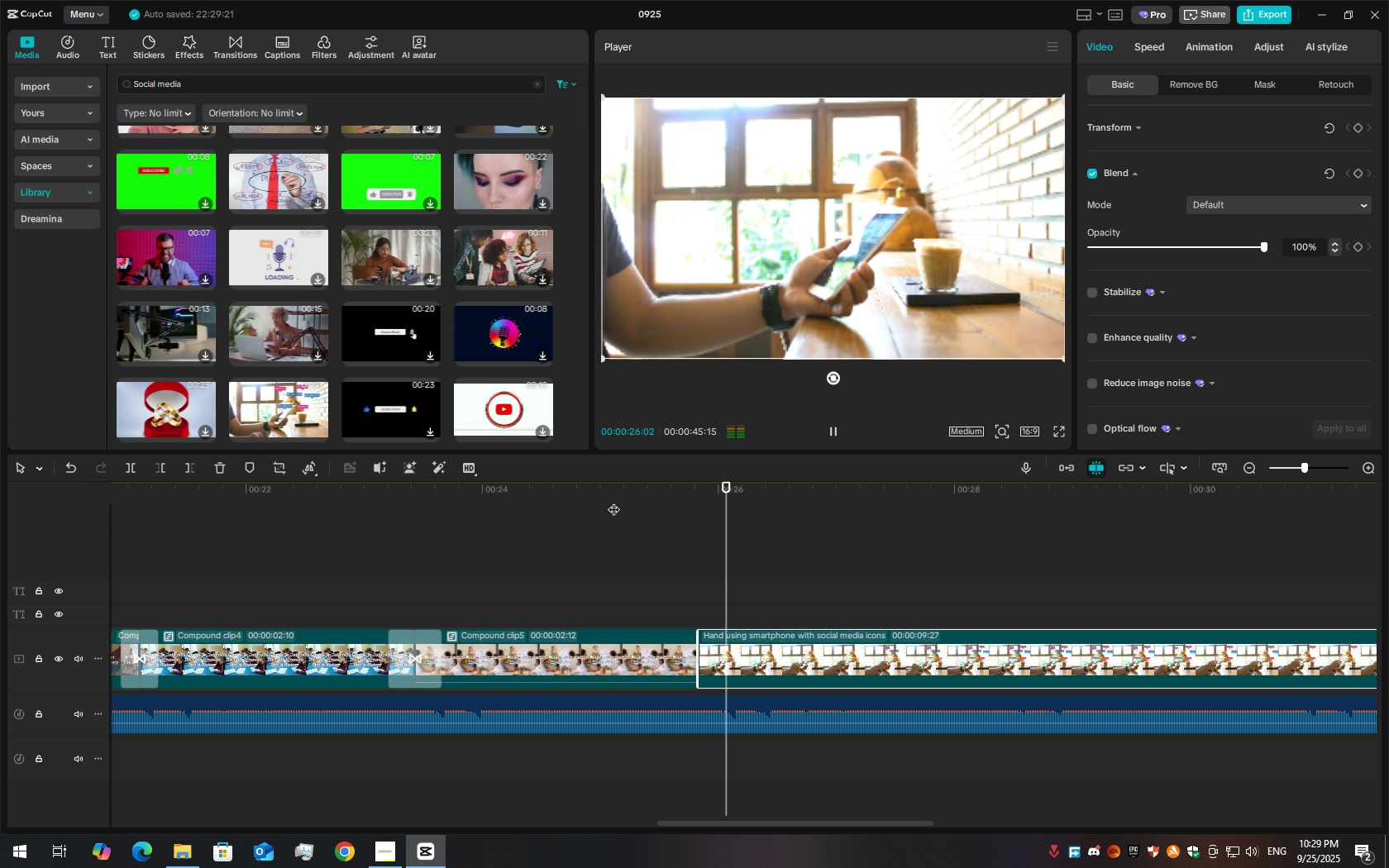 
key(Space)
 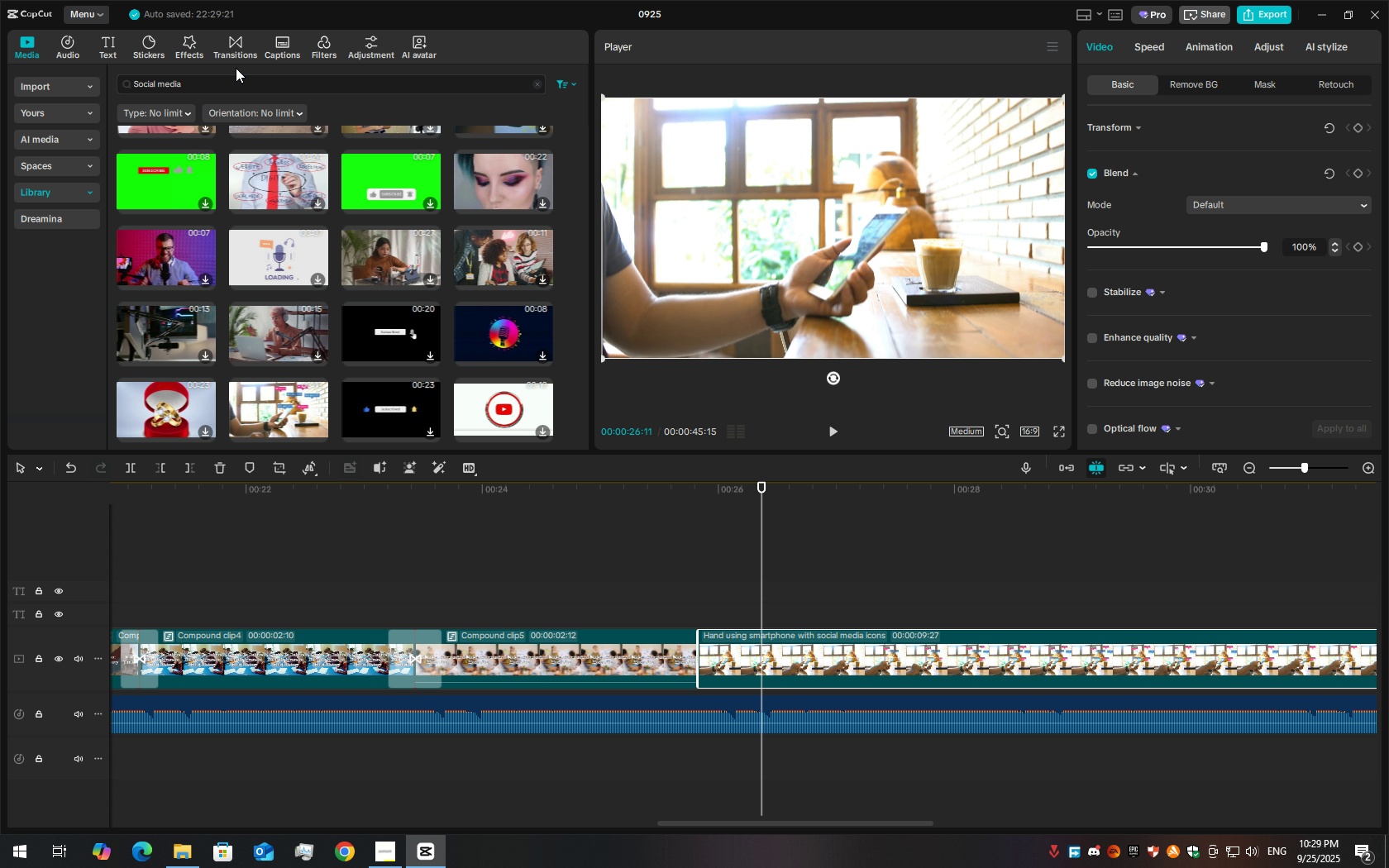 
left_click([236, 41])
 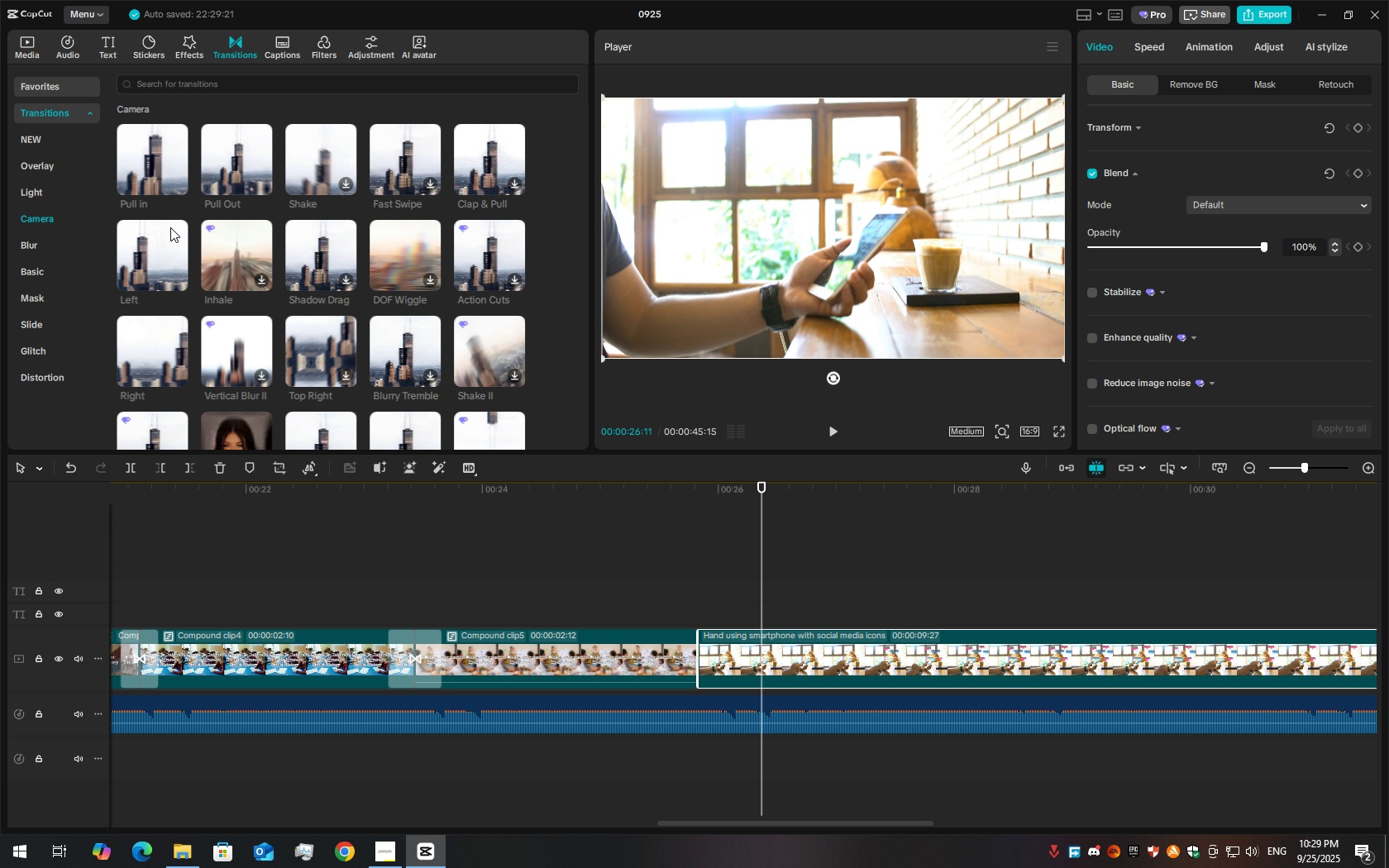 
left_click_drag(start_coordinate=[156, 246], to_coordinate=[134, 296])
 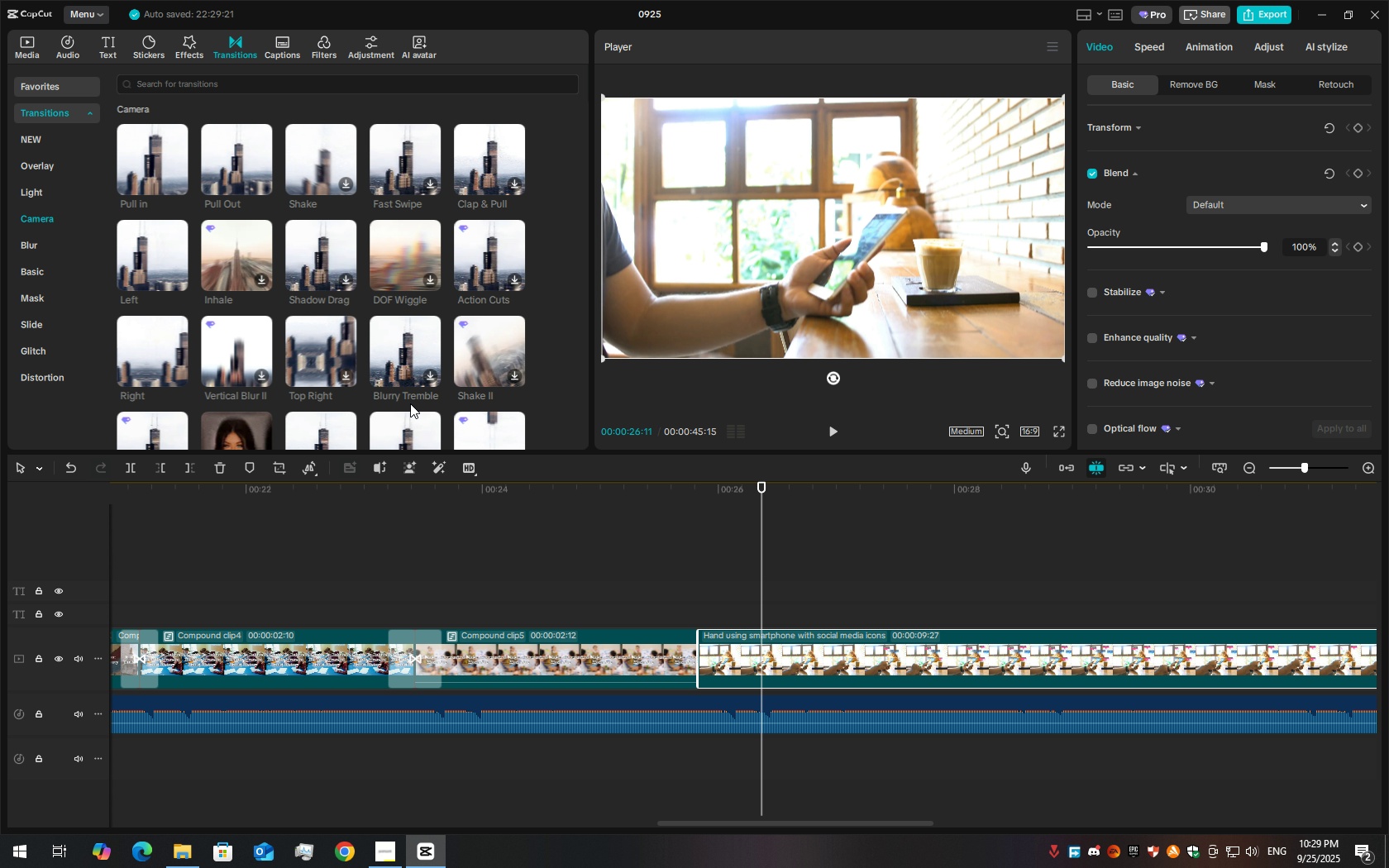 
scroll: coordinate [418, 407], scroll_direction: down, amount: 1.0
 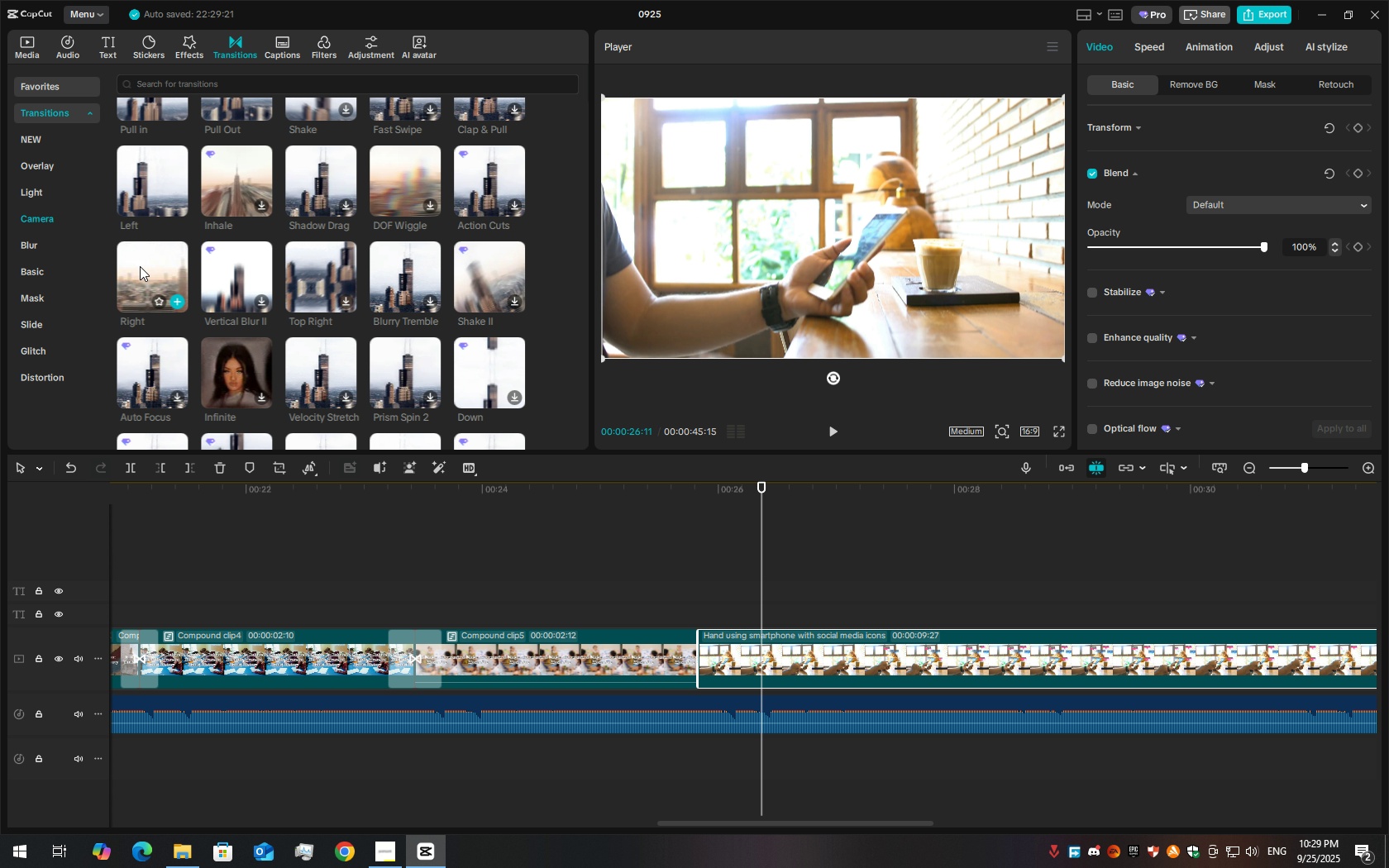 
left_click_drag(start_coordinate=[140, 266], to_coordinate=[679, 669])
 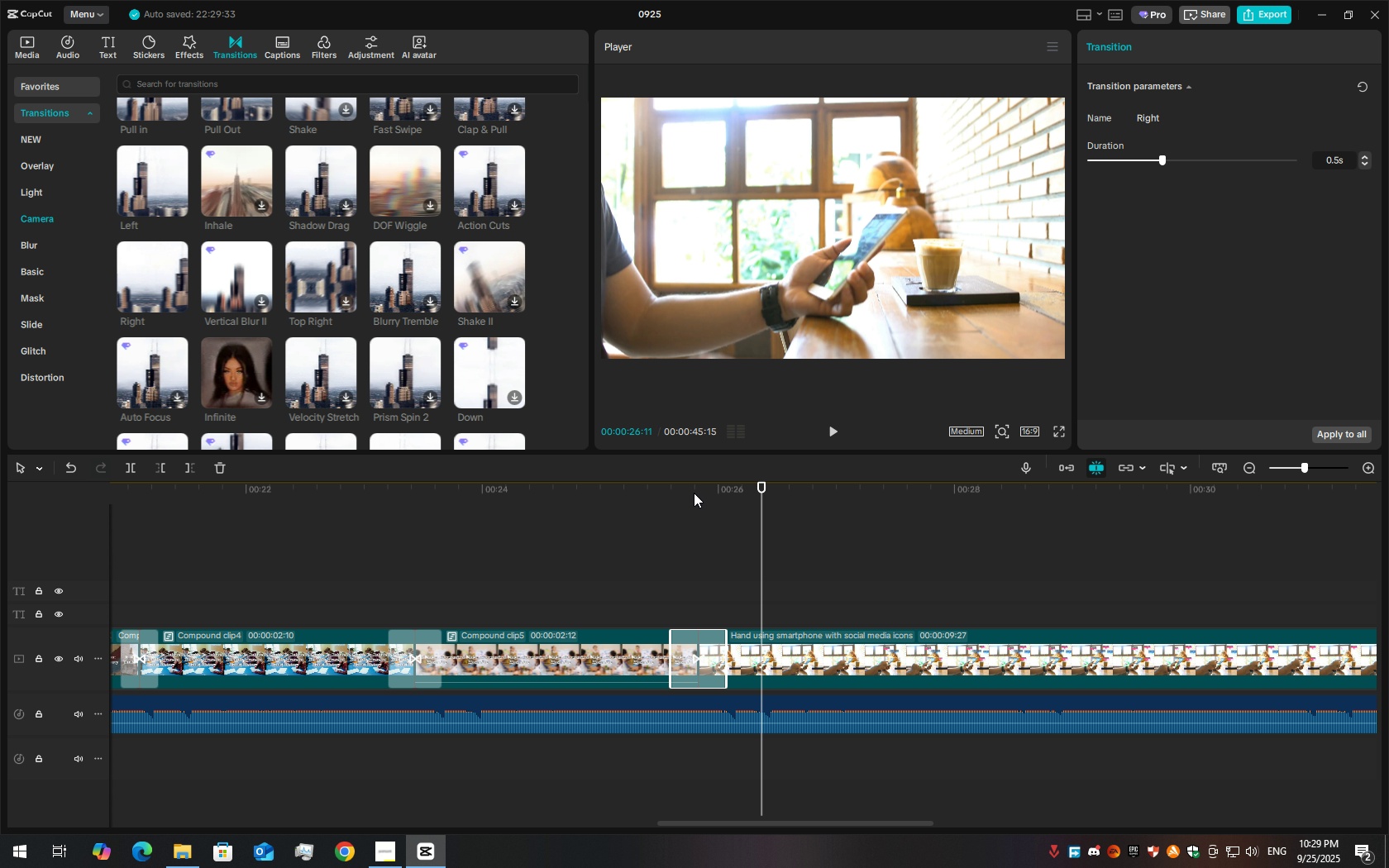 
left_click_drag(start_coordinate=[694, 493], to_coordinate=[635, 488])
 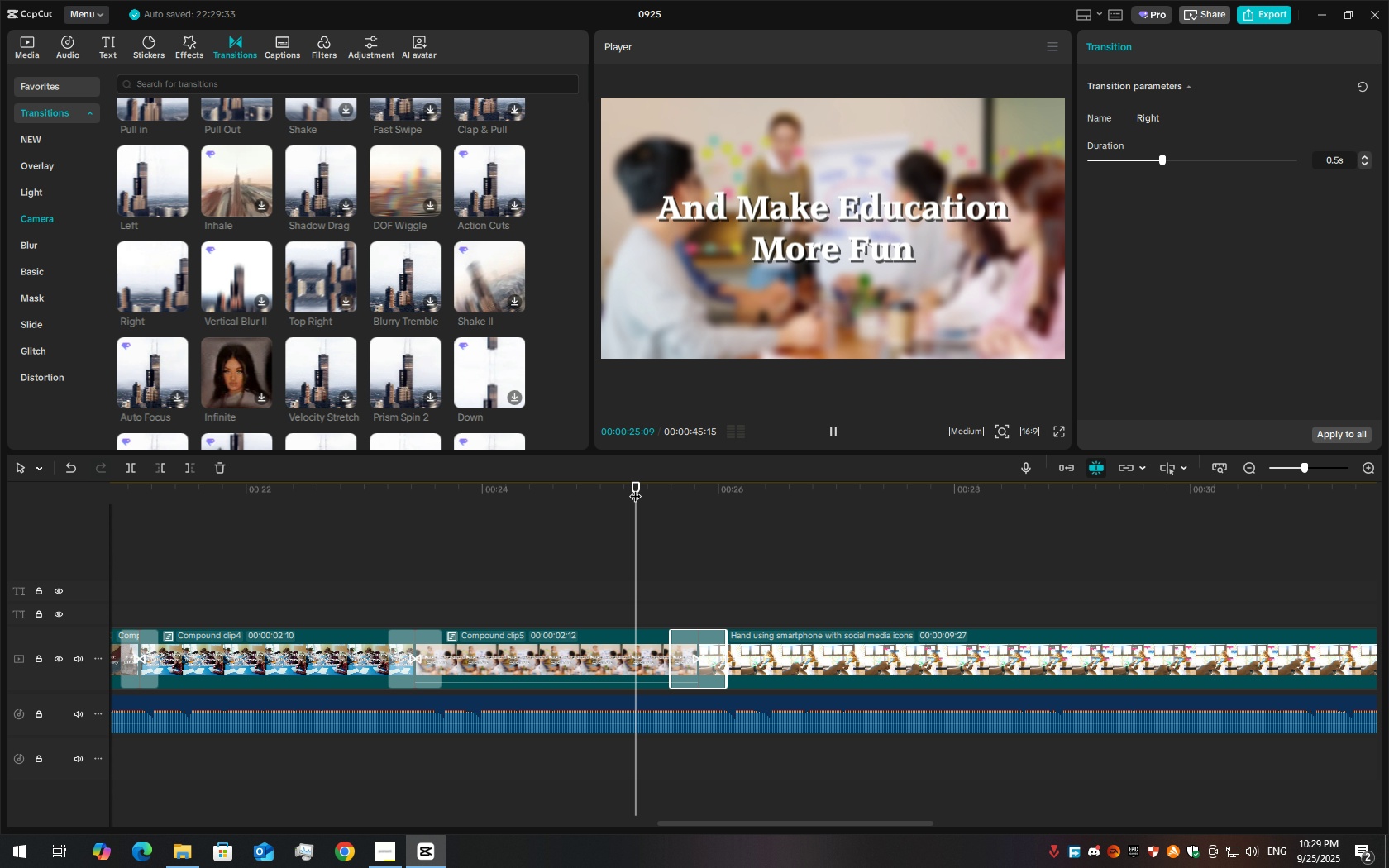 
key(Space)
 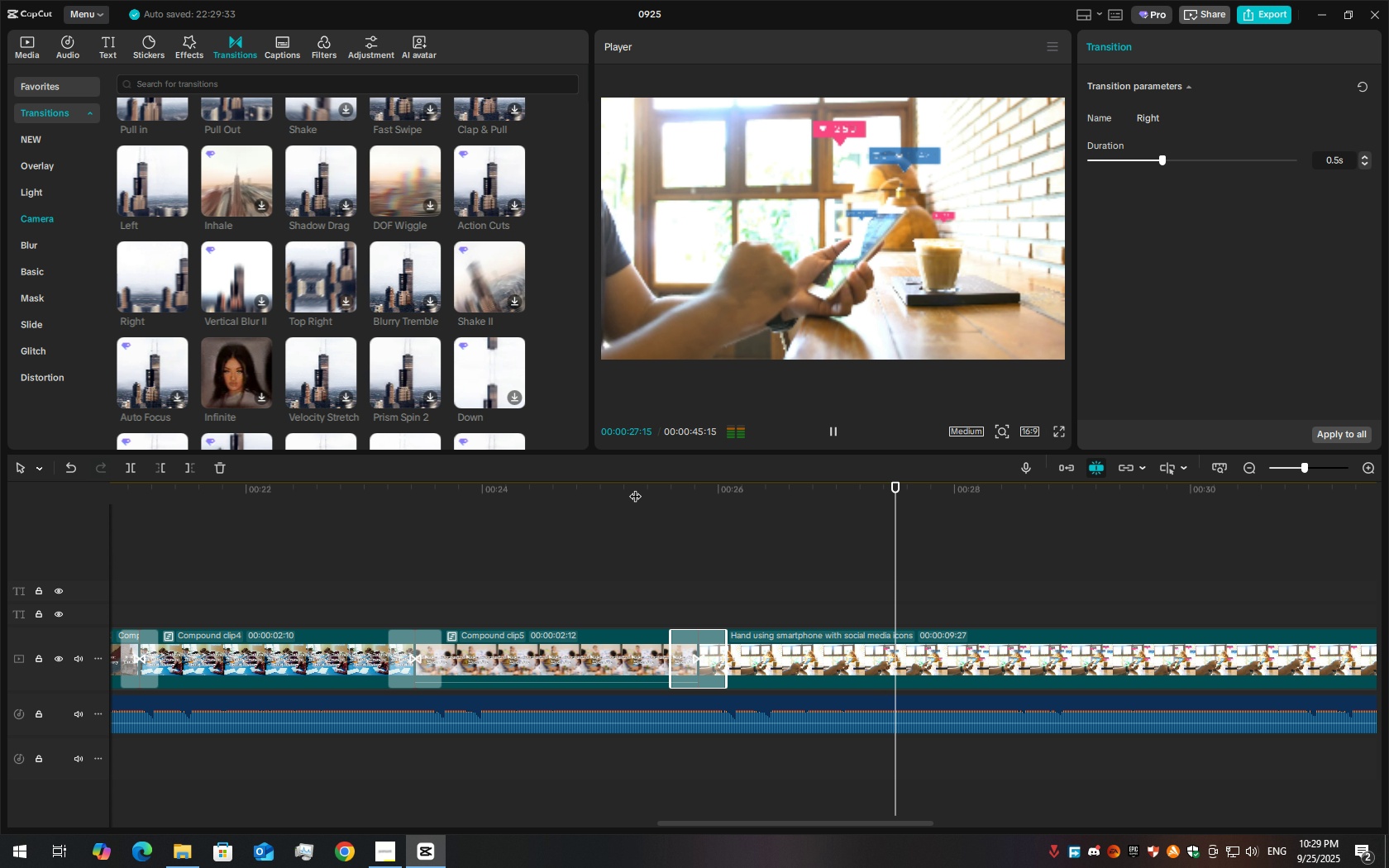 
key(Space)
 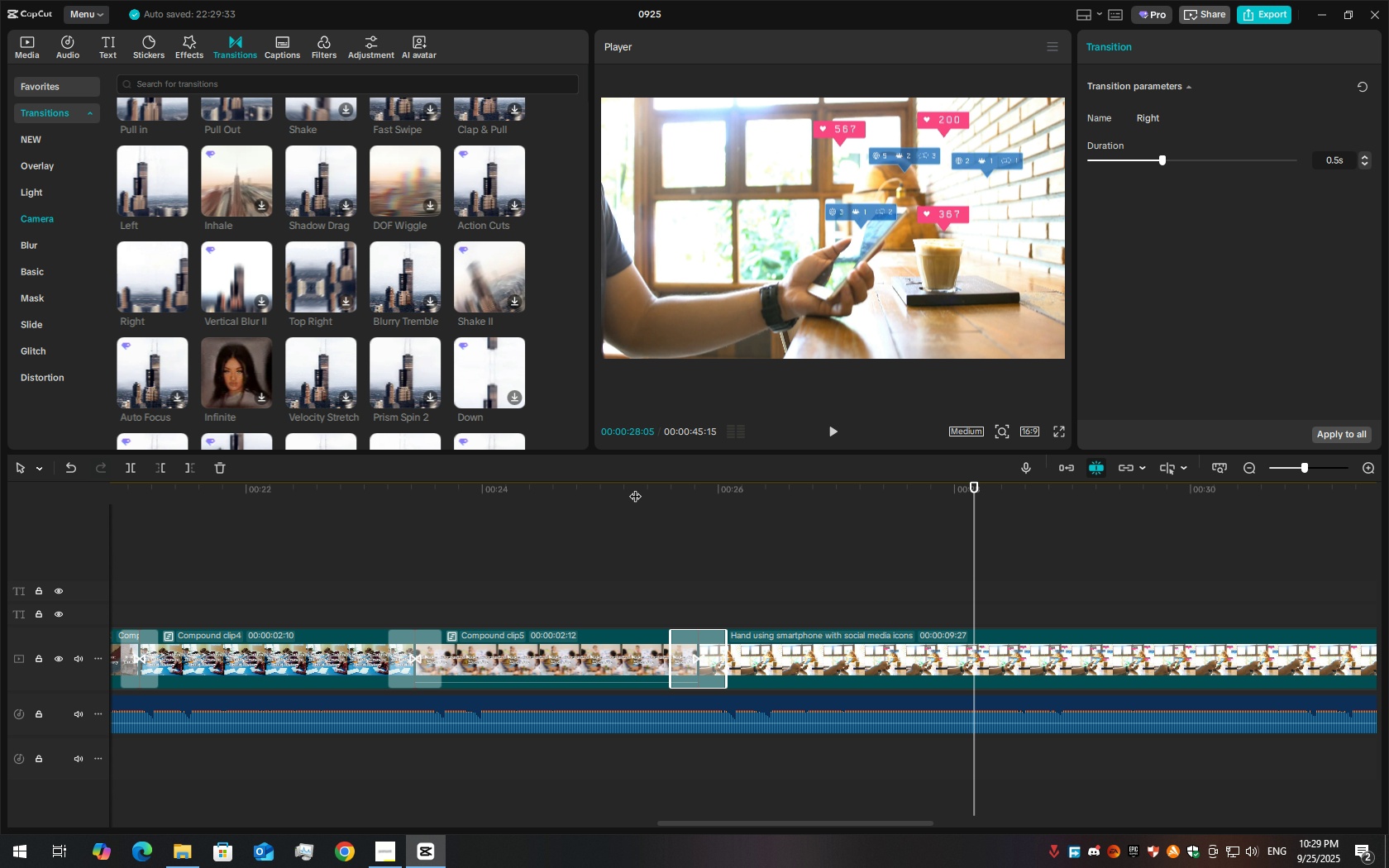 
key(Space)
 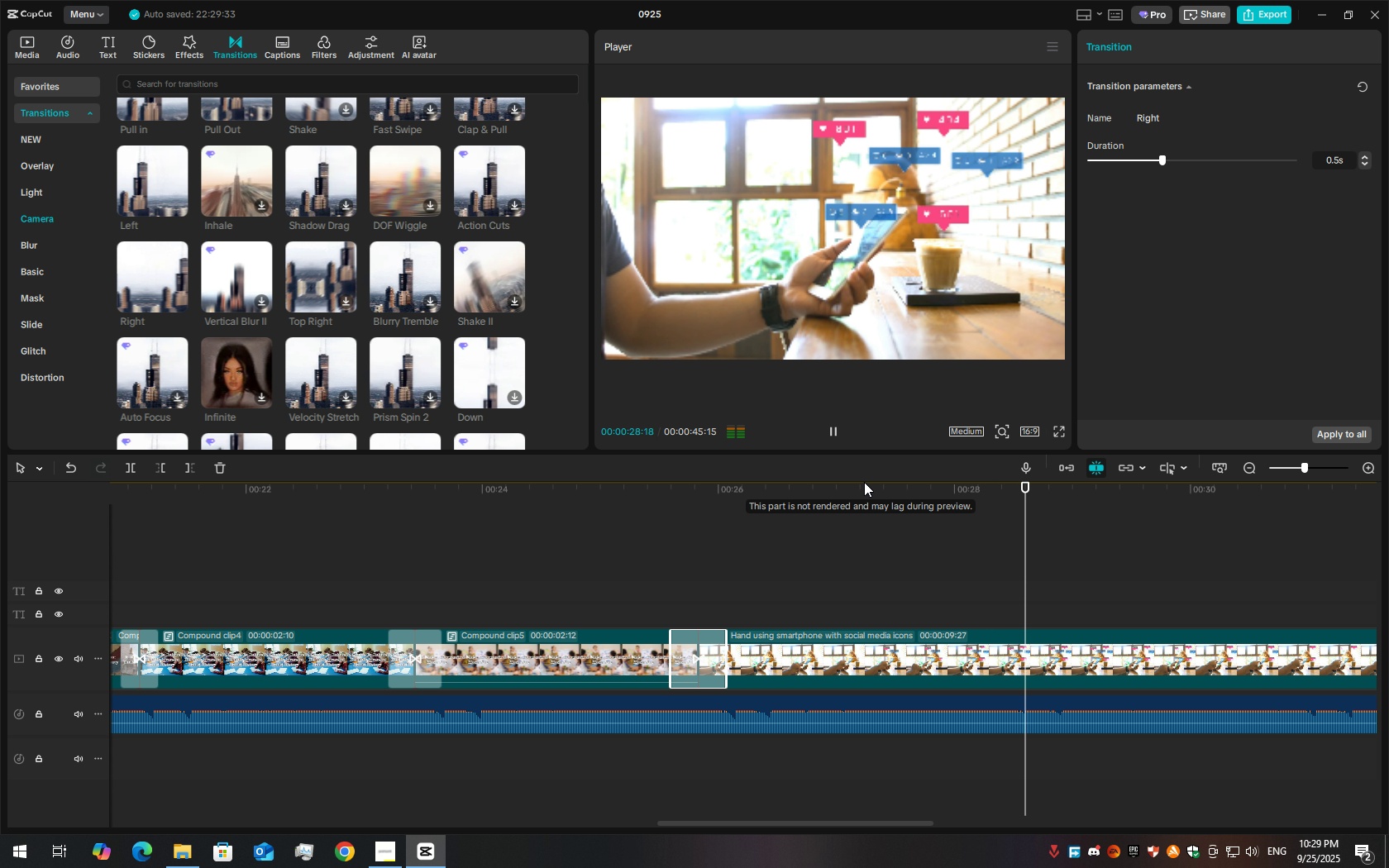 
key(Space)
 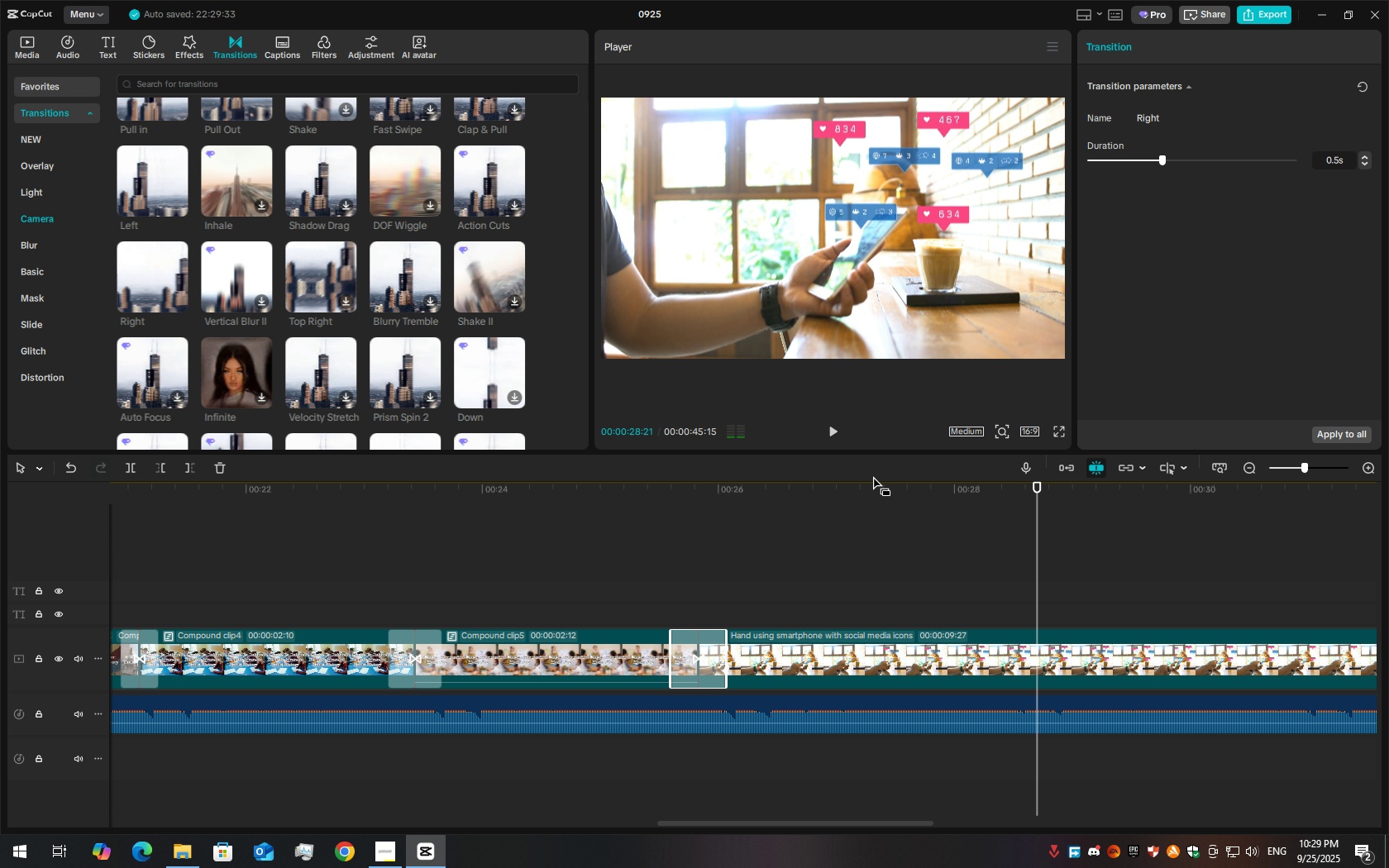 
key(Space)
 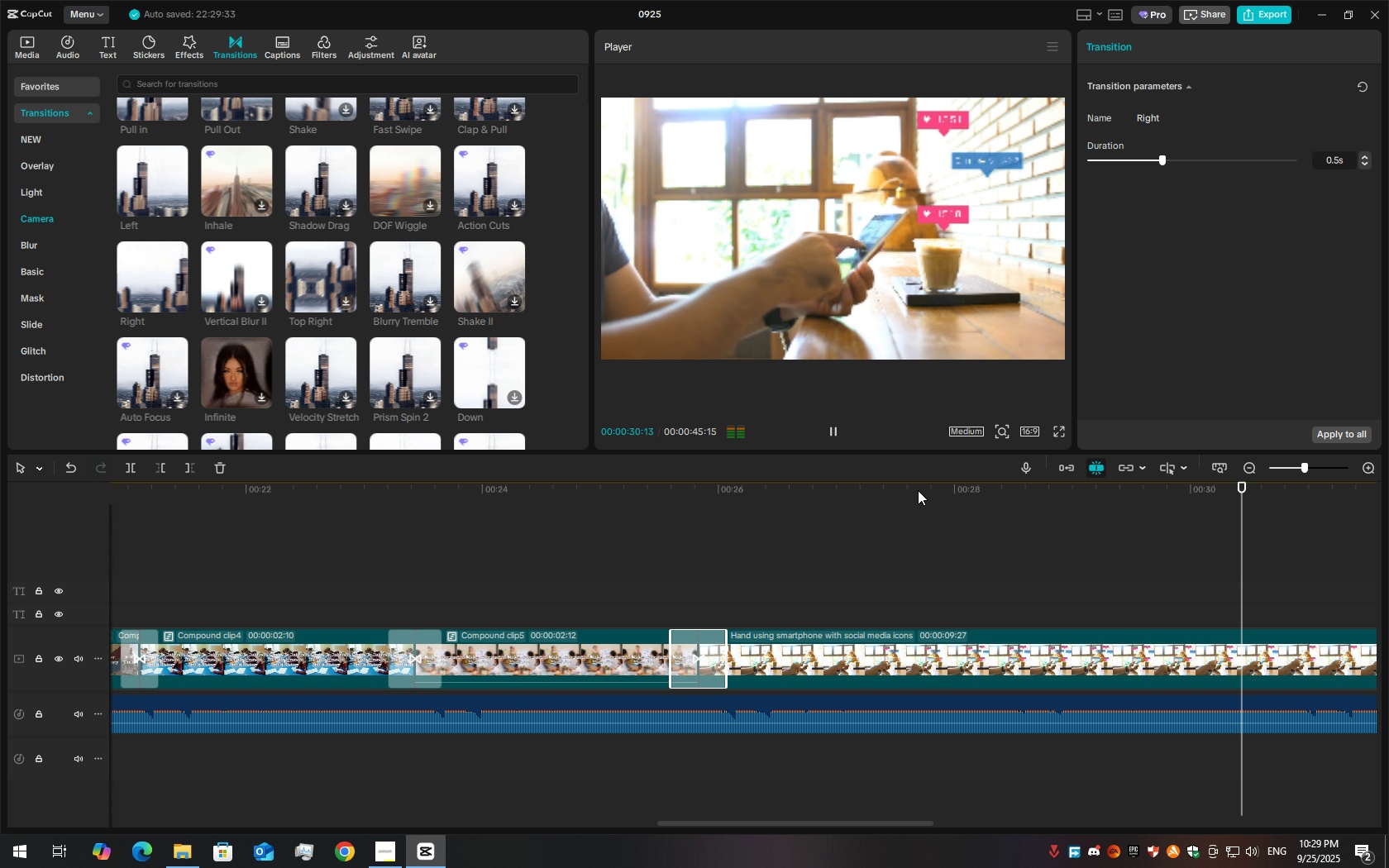 
key(Space)
 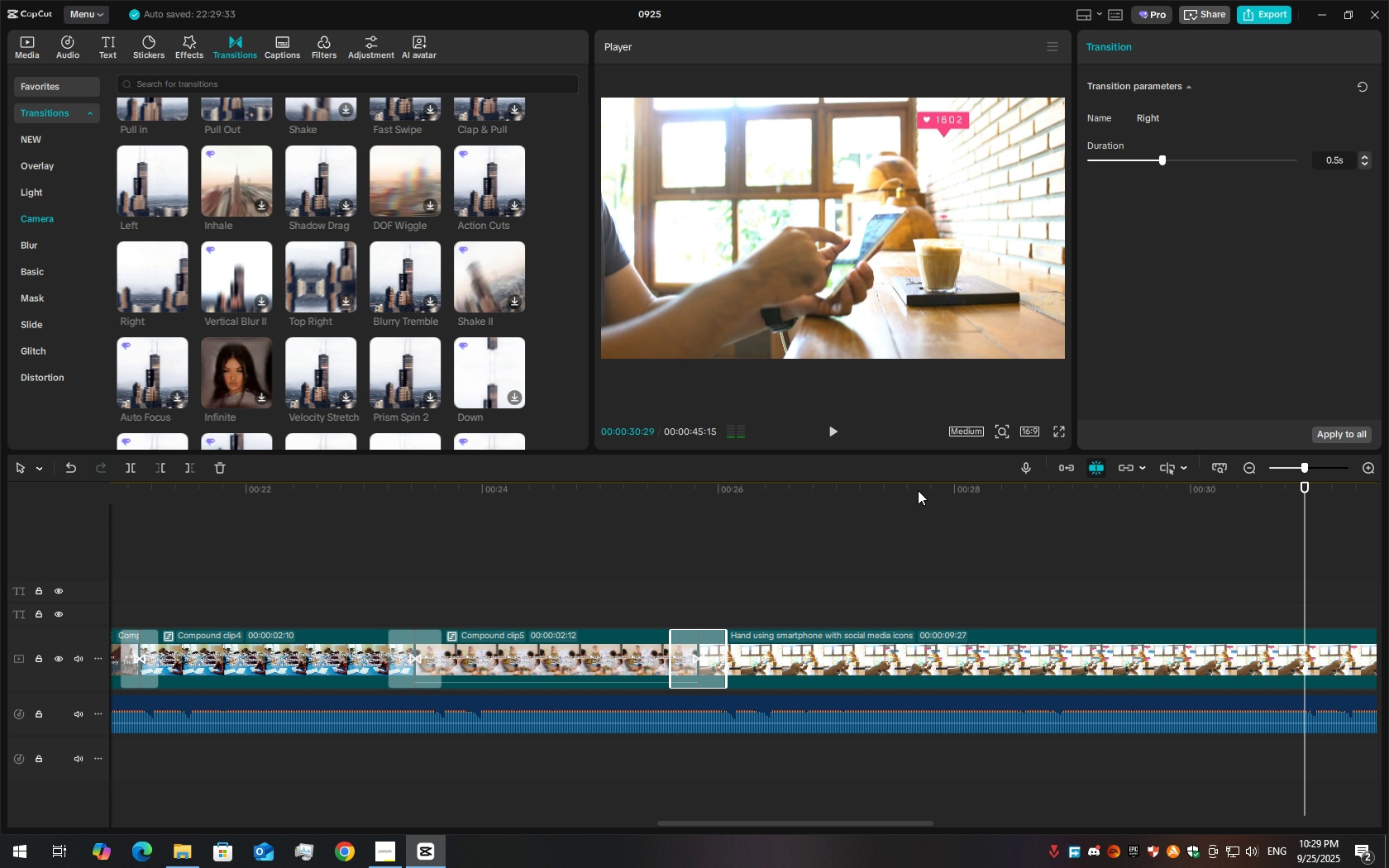 
key(Space)
 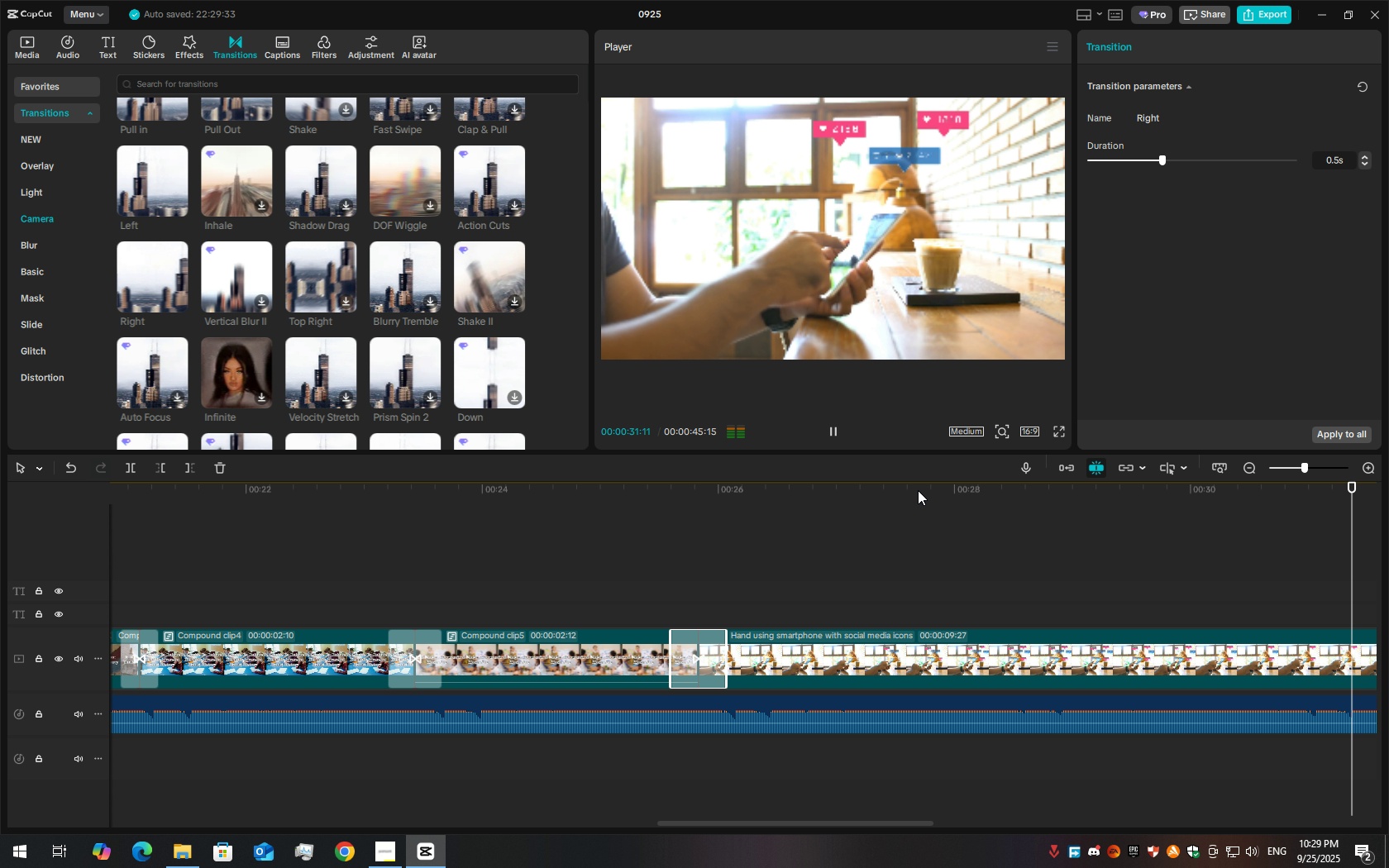 
key(Space)
 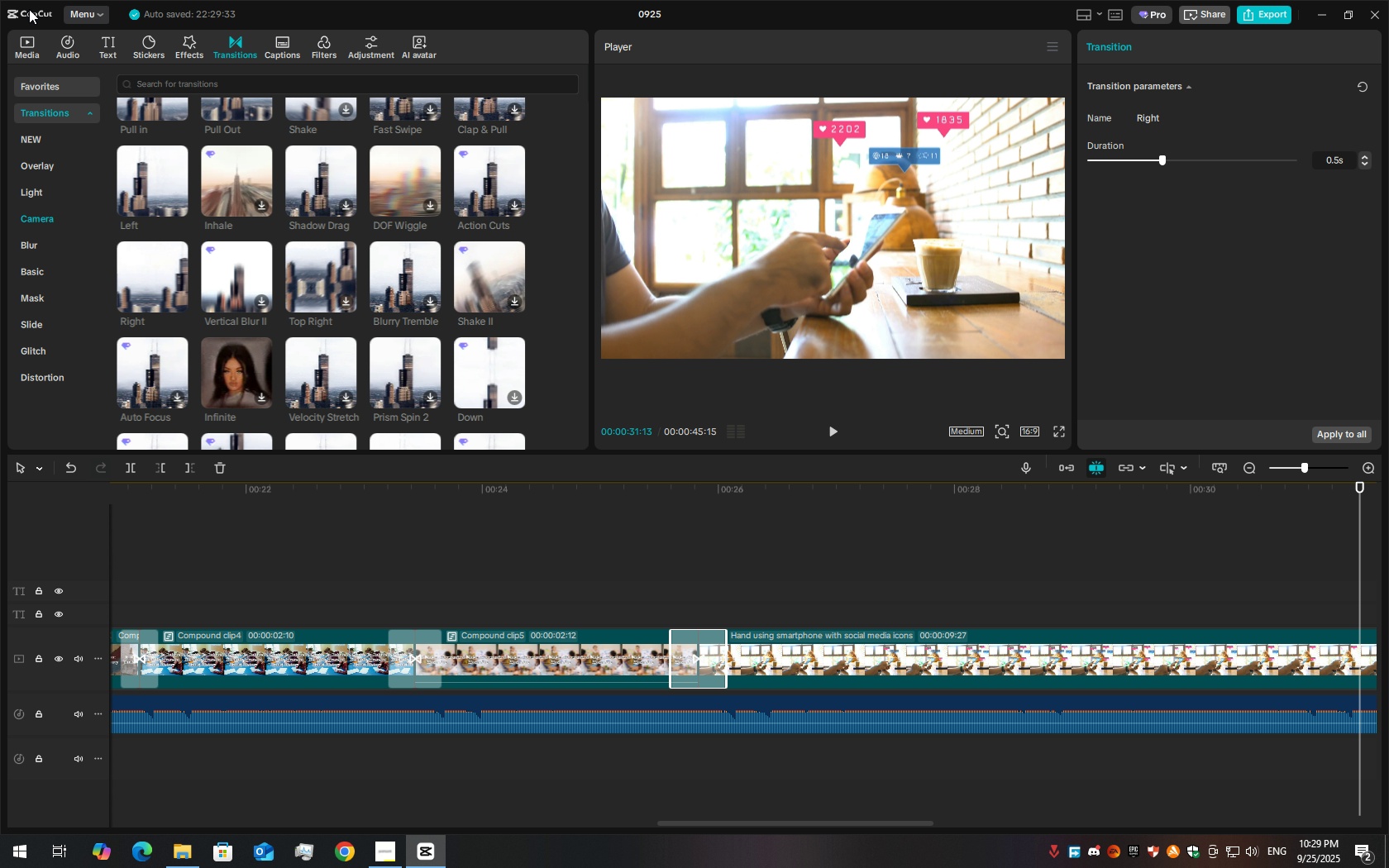 
left_click([26, 39])
 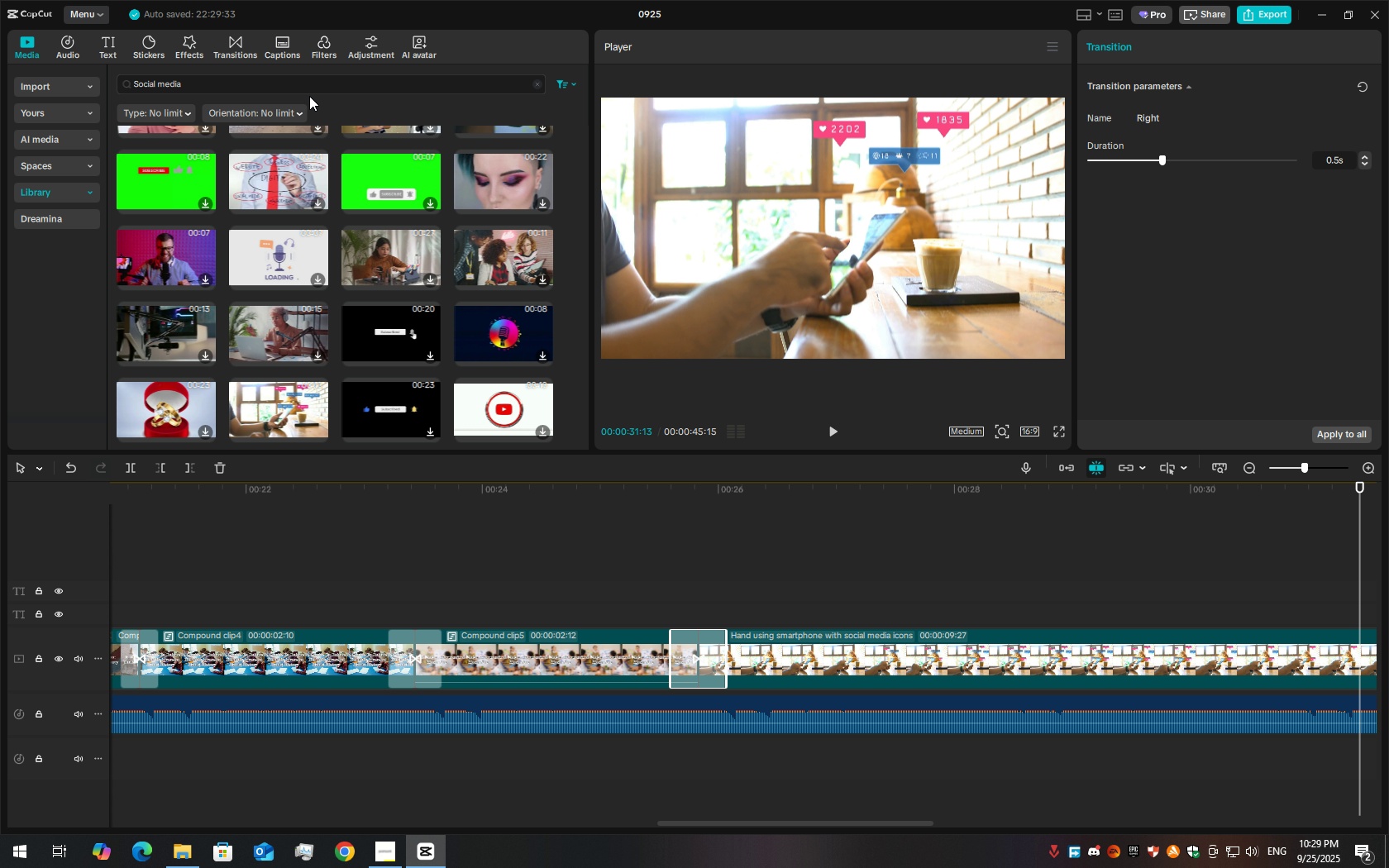 
double_click([309, 95])
 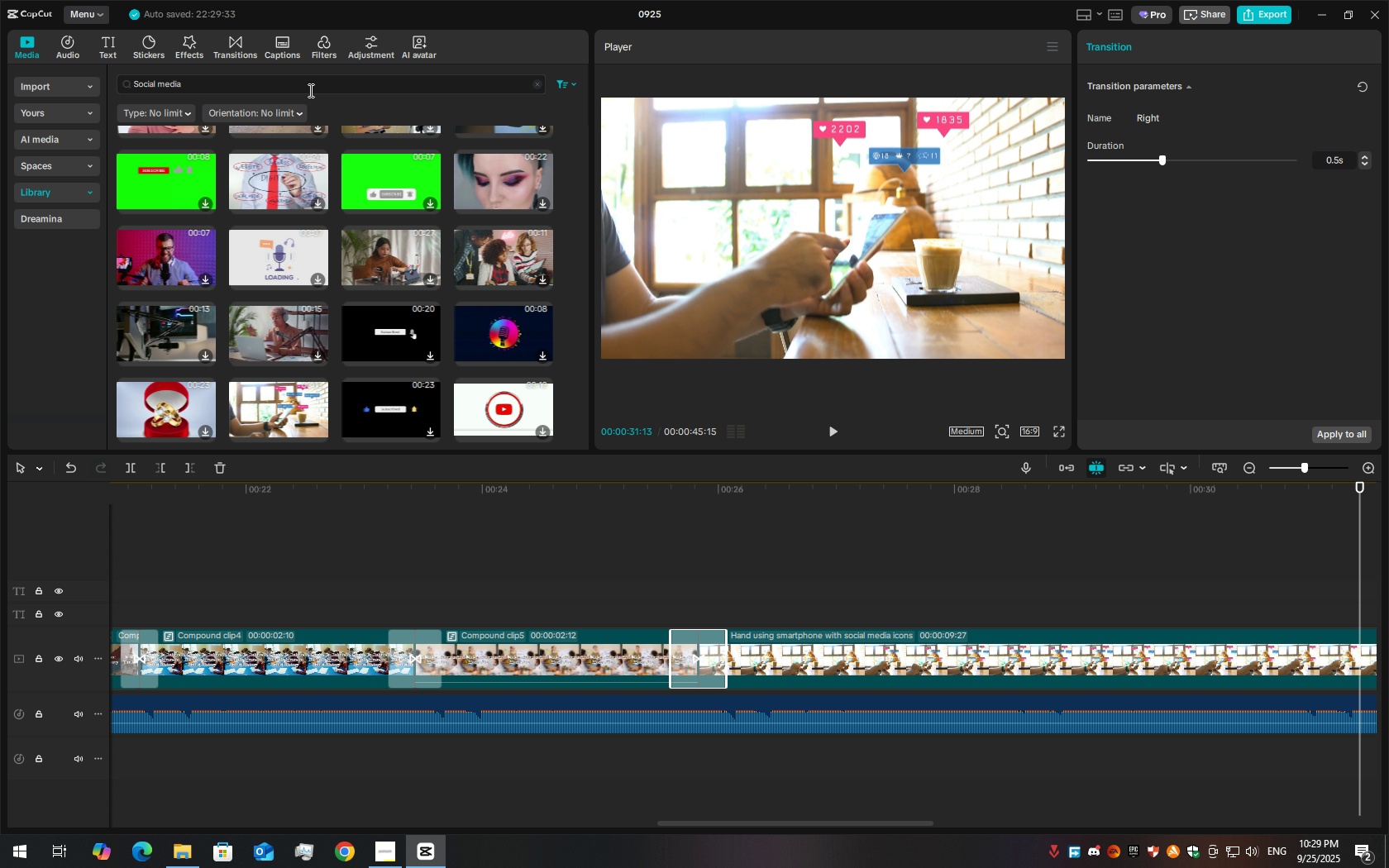 
triple_click([309, 90])
 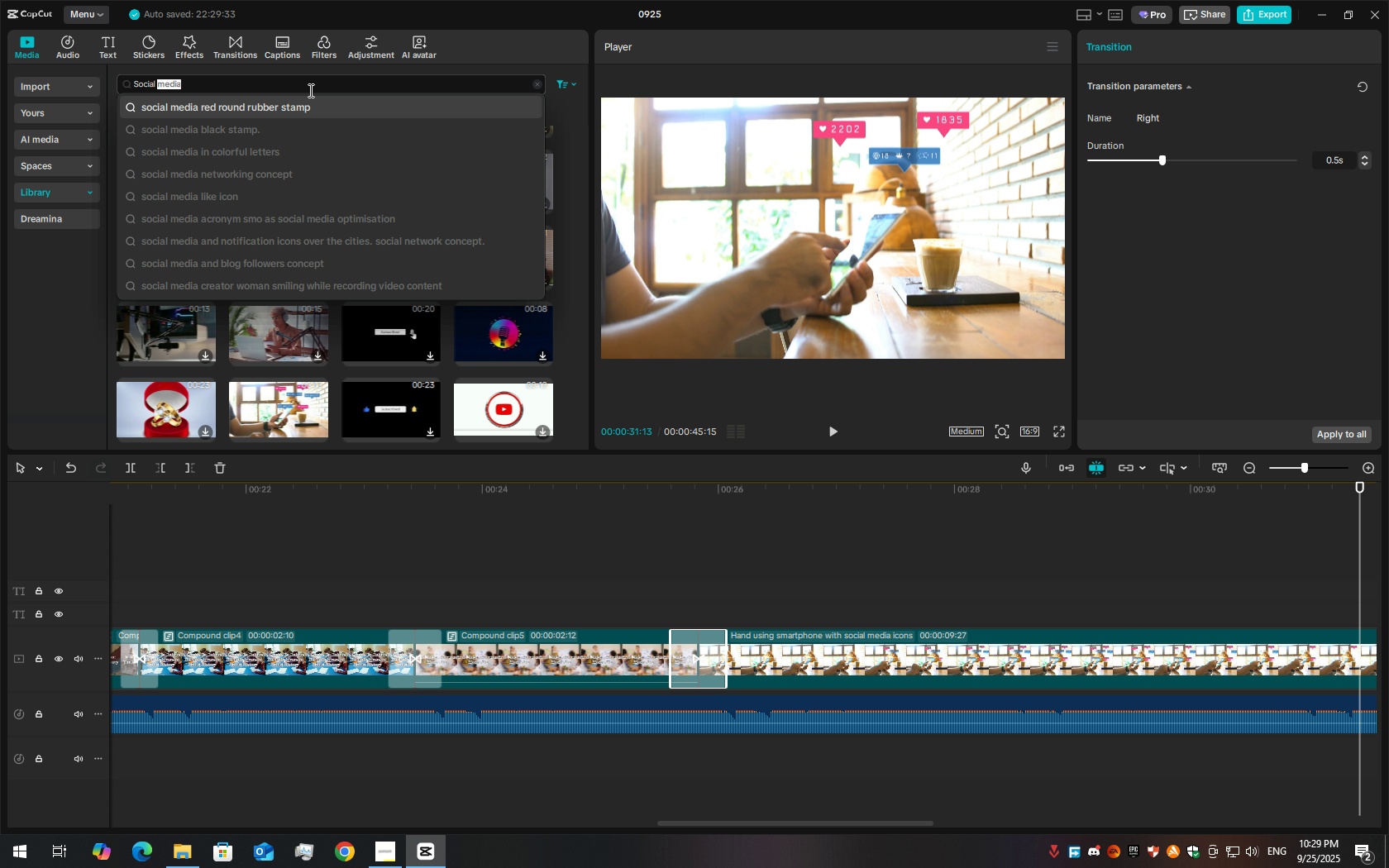 
triple_click([309, 90])
 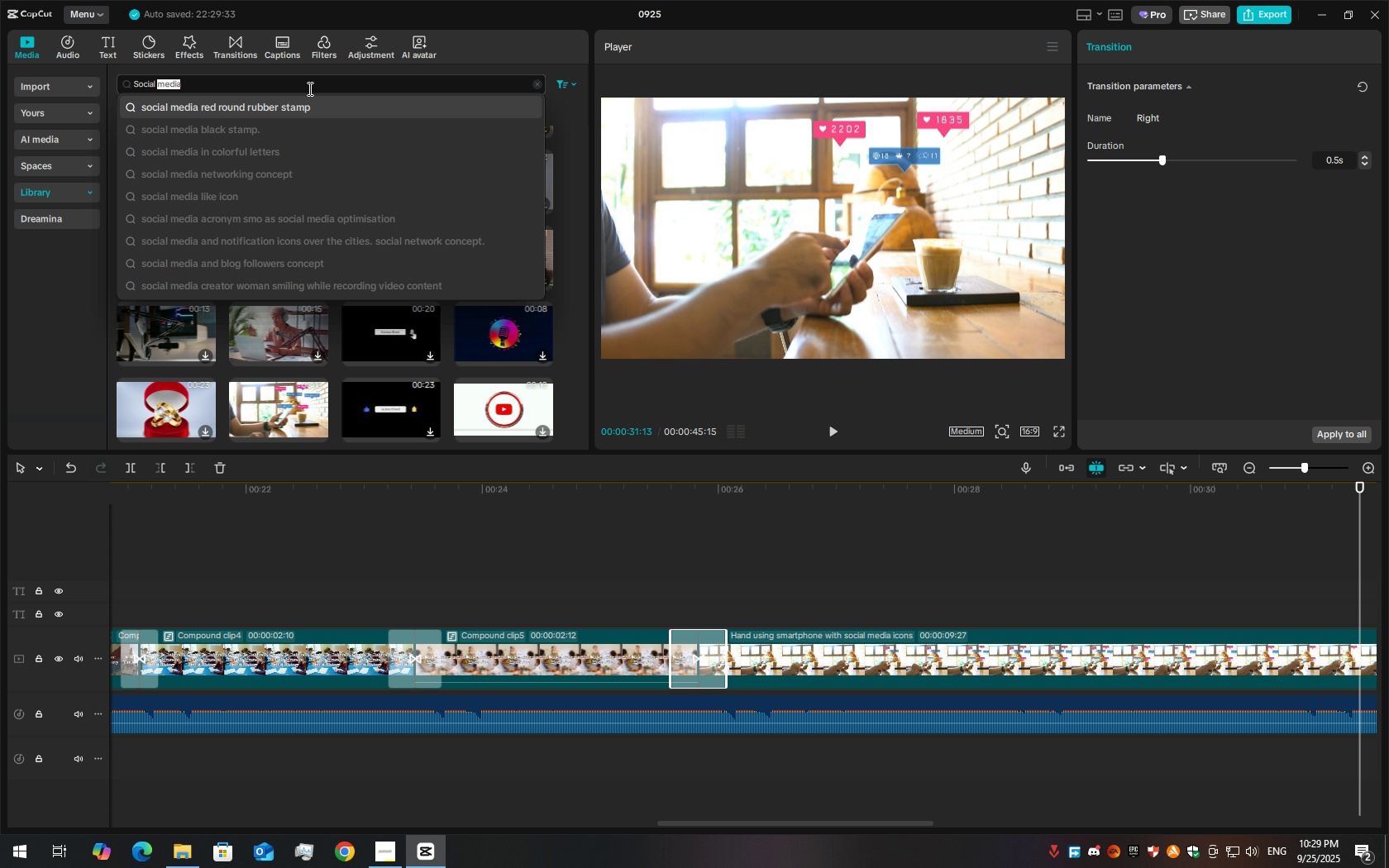 
triple_click([308, 88])
 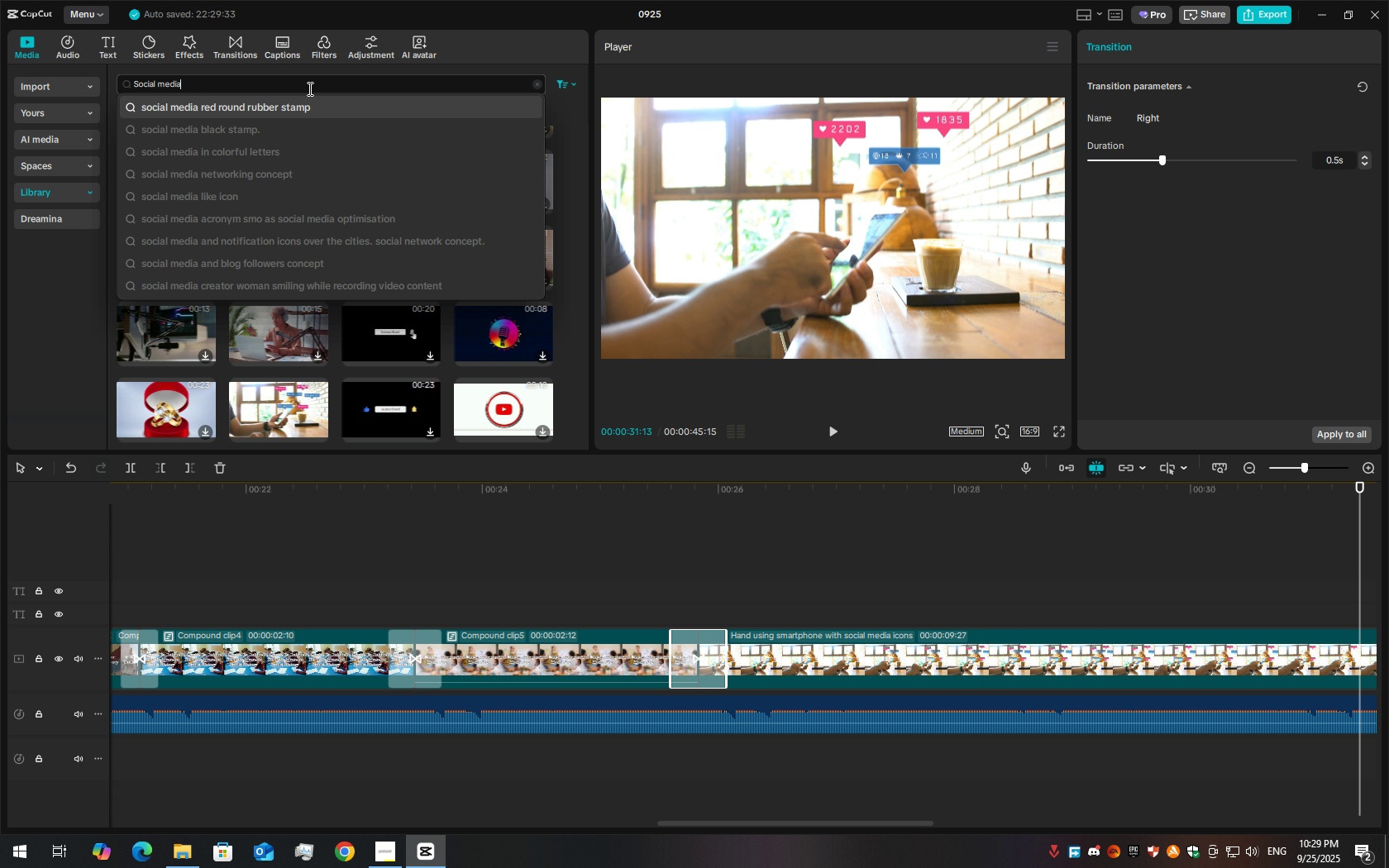 
key(Control+A)
 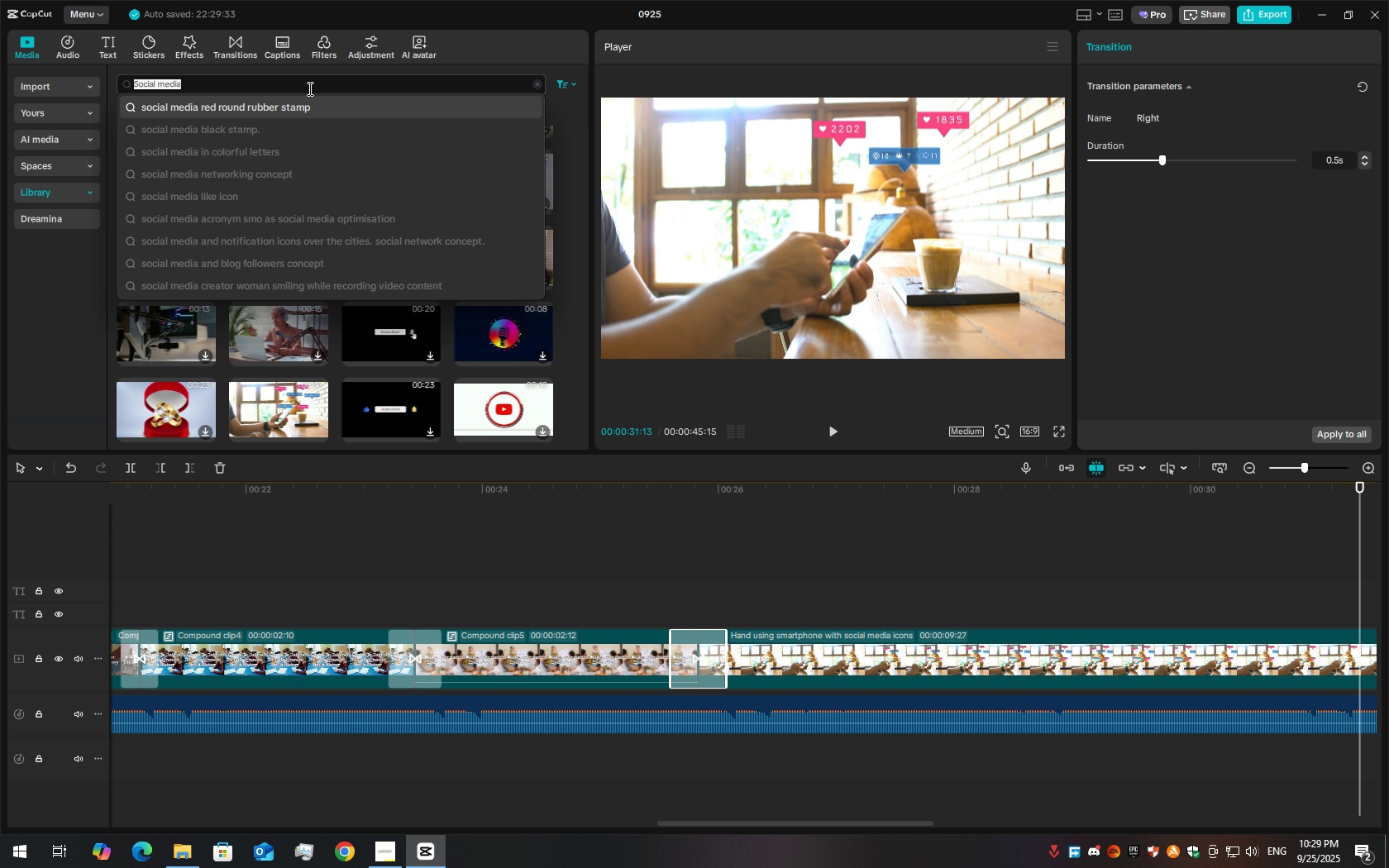 
type(checking the phone)
 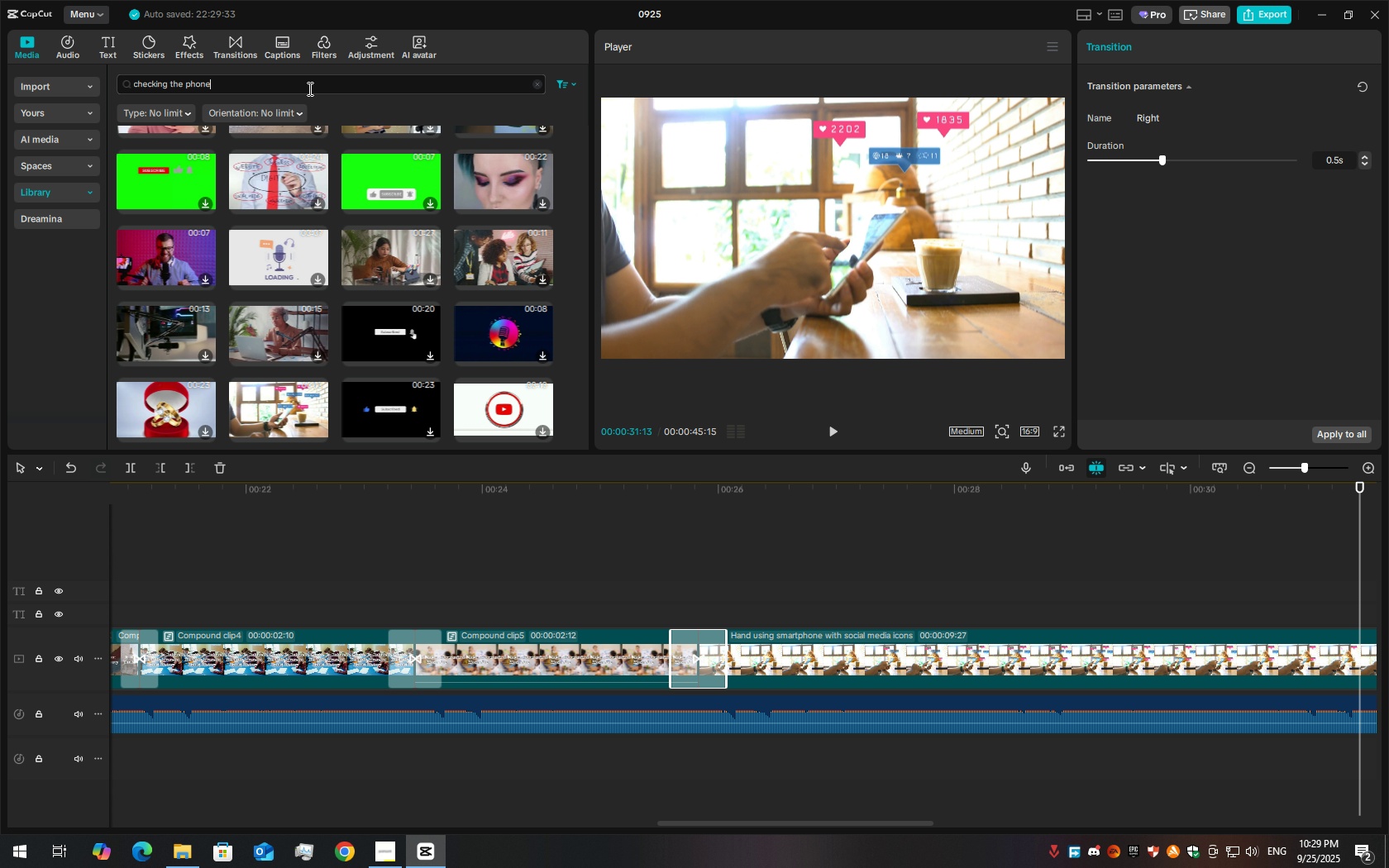 
key(Enter)
 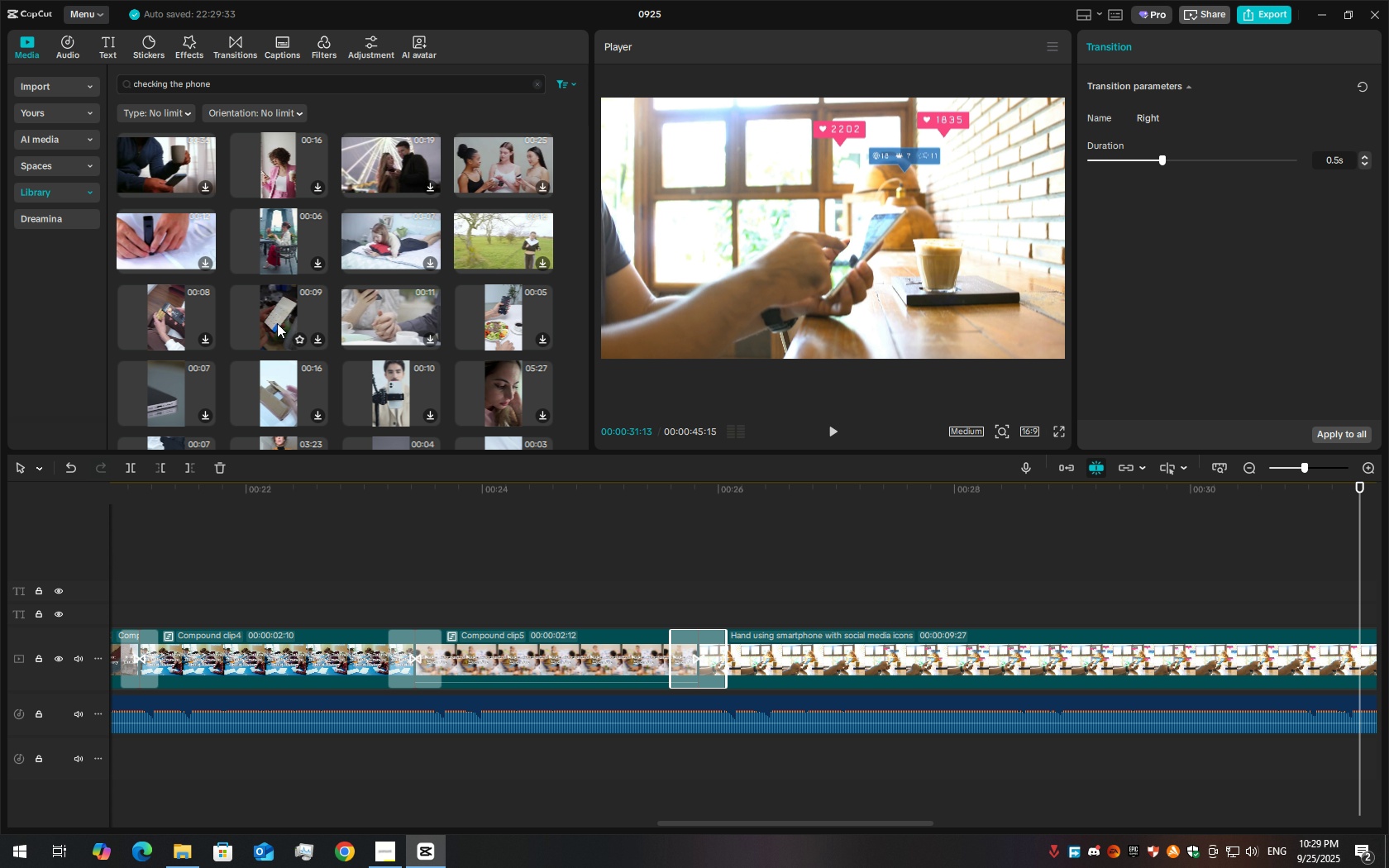 
wait(6.49)
 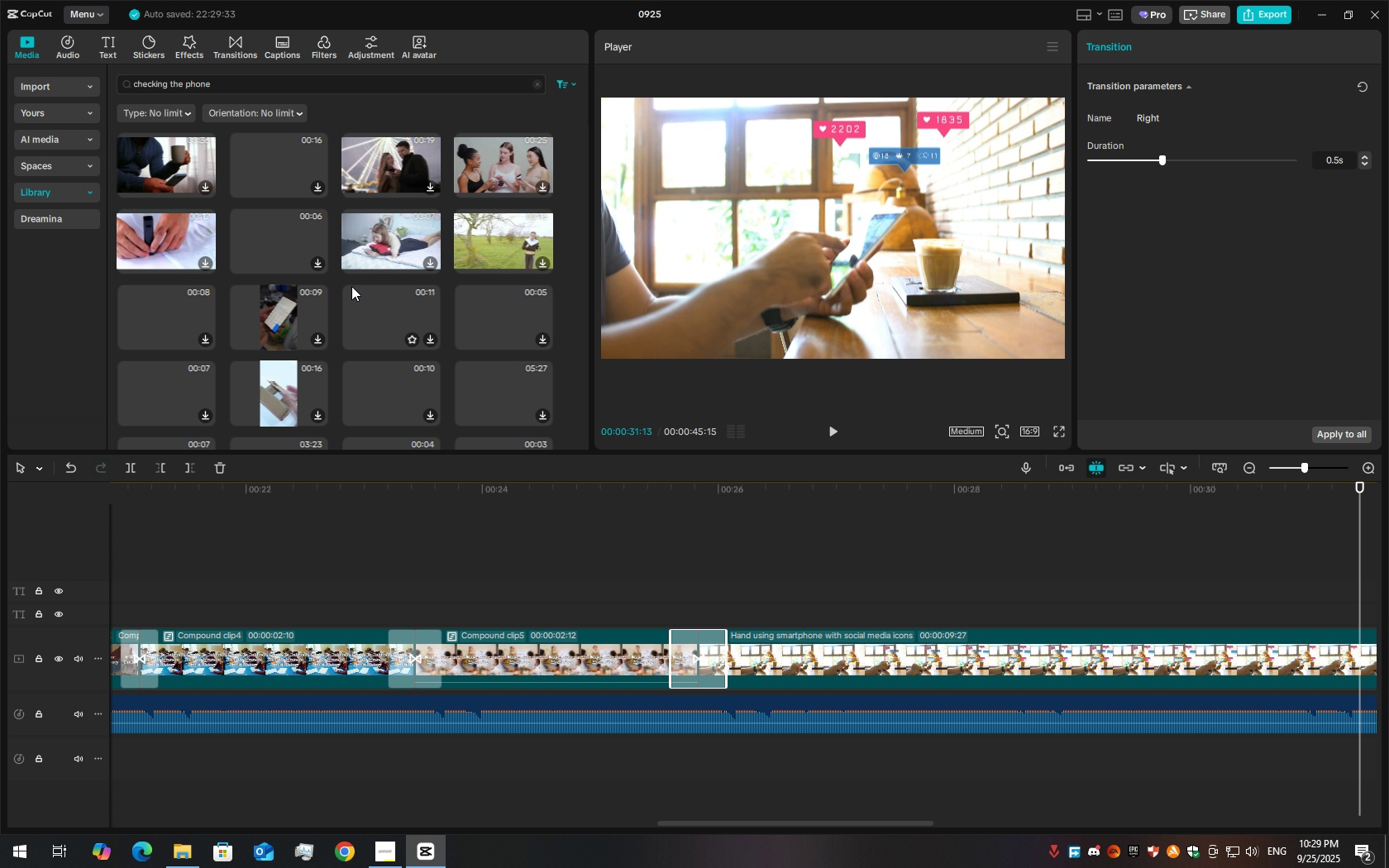 
scroll: coordinate [294, 268], scroll_direction: down, amount: 3.0
 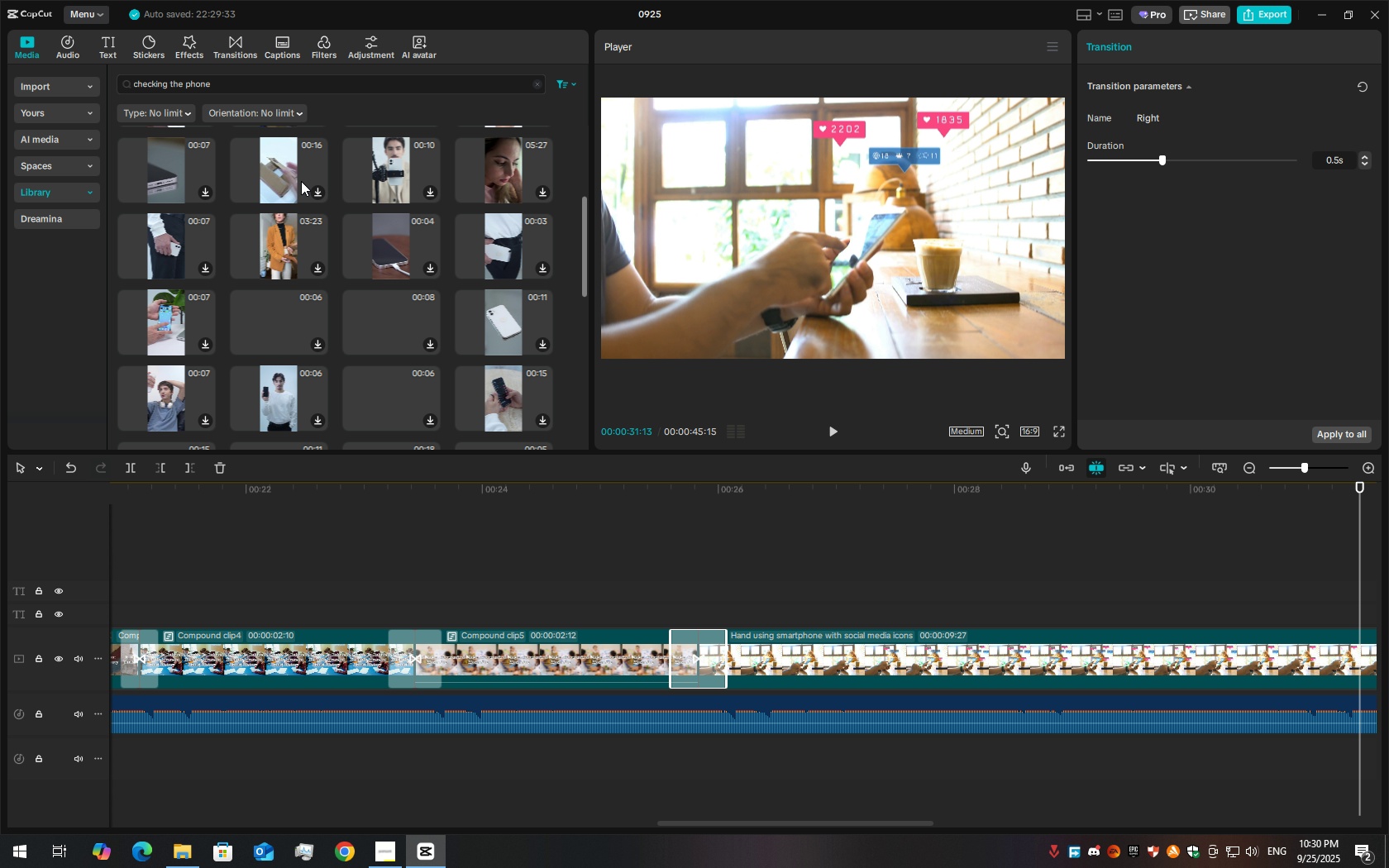 
scroll: coordinate [299, 177], scroll_direction: up, amount: 4.0
 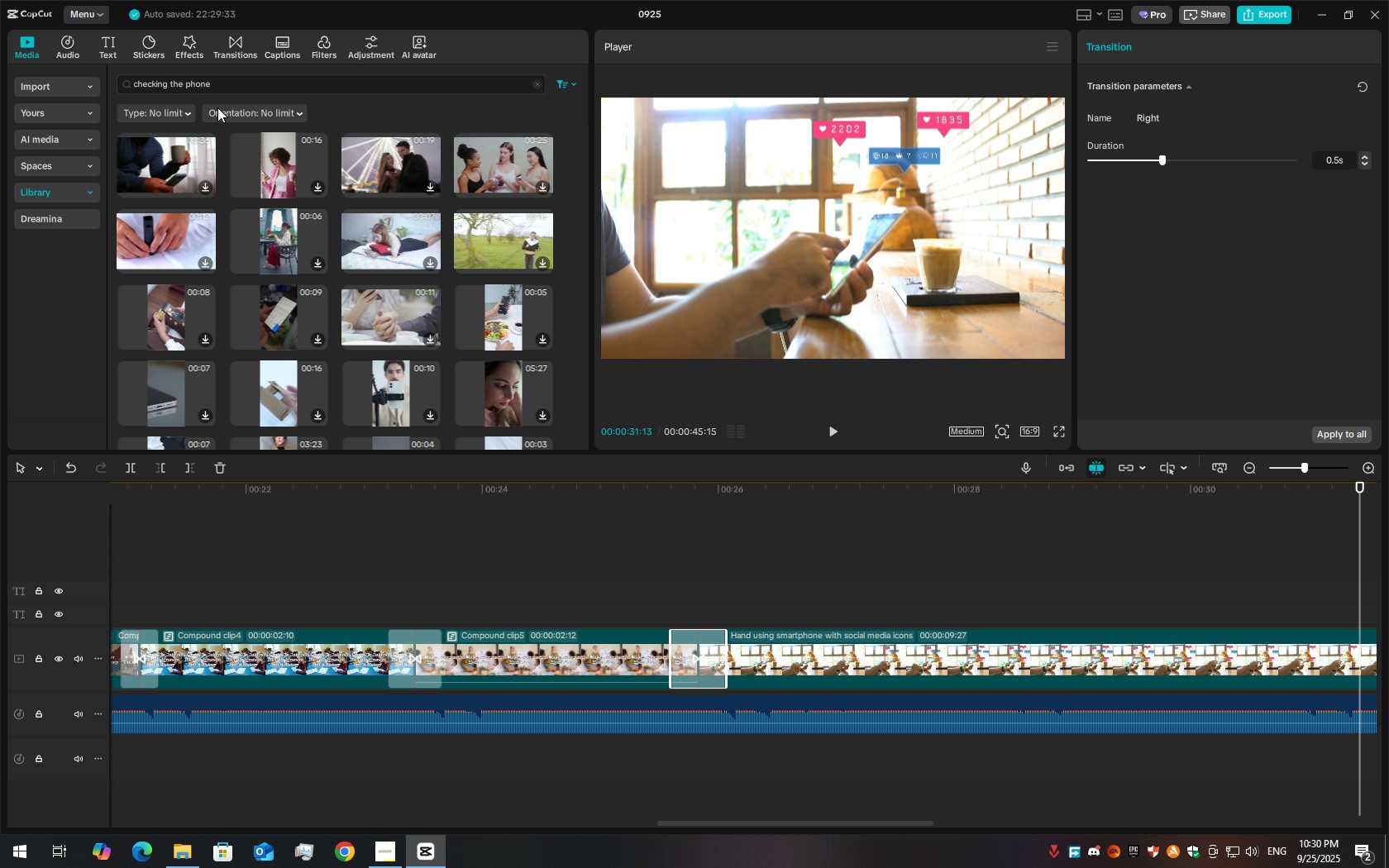 
left_click([217, 107])
 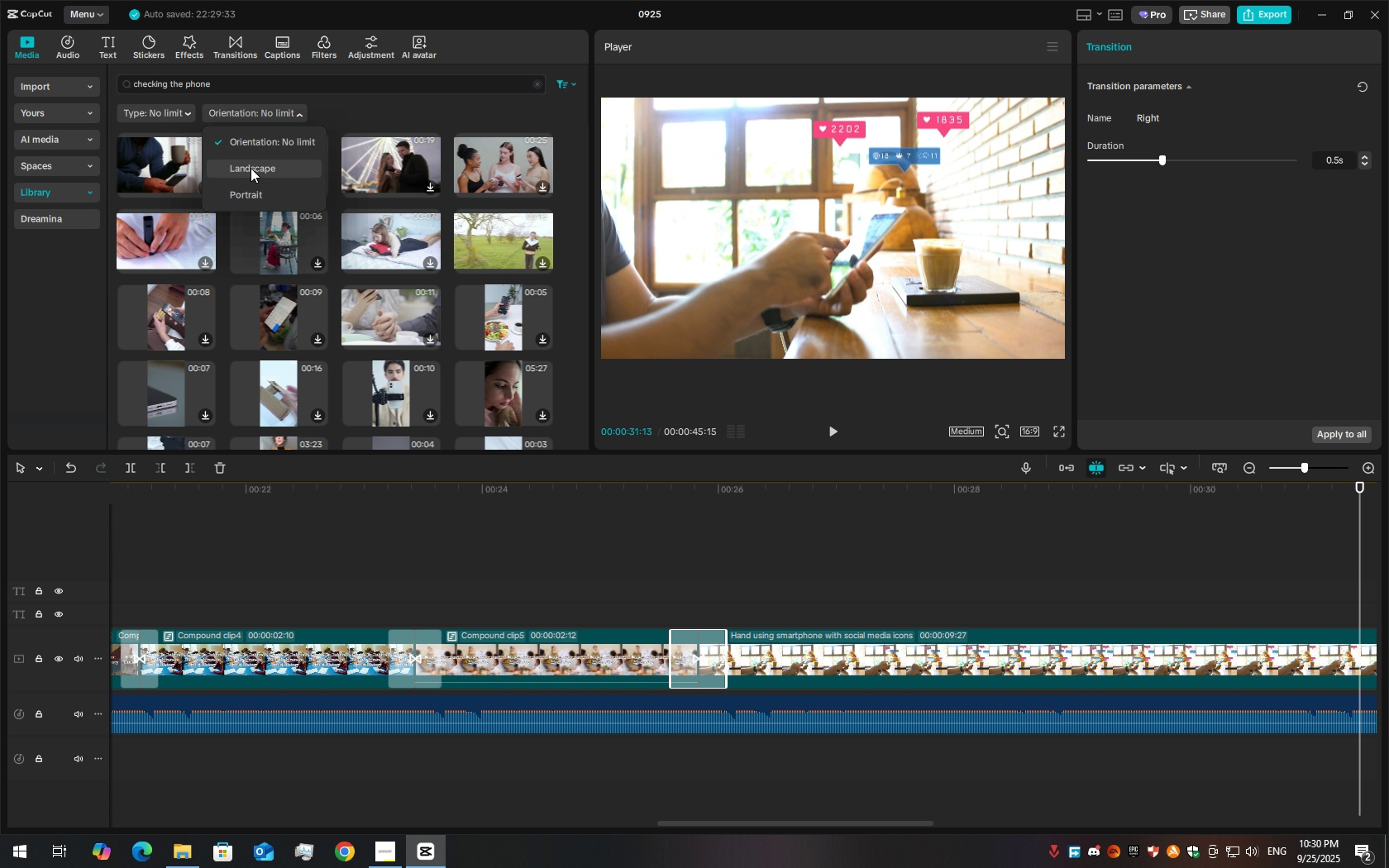 
left_click([250, 169])
 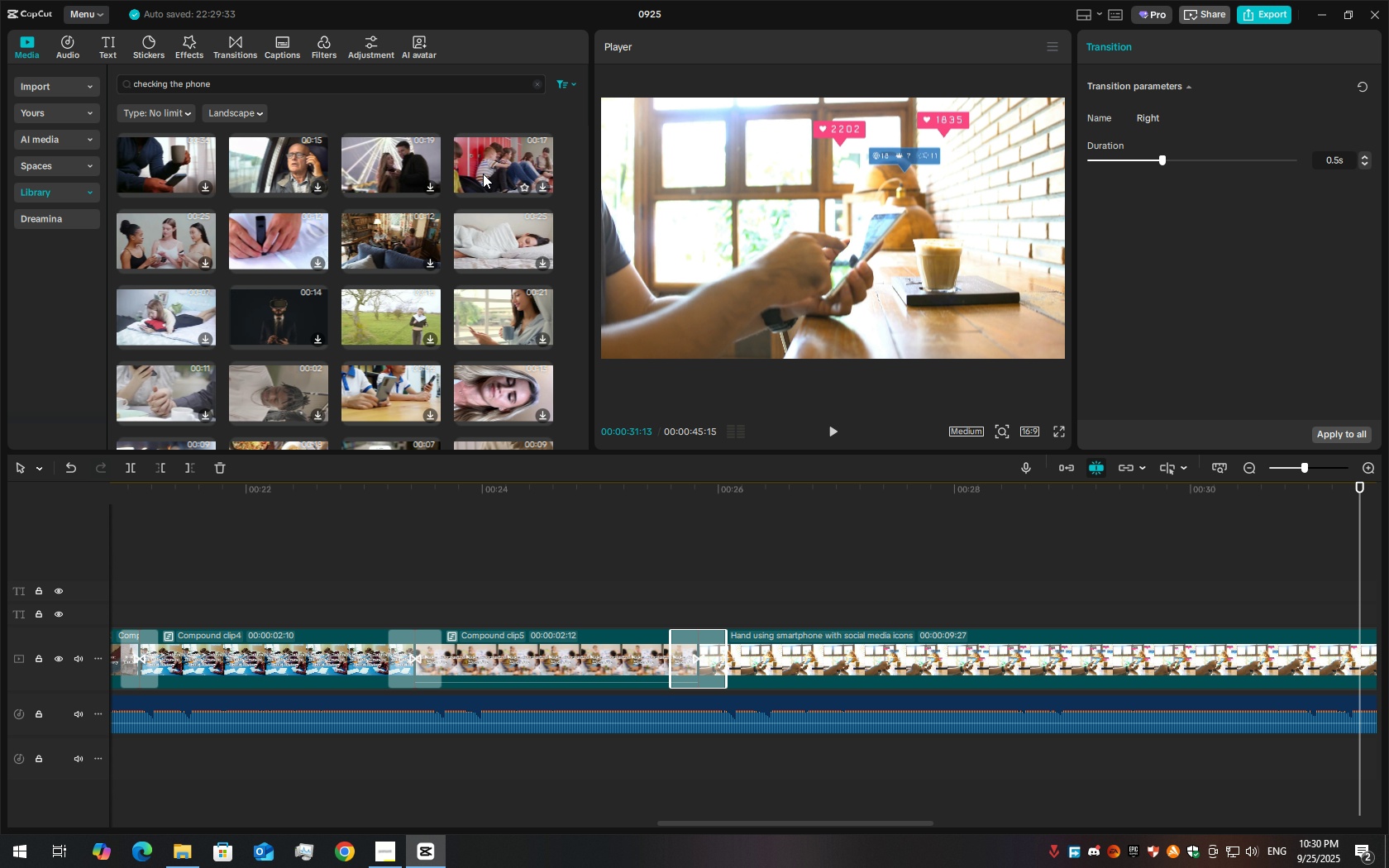 
left_click([483, 169])
 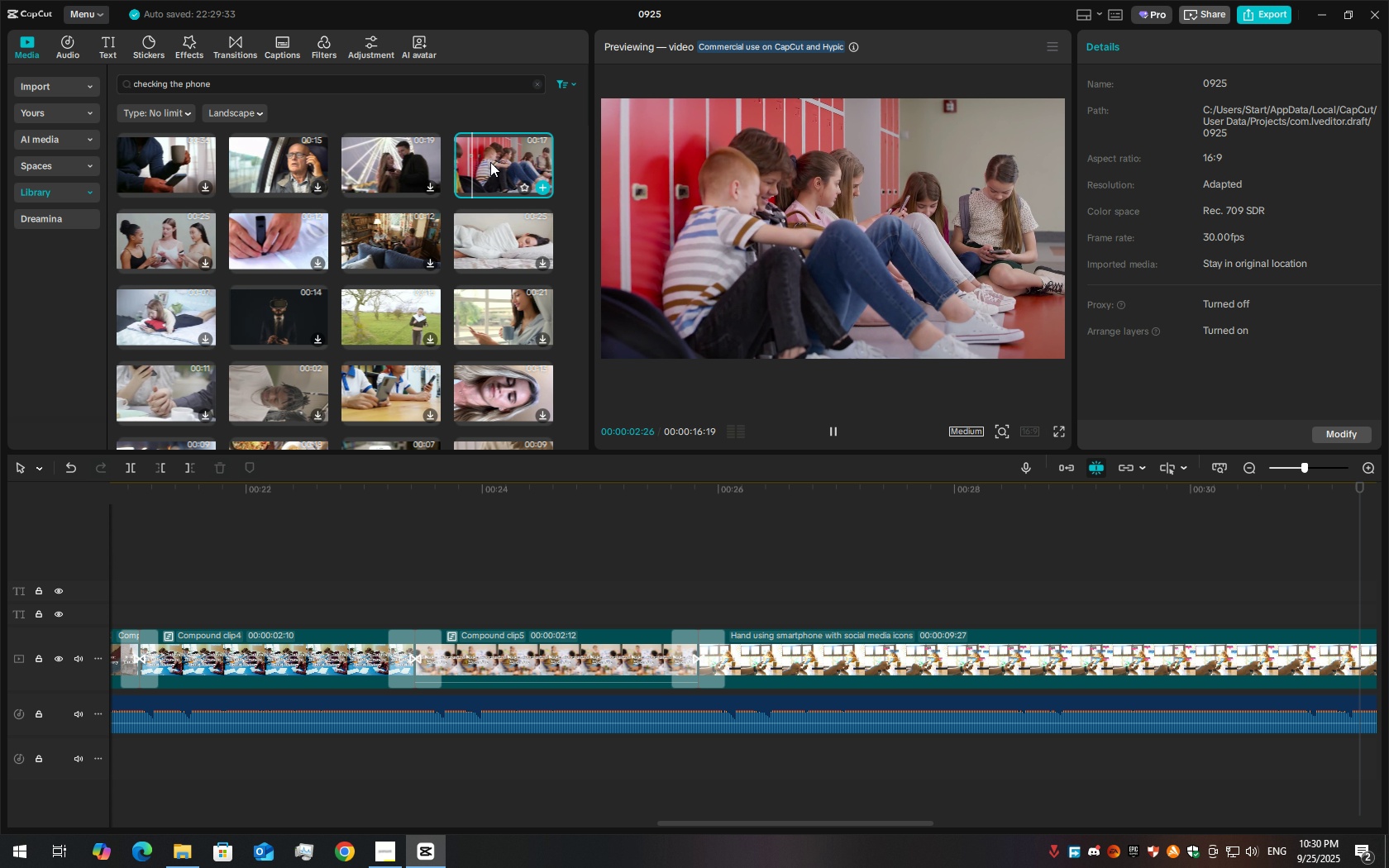 
wait(6.14)
 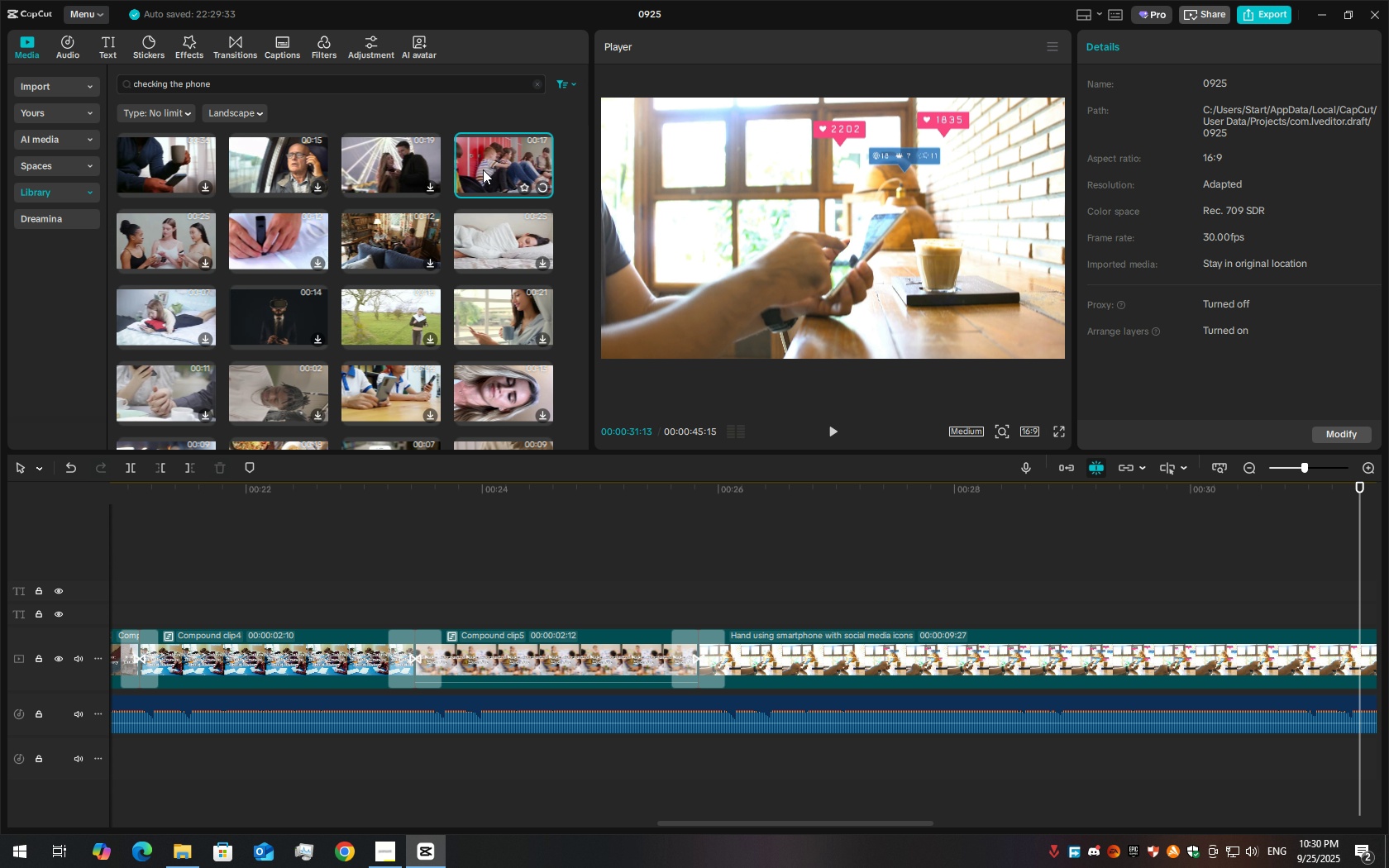 
key(Space)
 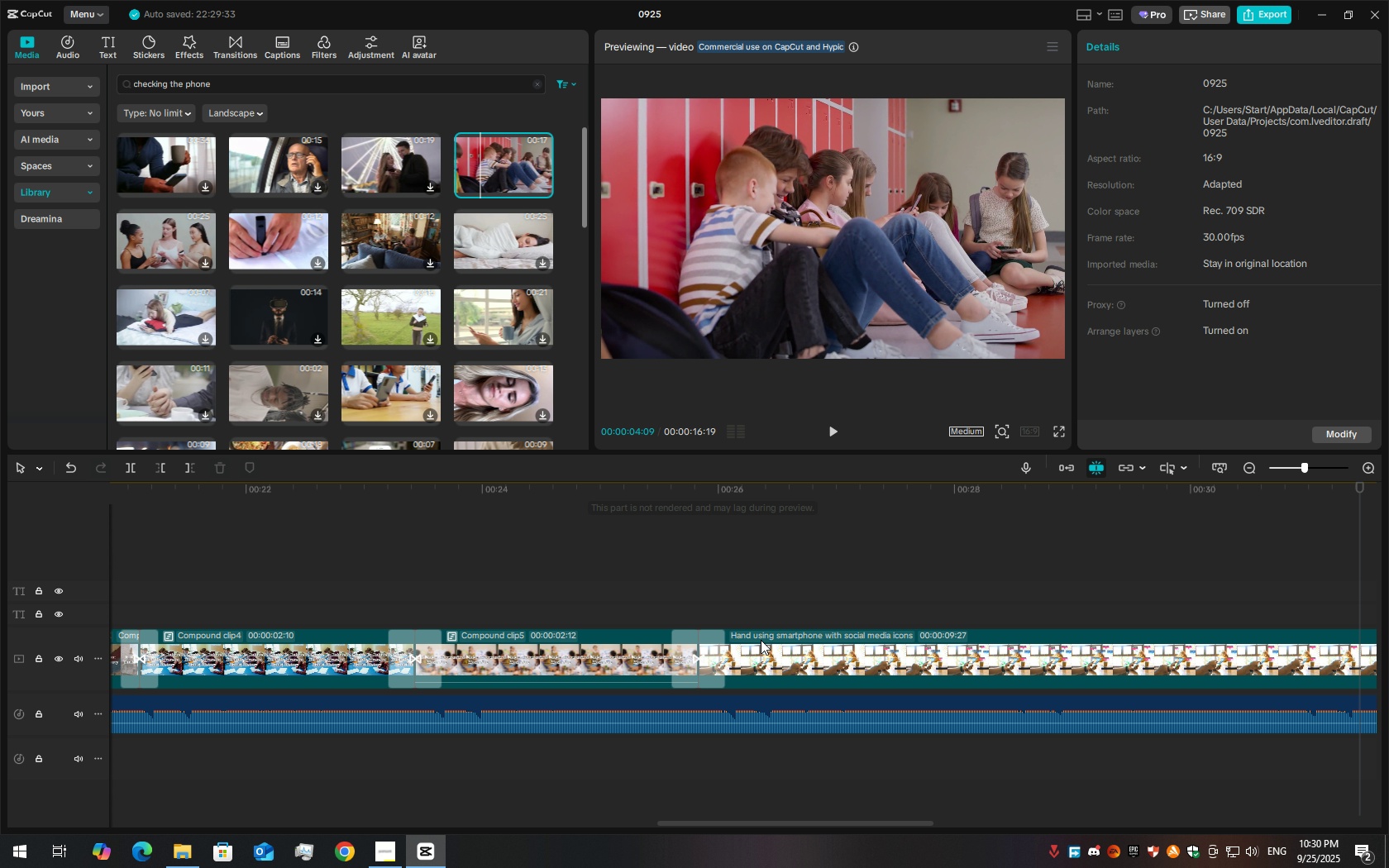 
left_click([750, 648])
 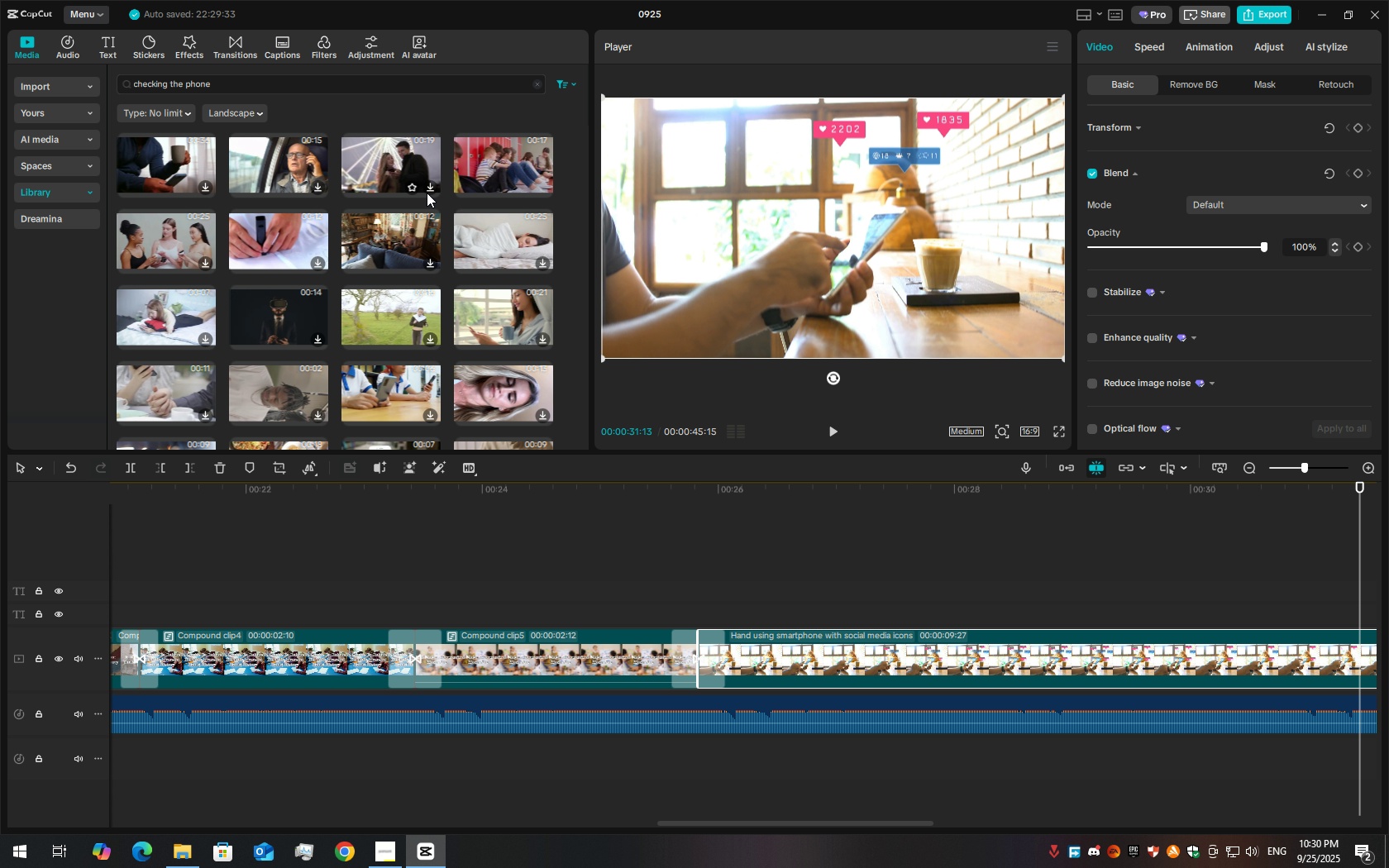 
key(Delete)
 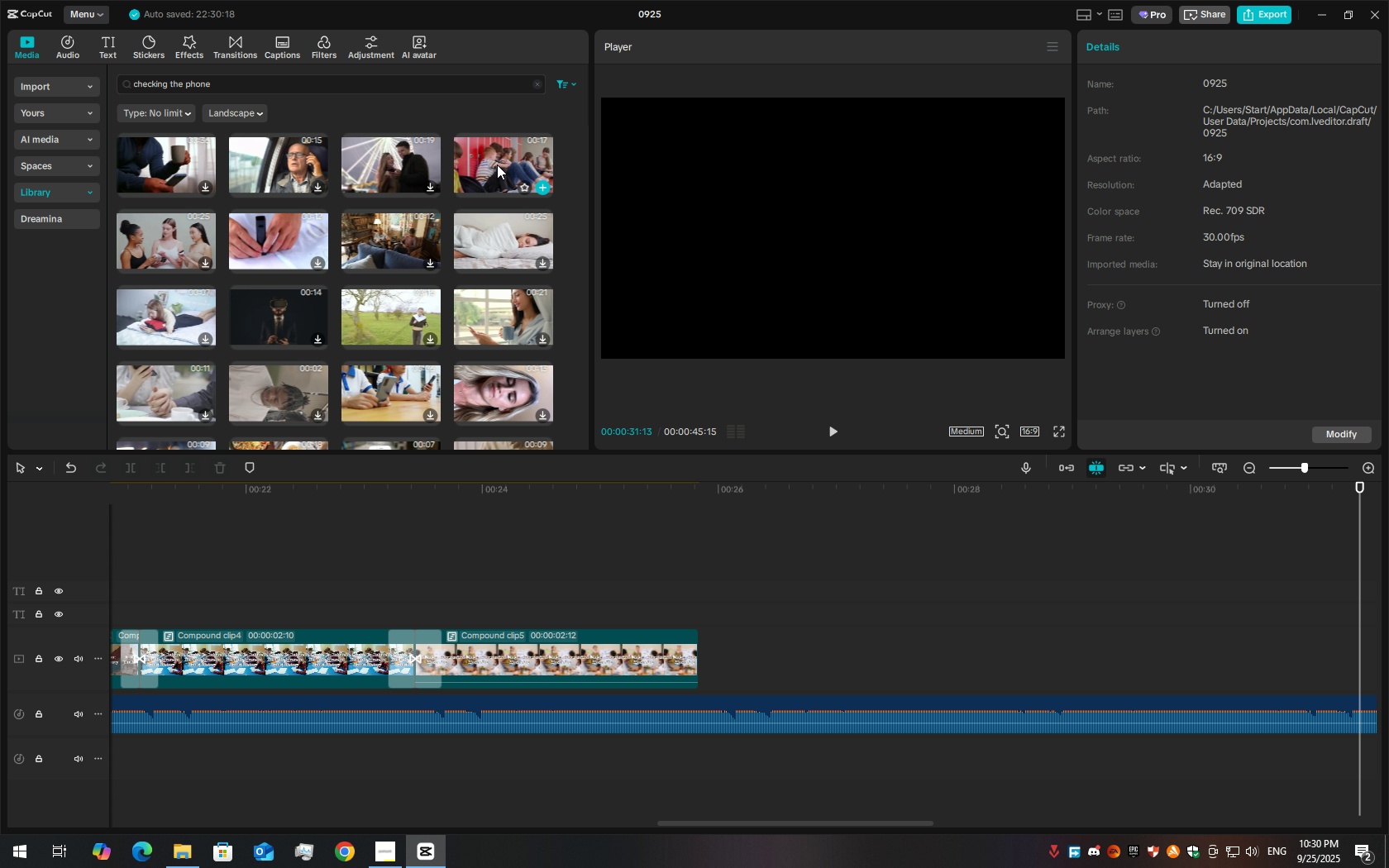 
left_click_drag(start_coordinate=[497, 165], to_coordinate=[458, 155])
 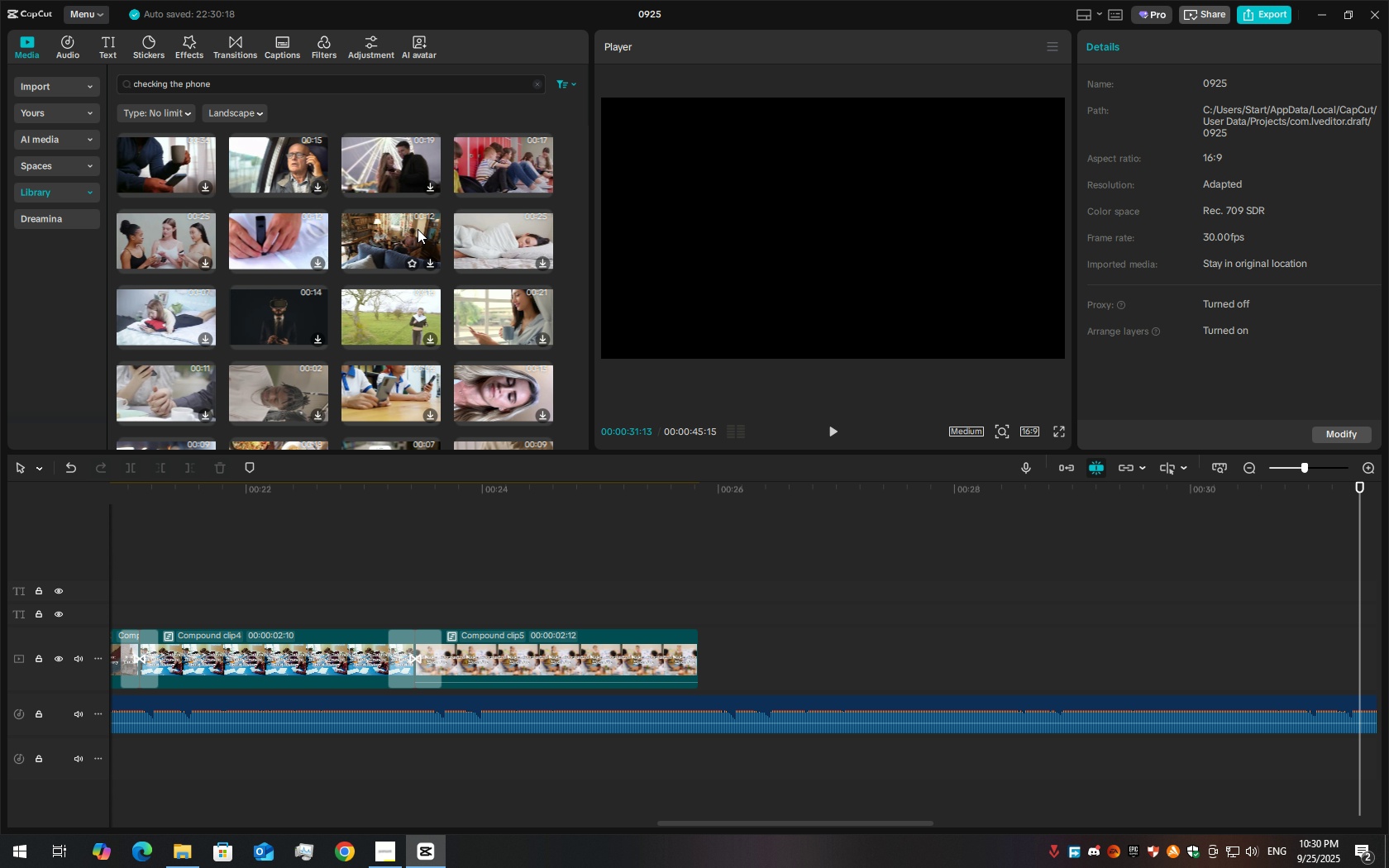 
scroll: coordinate [269, 344], scroll_direction: down, amount: 7.0
 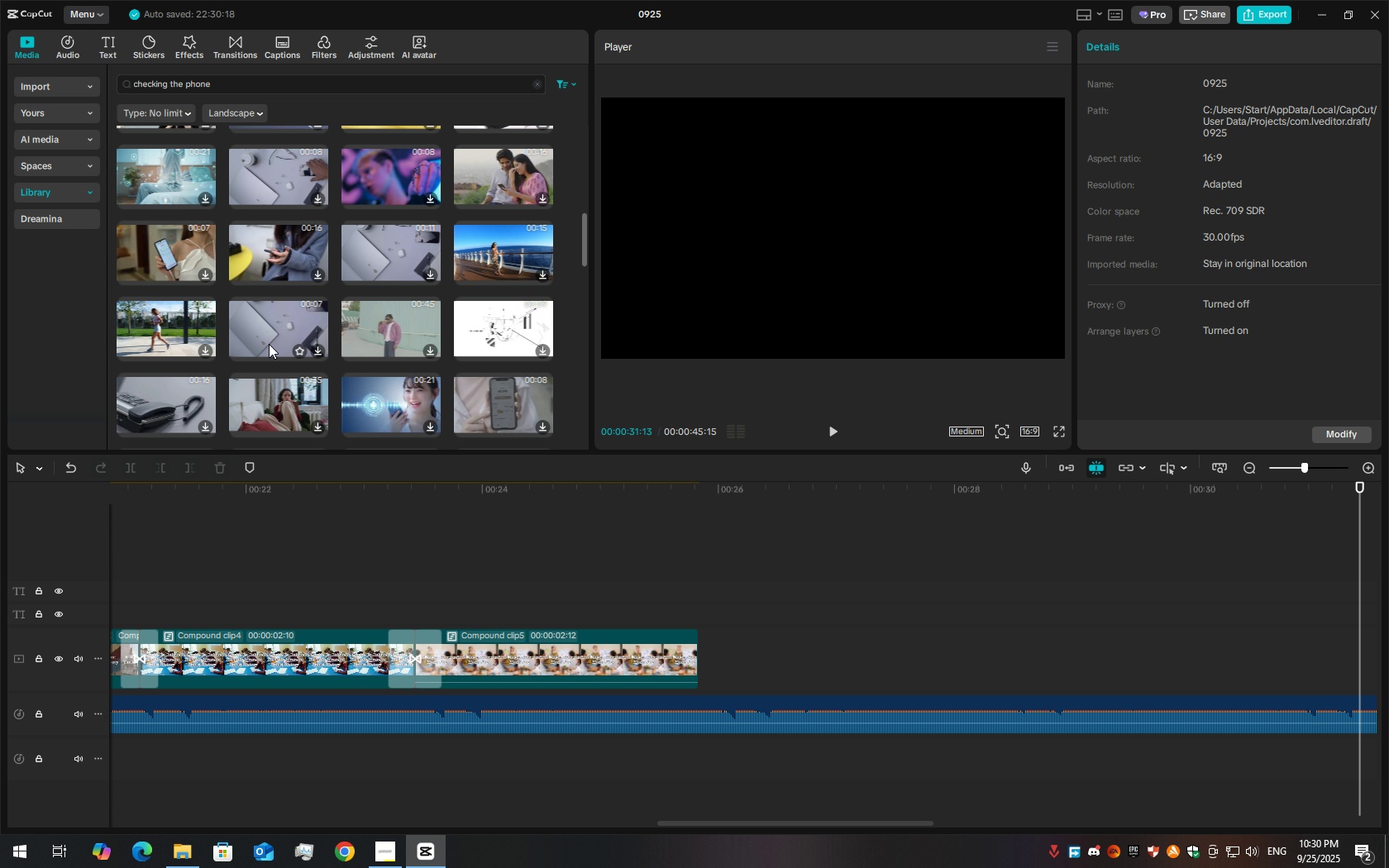 
scroll: coordinate [260, 380], scroll_direction: down, amount: 6.0
 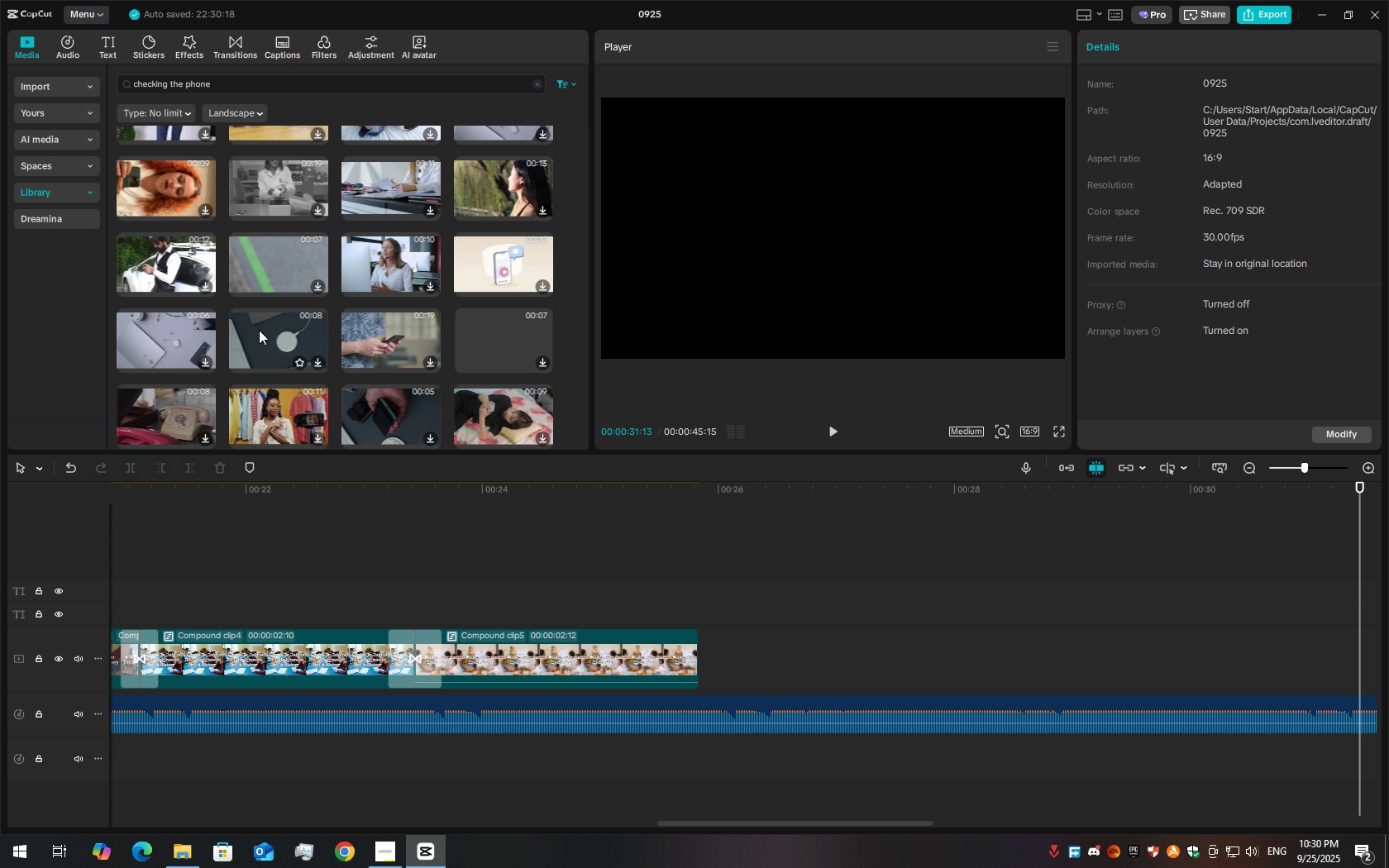 
scroll: coordinate [268, 390], scroll_direction: down, amount: 1.0
 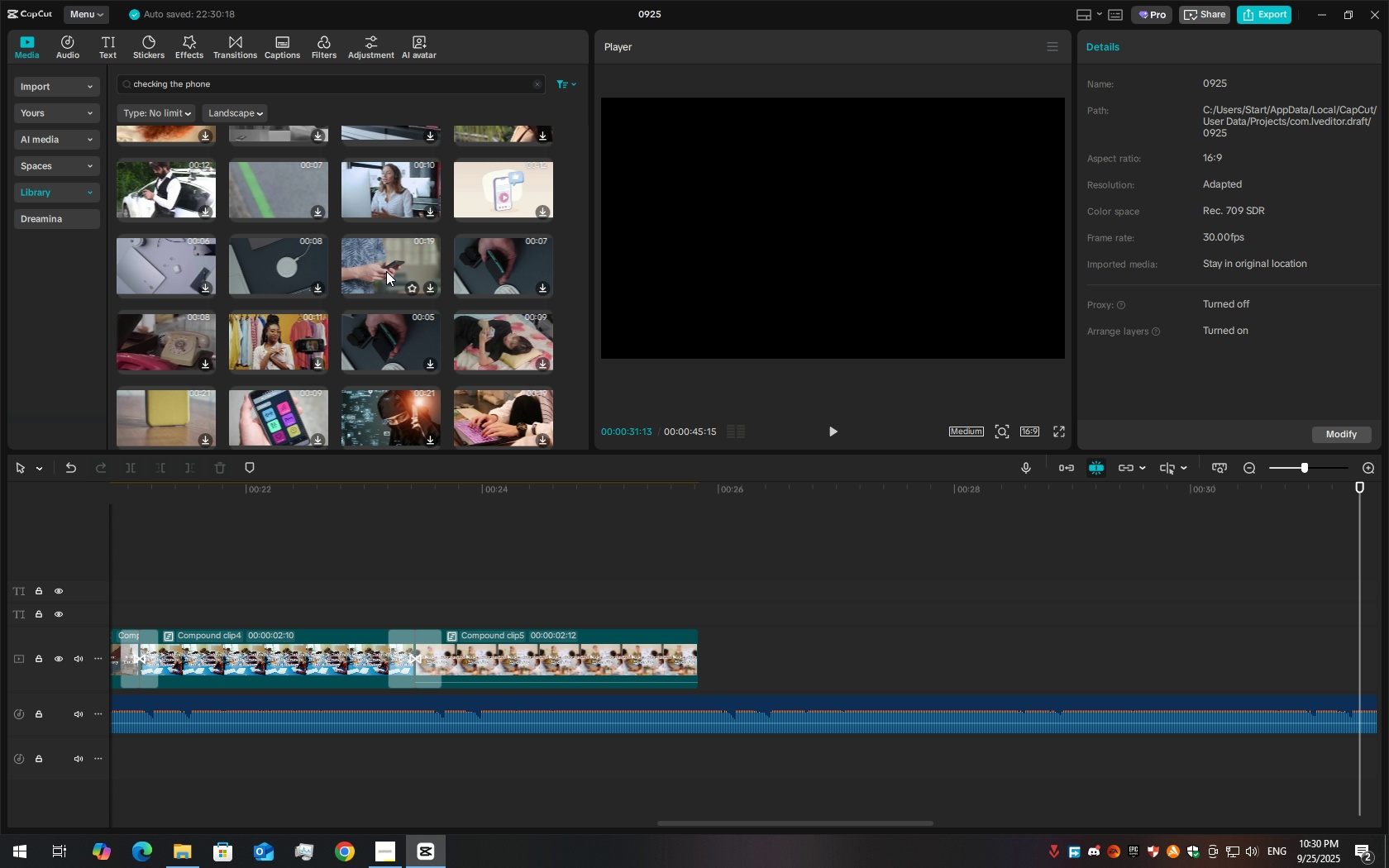 
left_click_drag(start_coordinate=[387, 258], to_coordinate=[417, 590])
 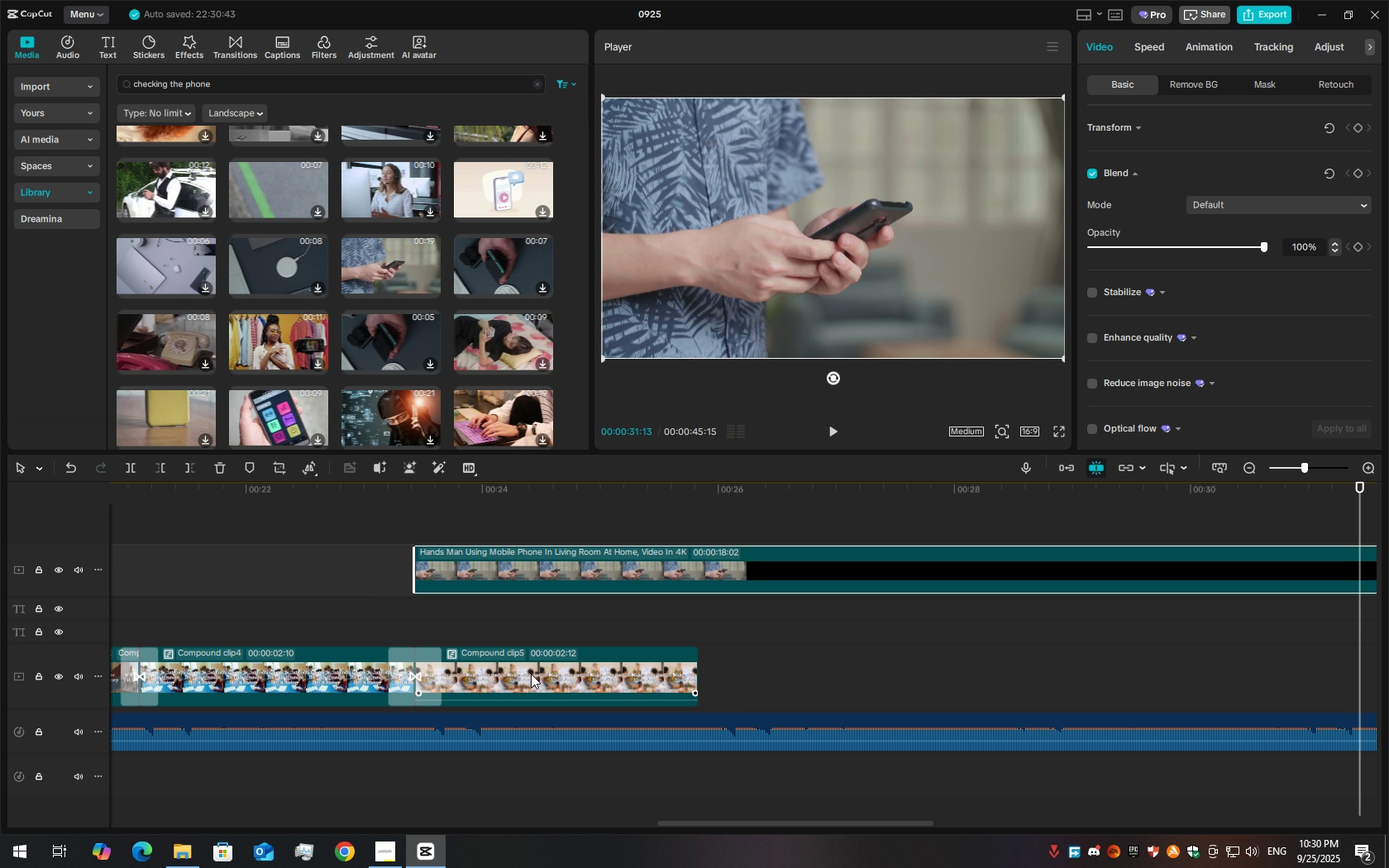 
left_click([531, 674])
 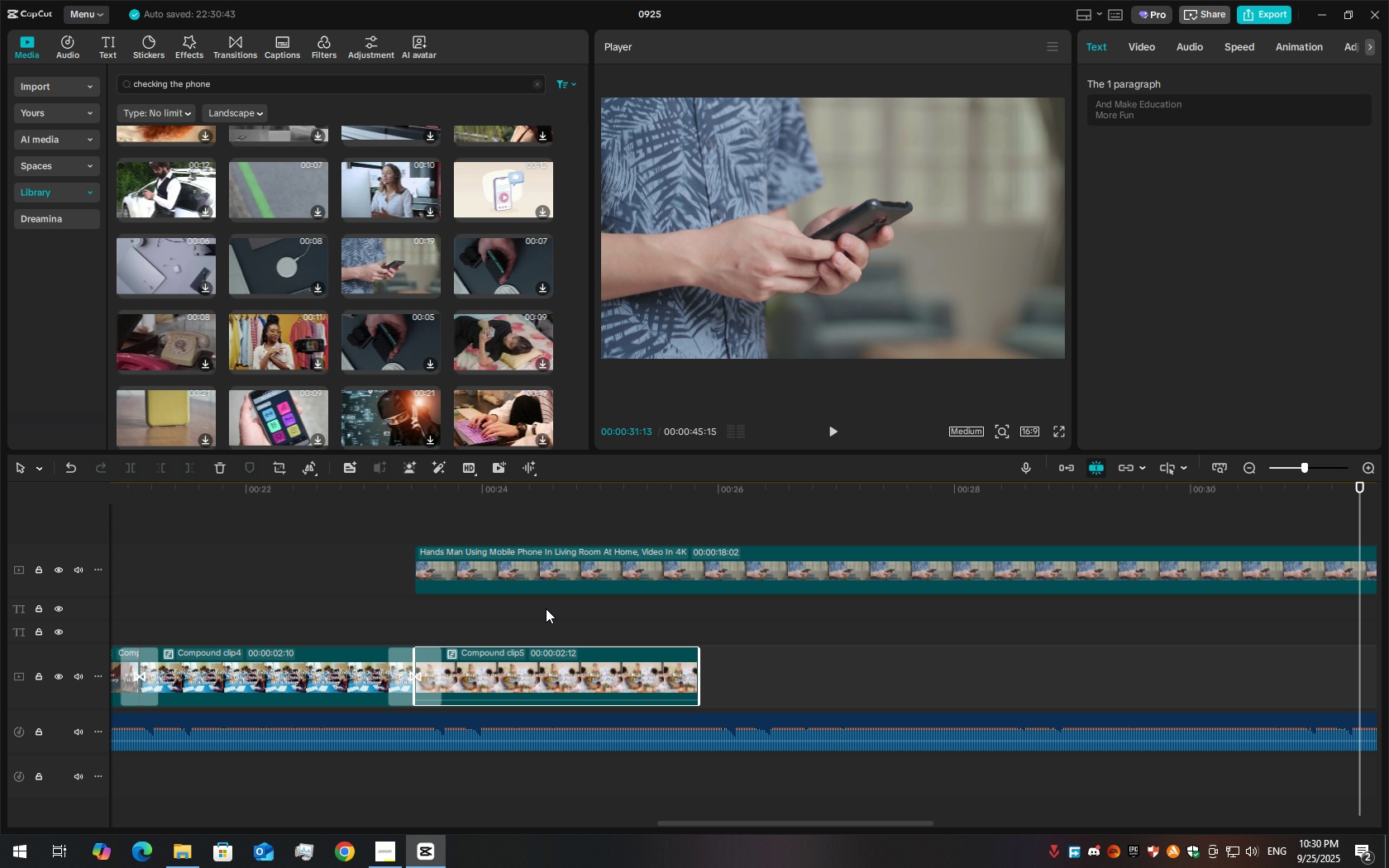 
key(Delete)
 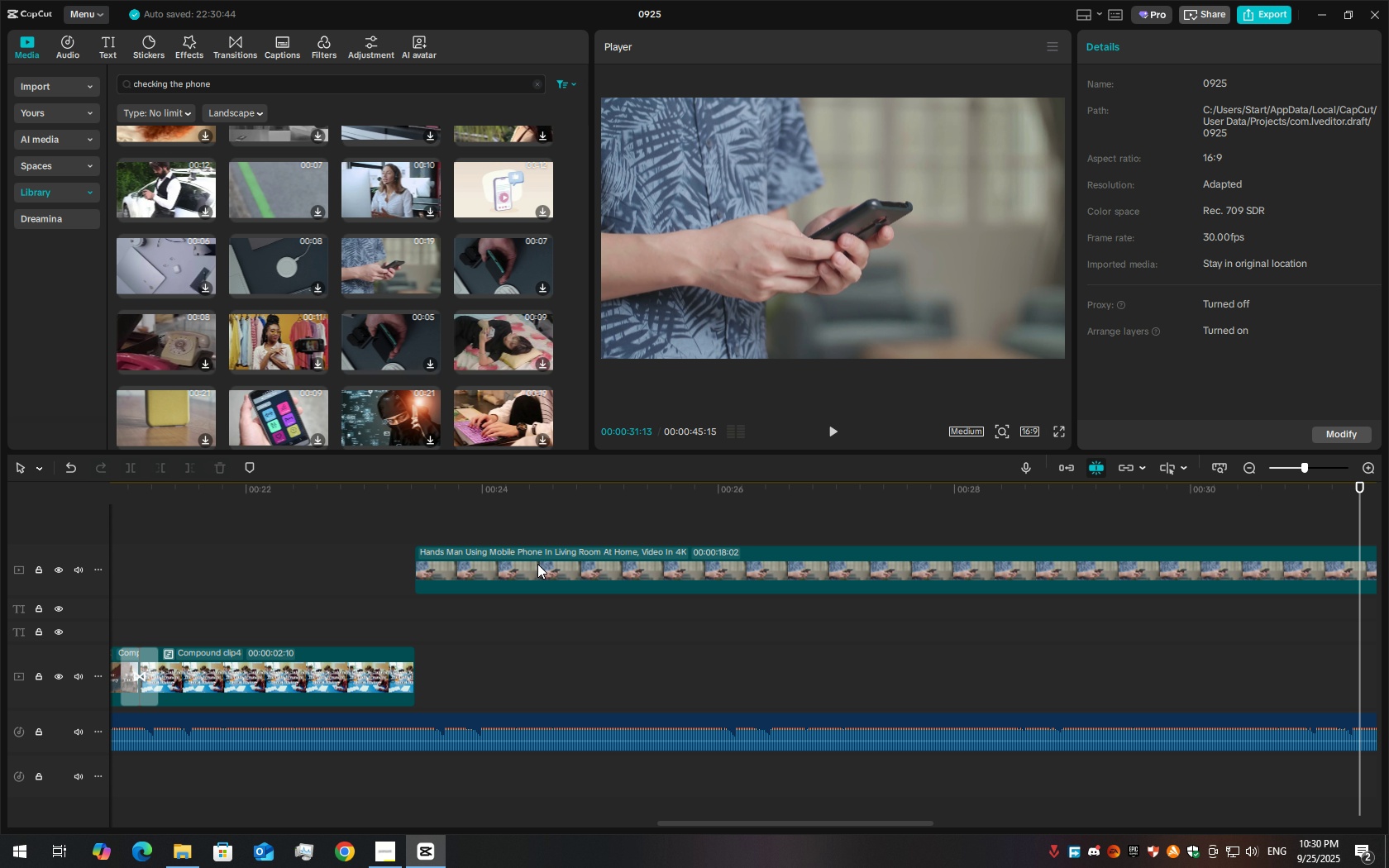 
left_click_drag(start_coordinate=[537, 564], to_coordinate=[533, 682])
 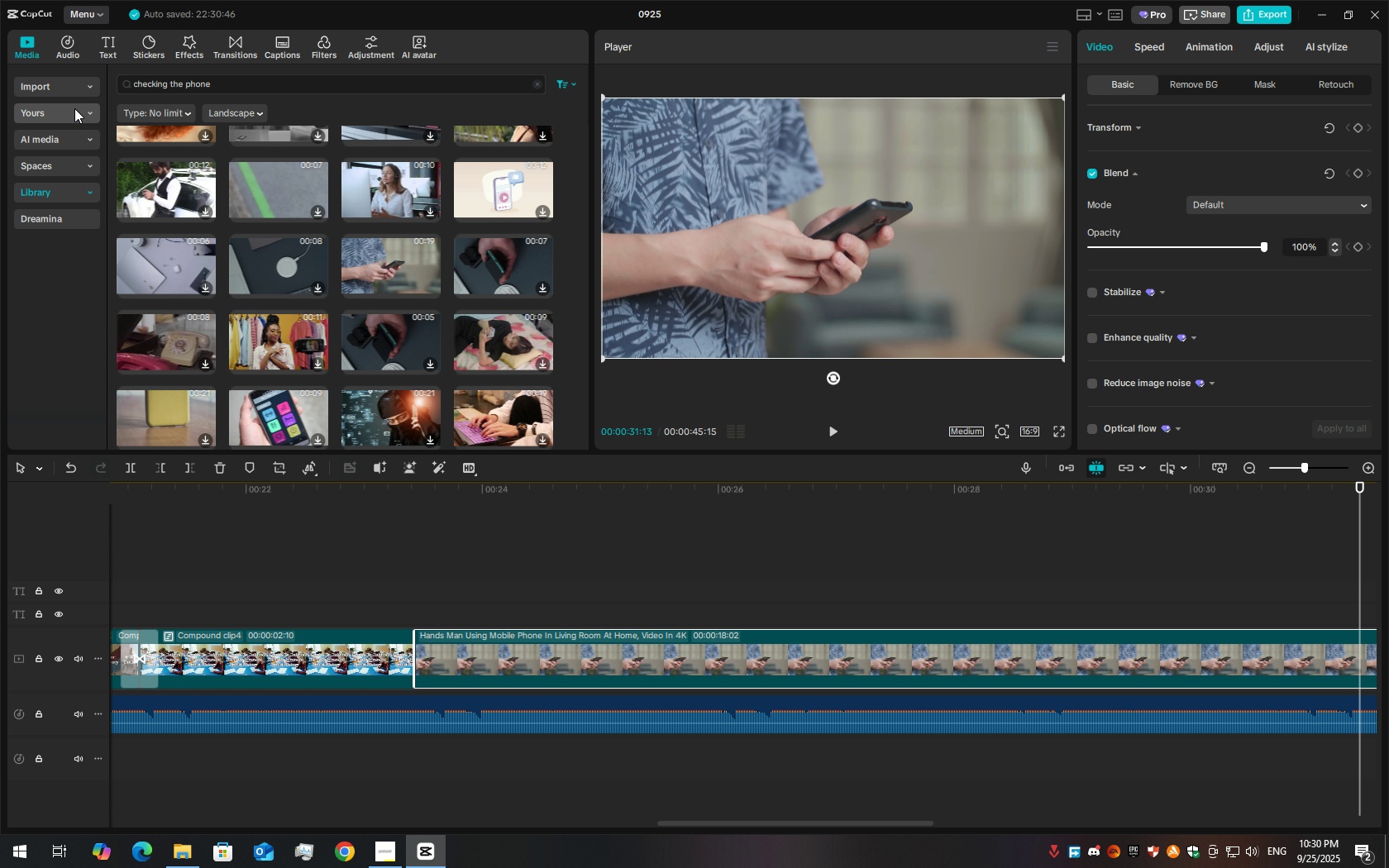 
hold_key(key=ControlLeft, duration=1.51)
scroll: coordinate [283, 603], scroll_direction: down, amount: 24.0
 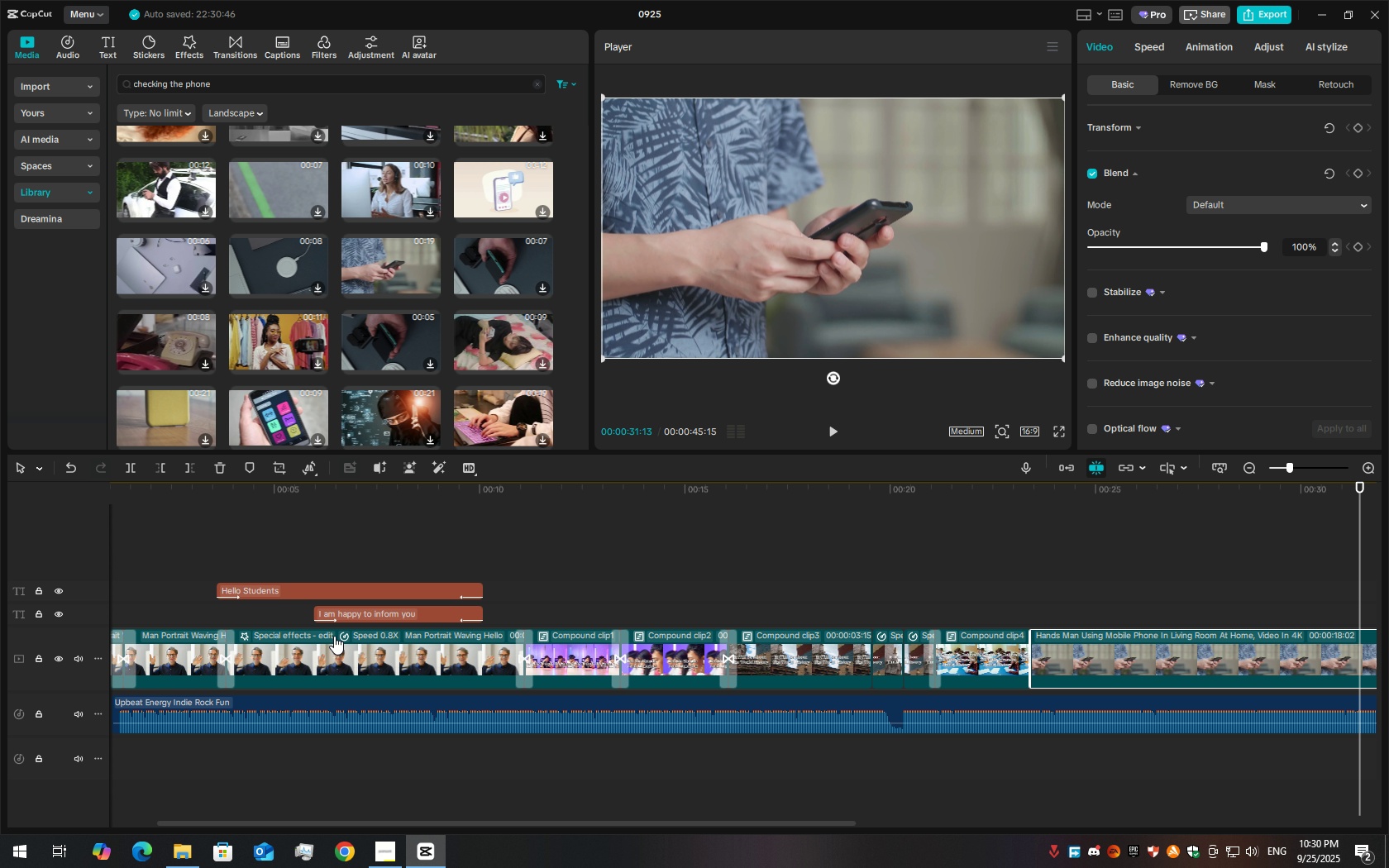 
left_click([358, 594])
 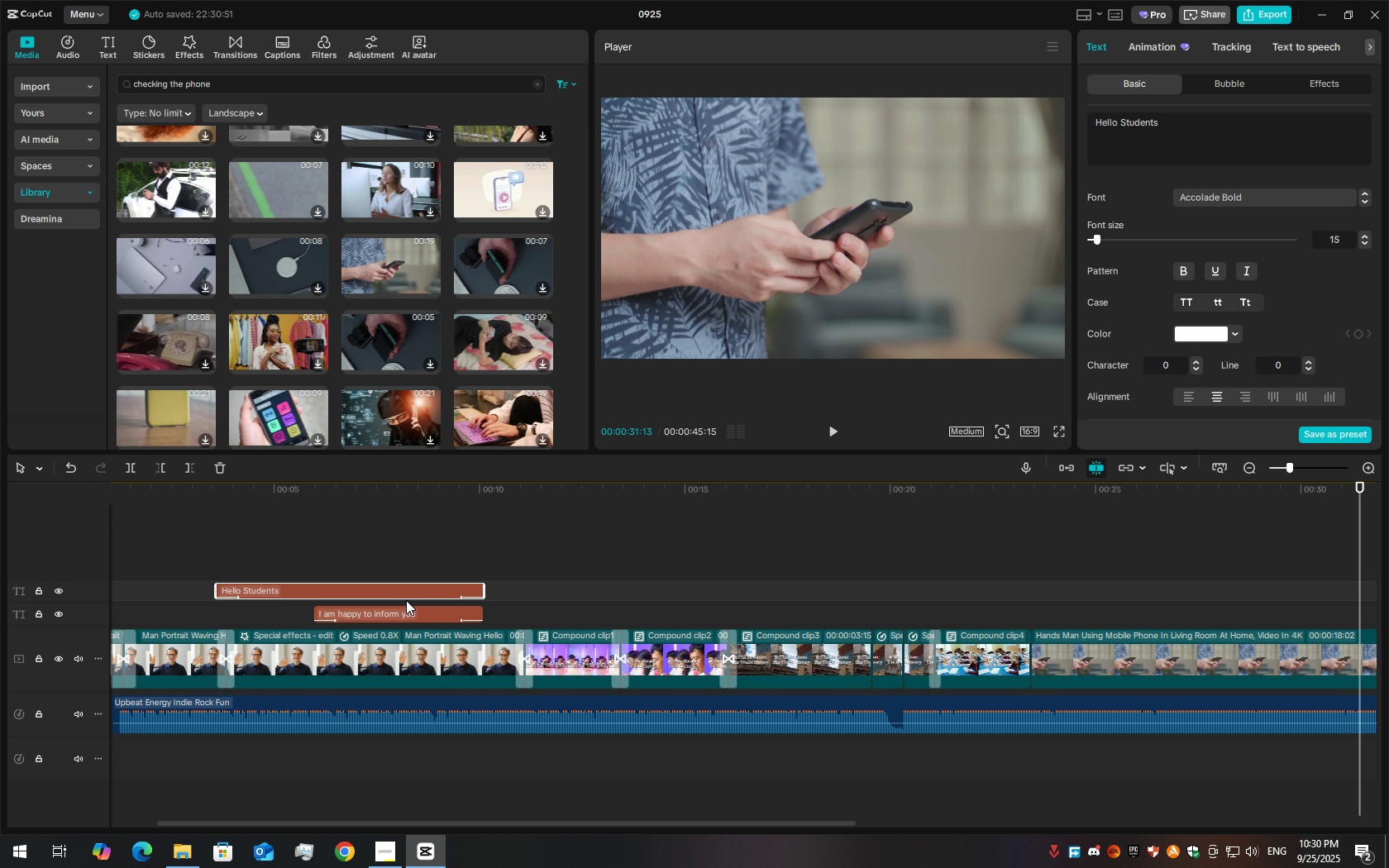 
key(Control+C)
 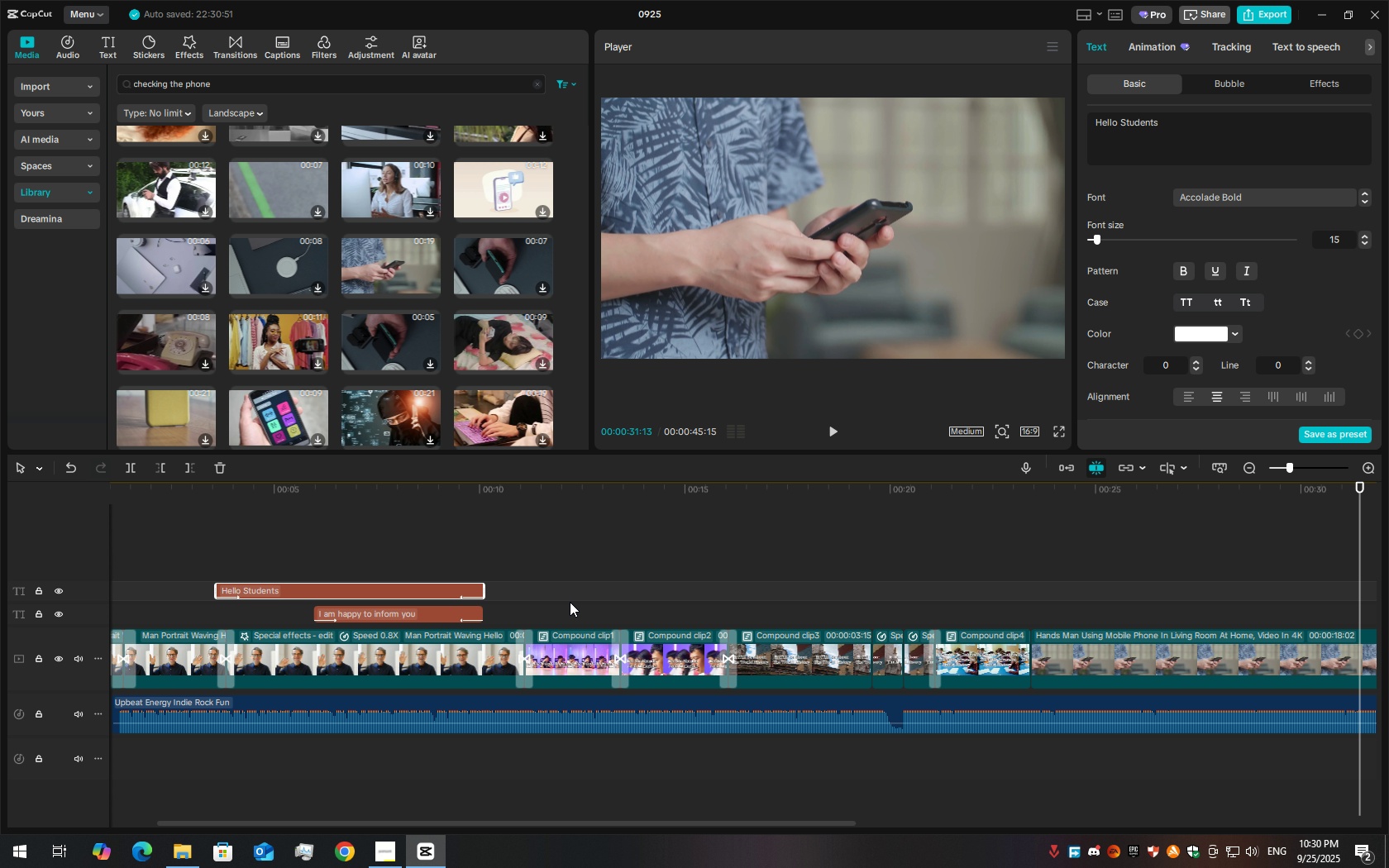 
key(Control+V)
 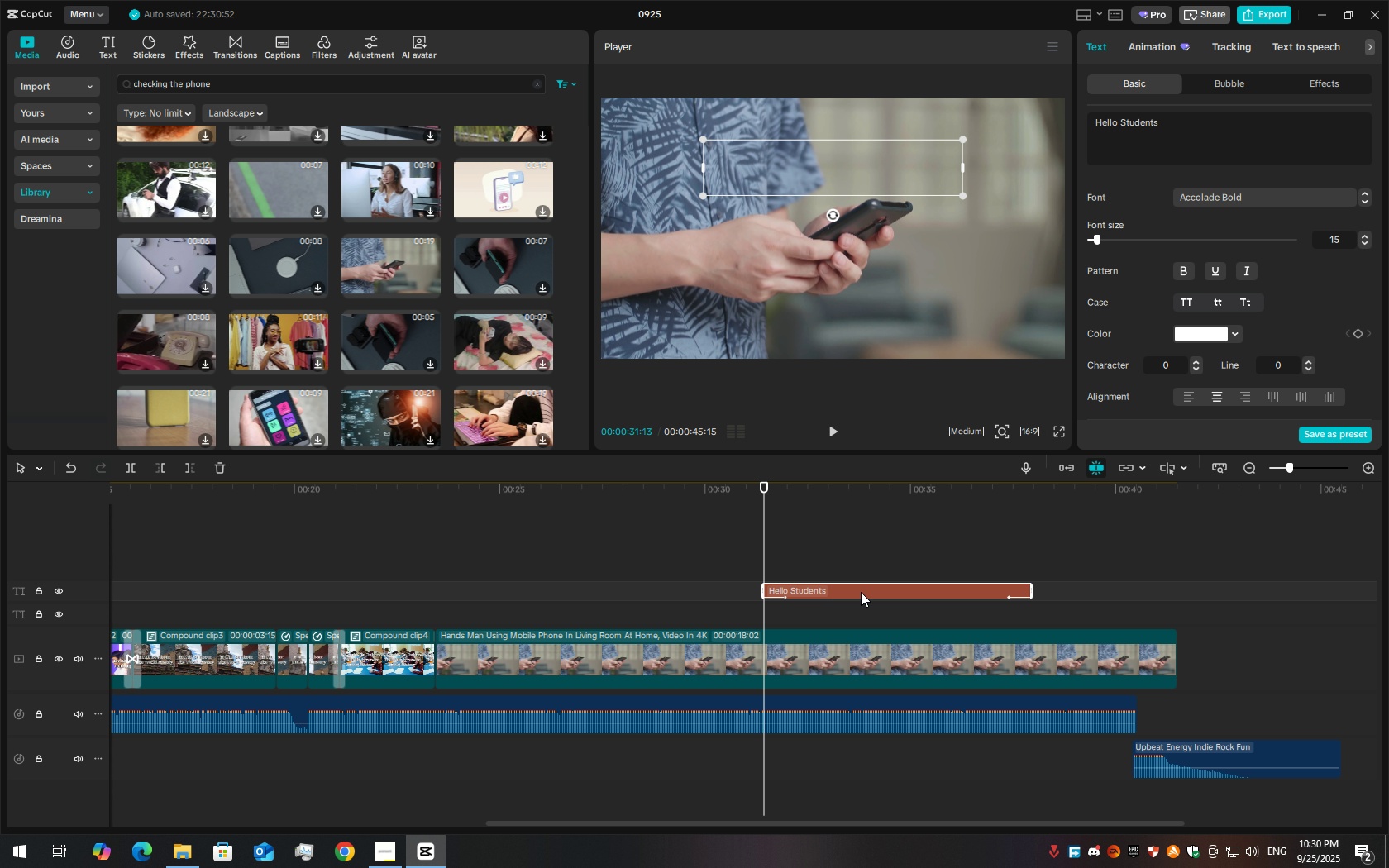 
left_click_drag(start_coordinate=[862, 583], to_coordinate=[529, 596])
 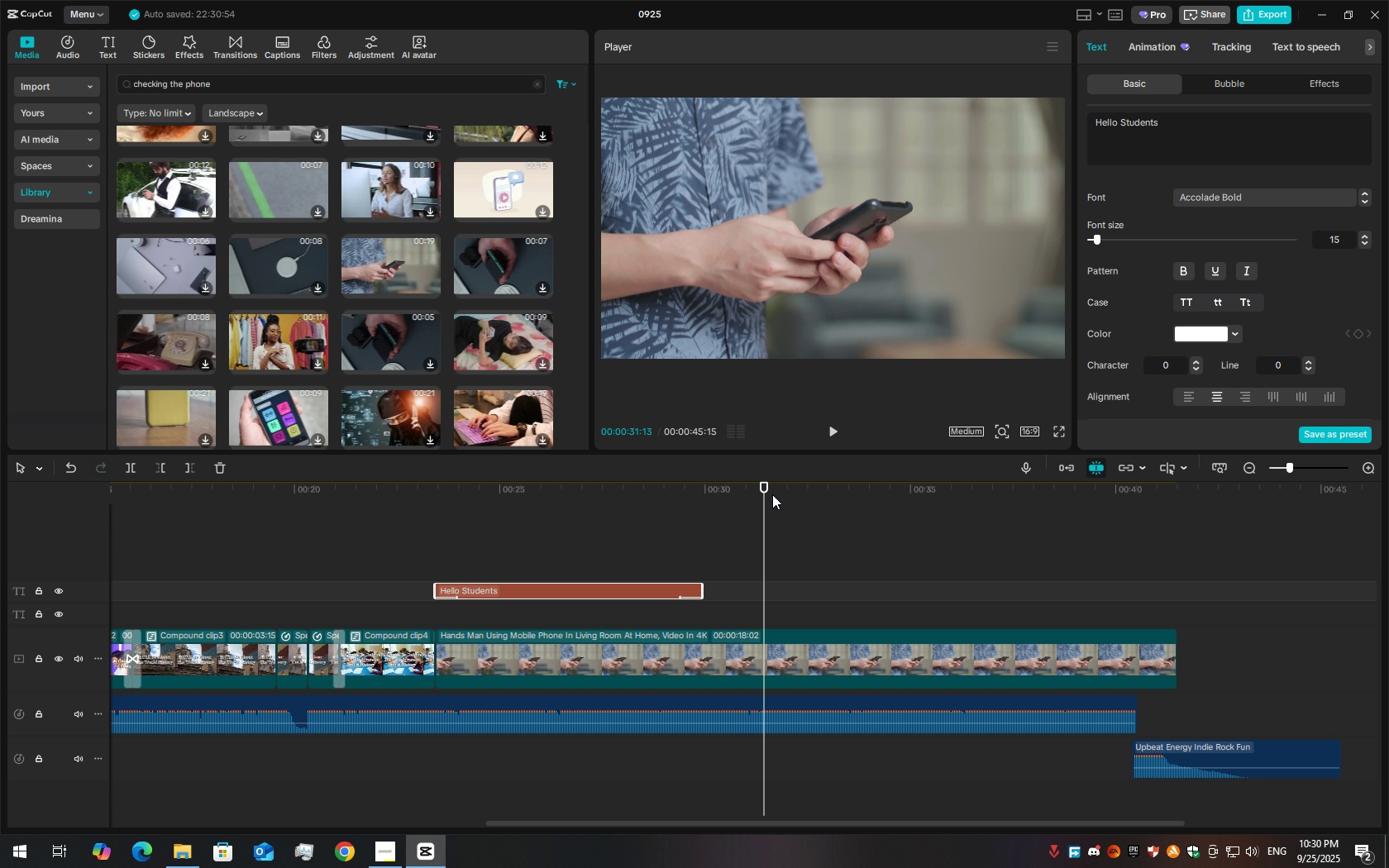 
left_click_drag(start_coordinate=[772, 494], to_coordinate=[412, 500])
 